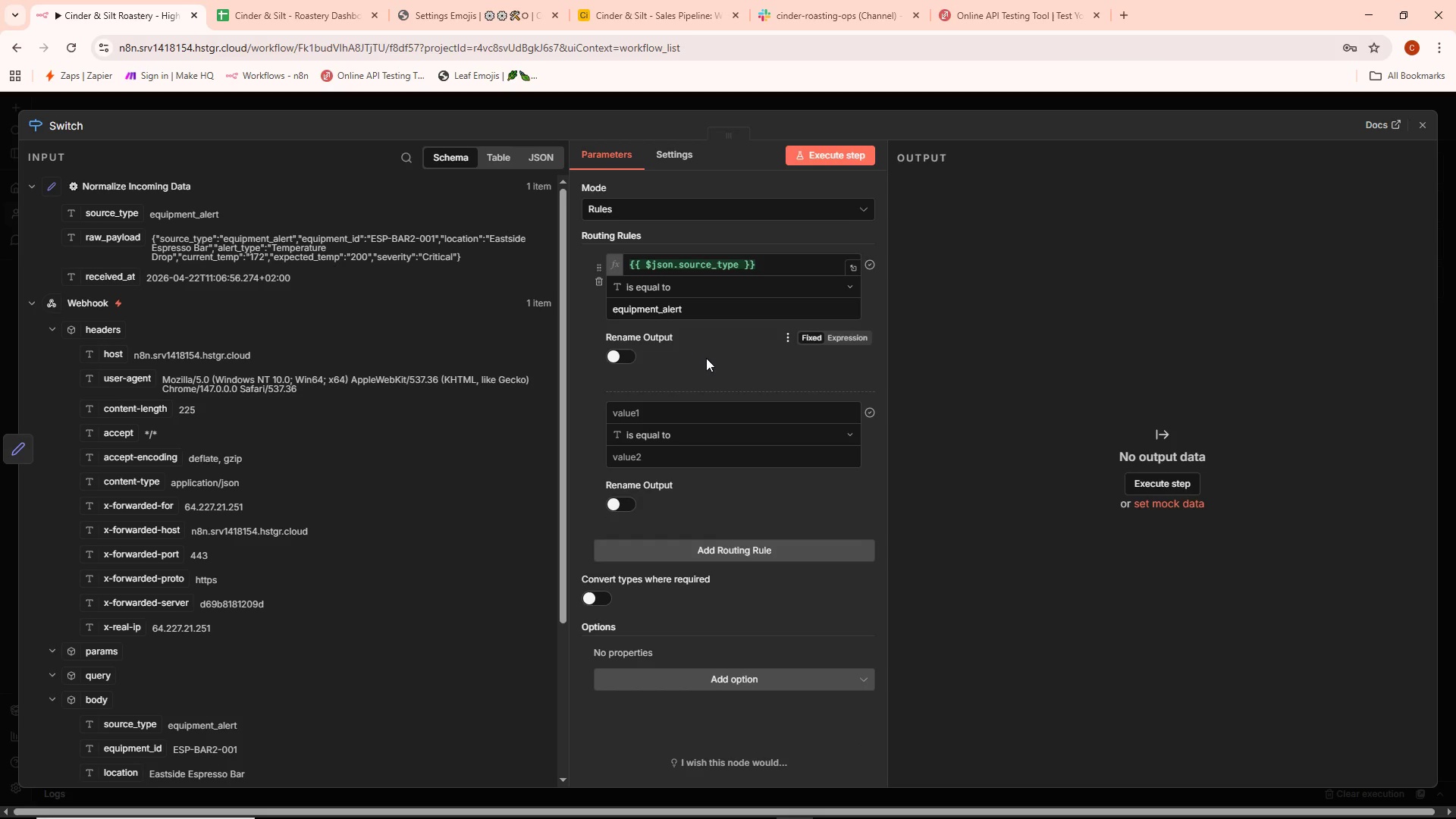 
wait(13.12)
 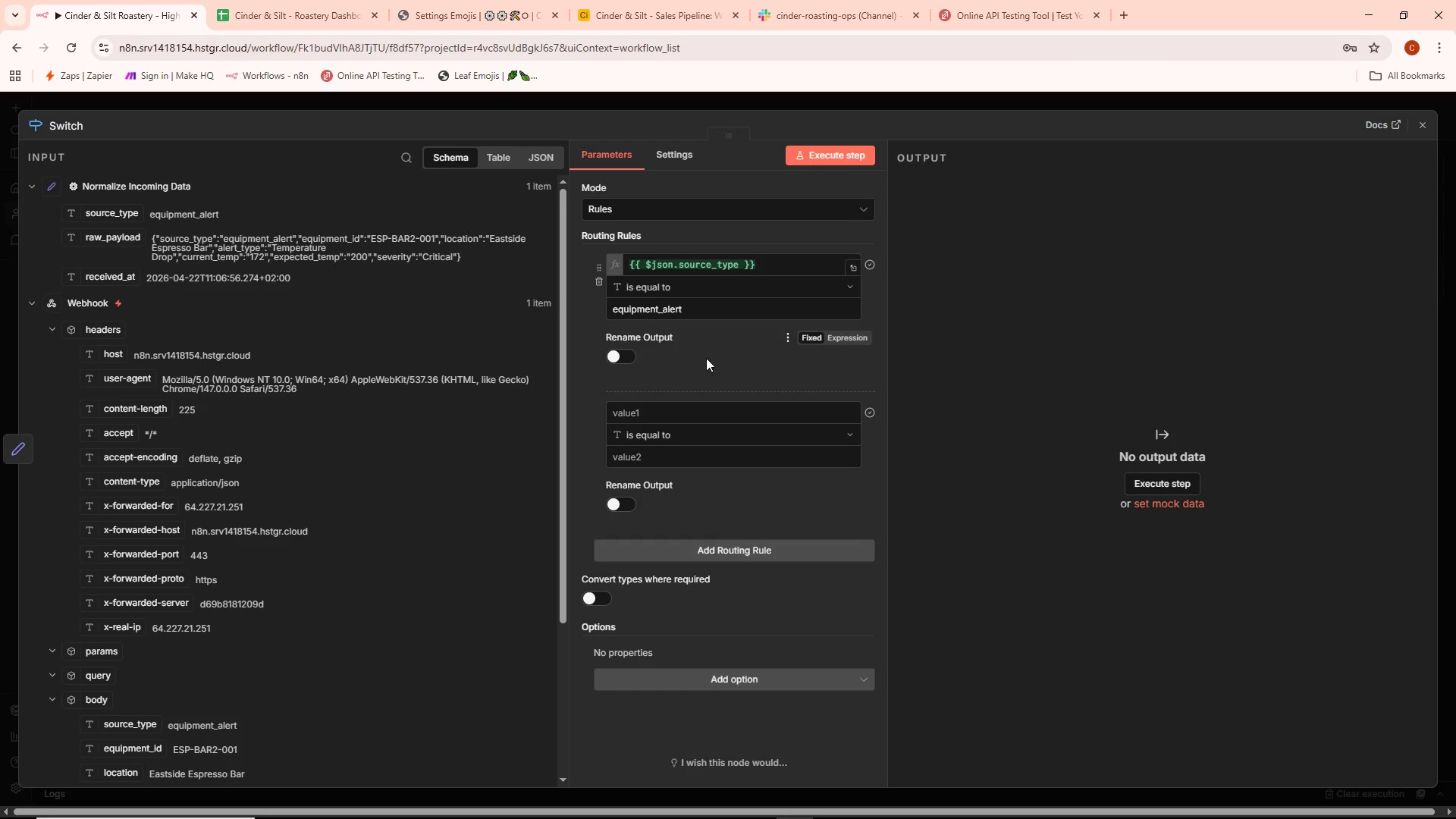 
left_click([699, 414])
 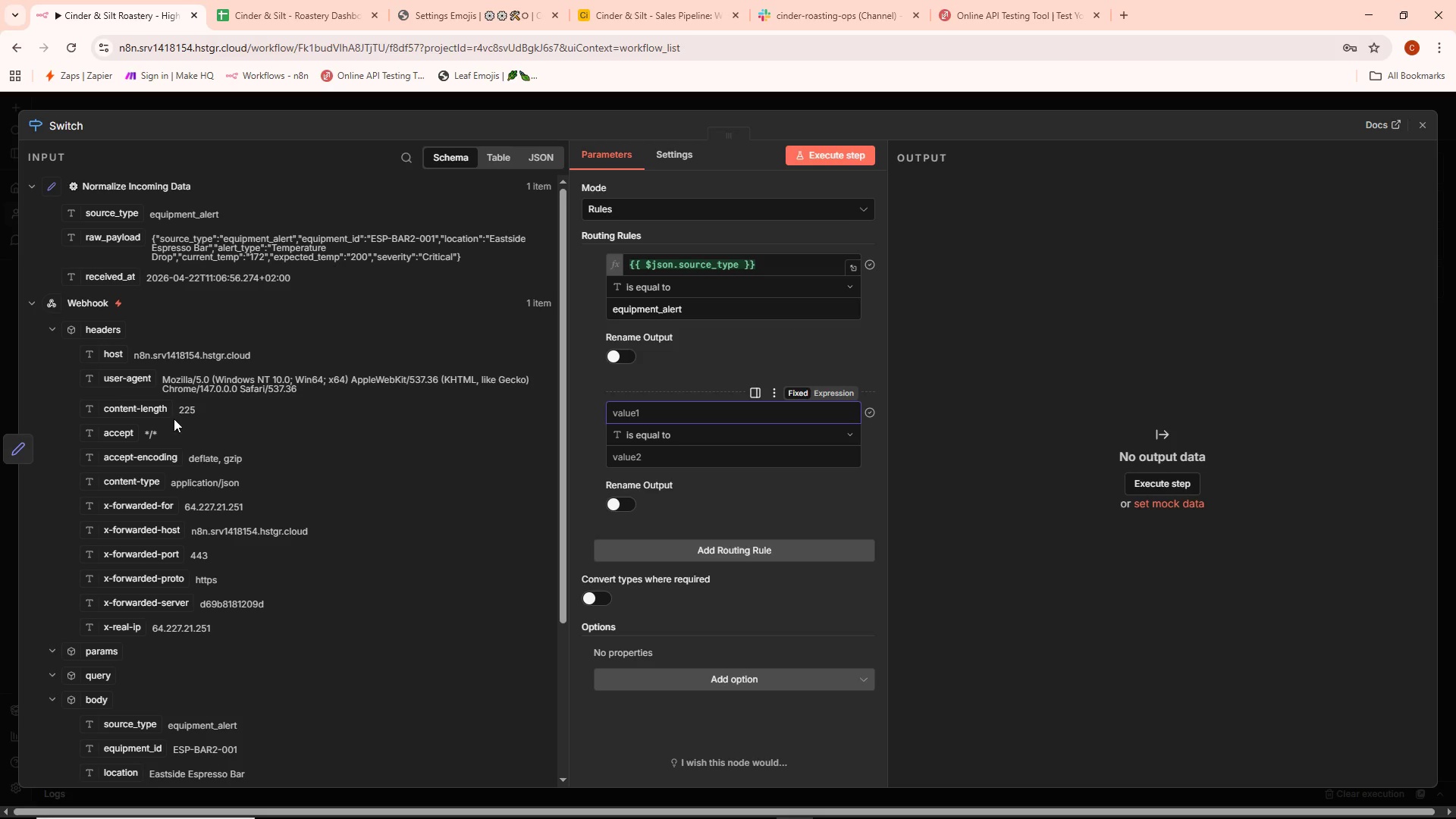 
wait(6.84)
 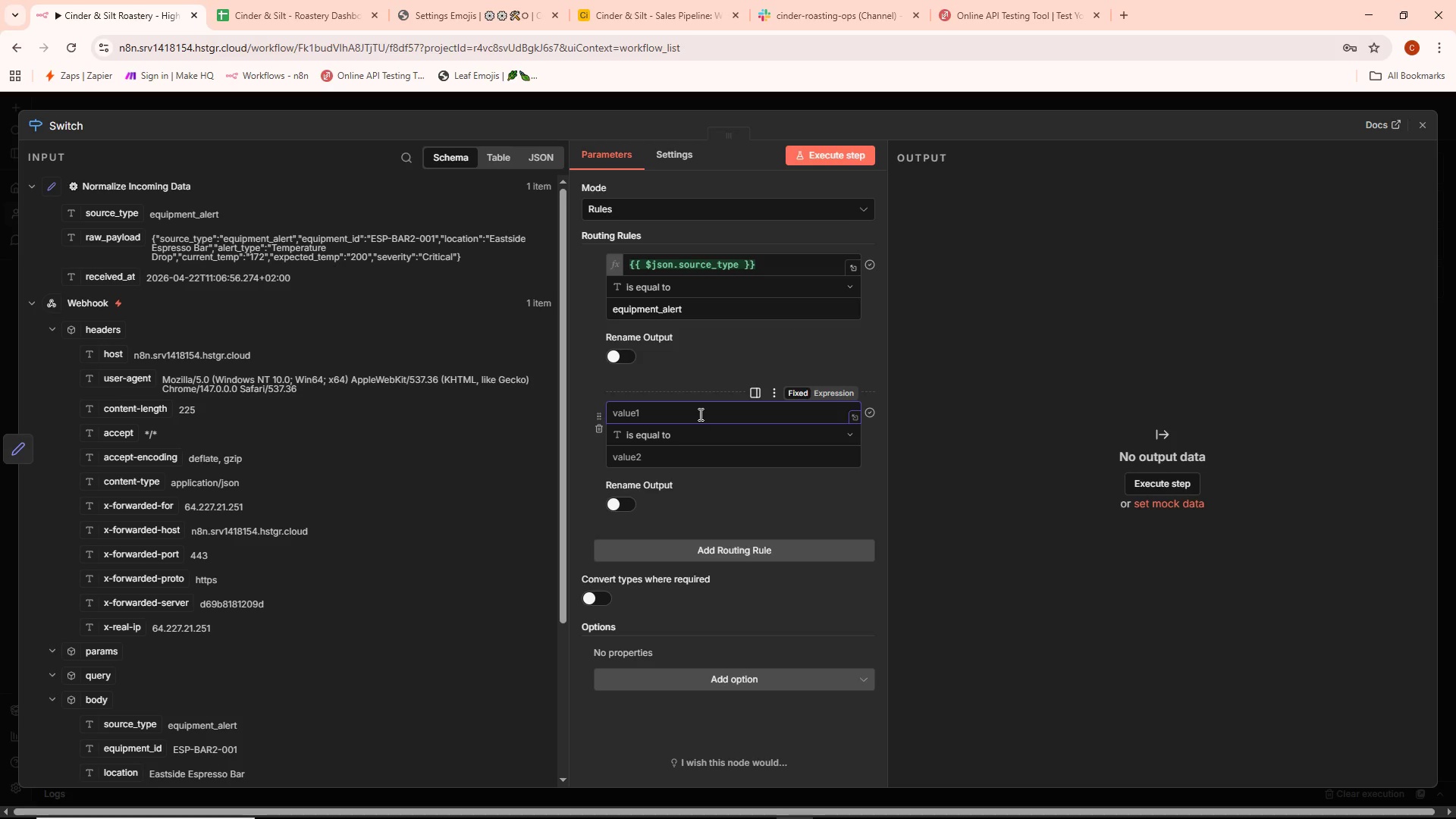 
scroll: coordinate [160, 333], scroll_direction: up, amount: 3.0
 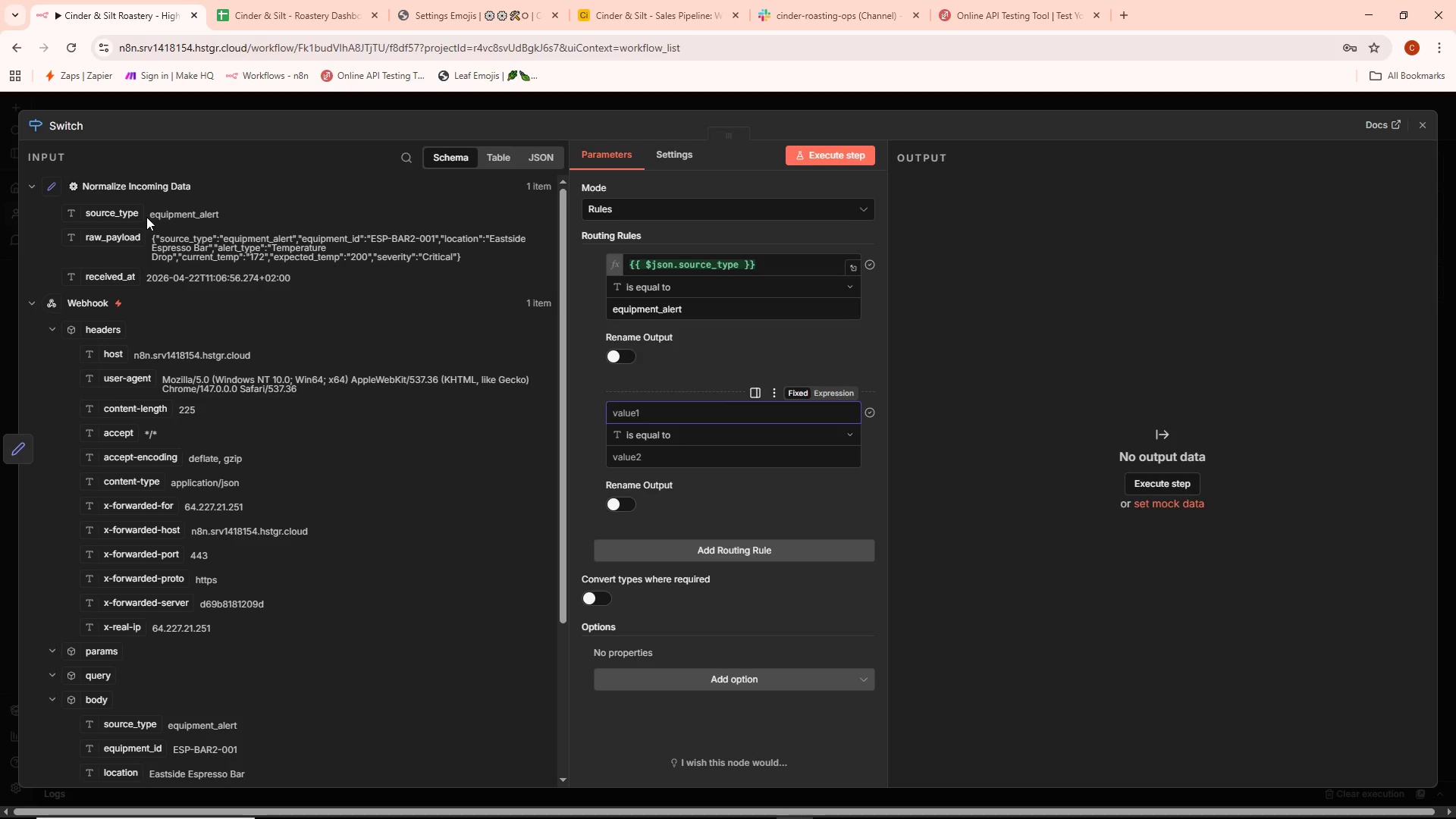 
wait(9.5)
 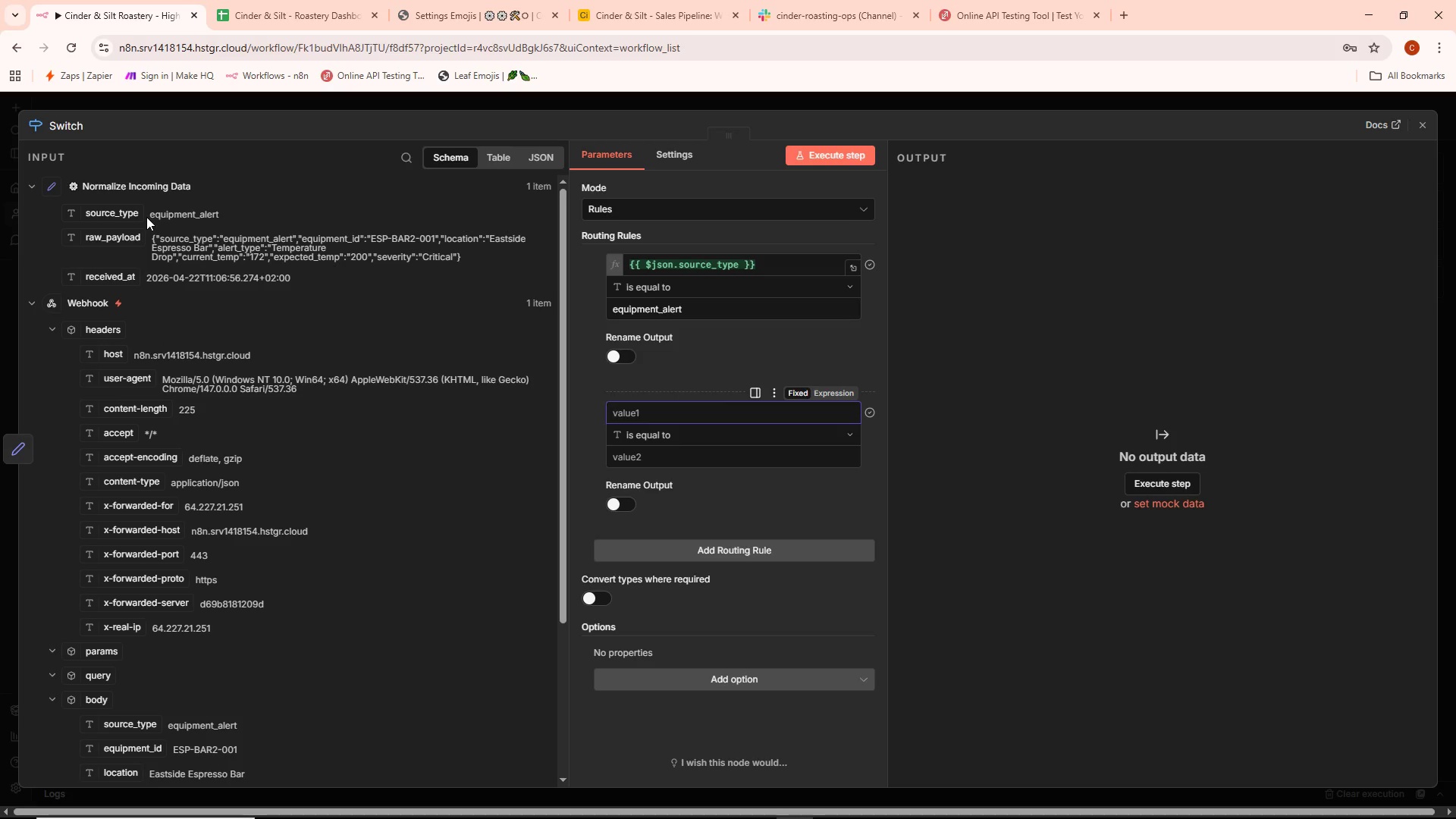 
left_click_drag(start_coordinate=[116, 214], to_coordinate=[685, 414])
 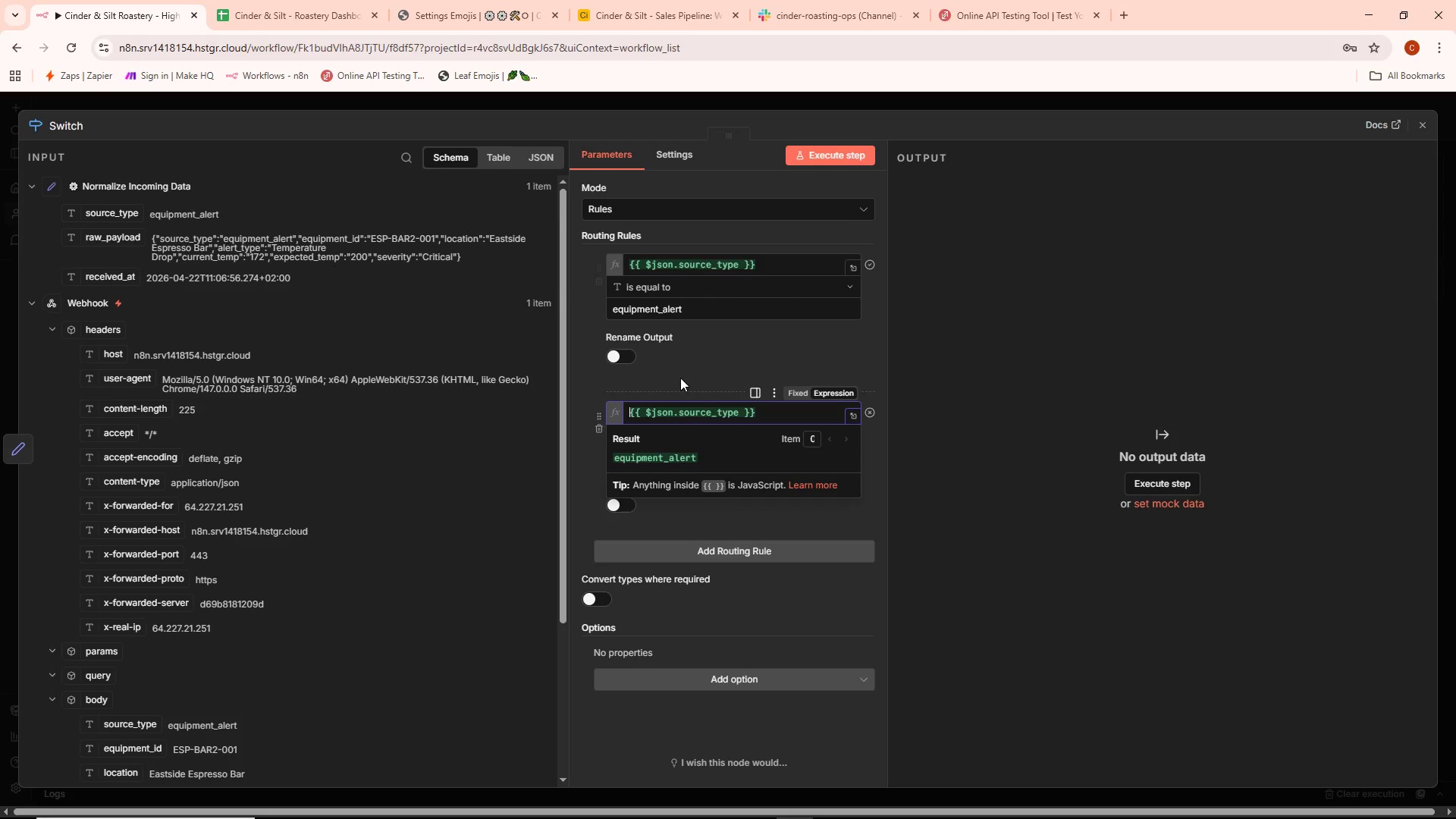 
left_click([687, 366])
 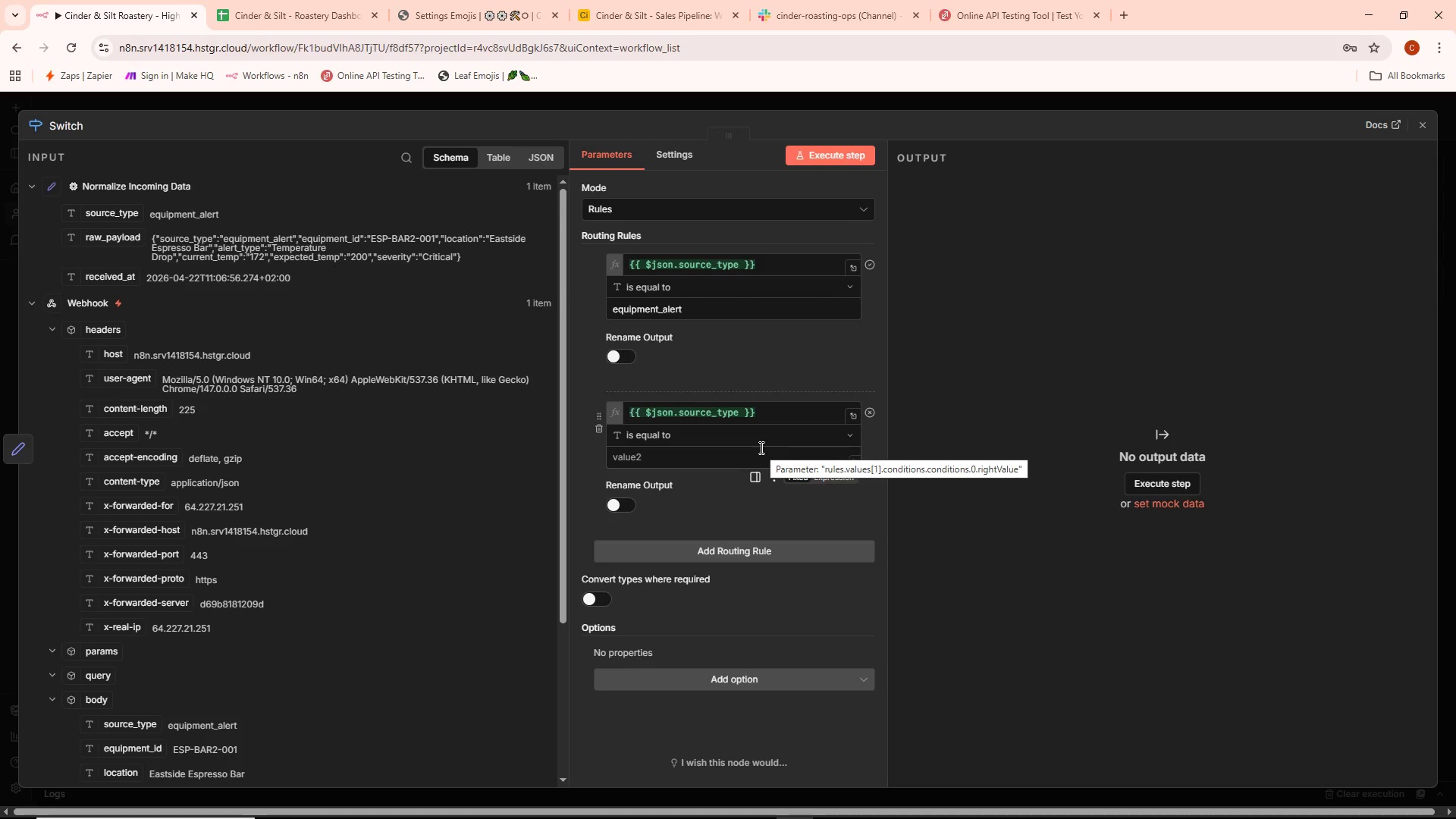 
mouse_move([645, 447])
 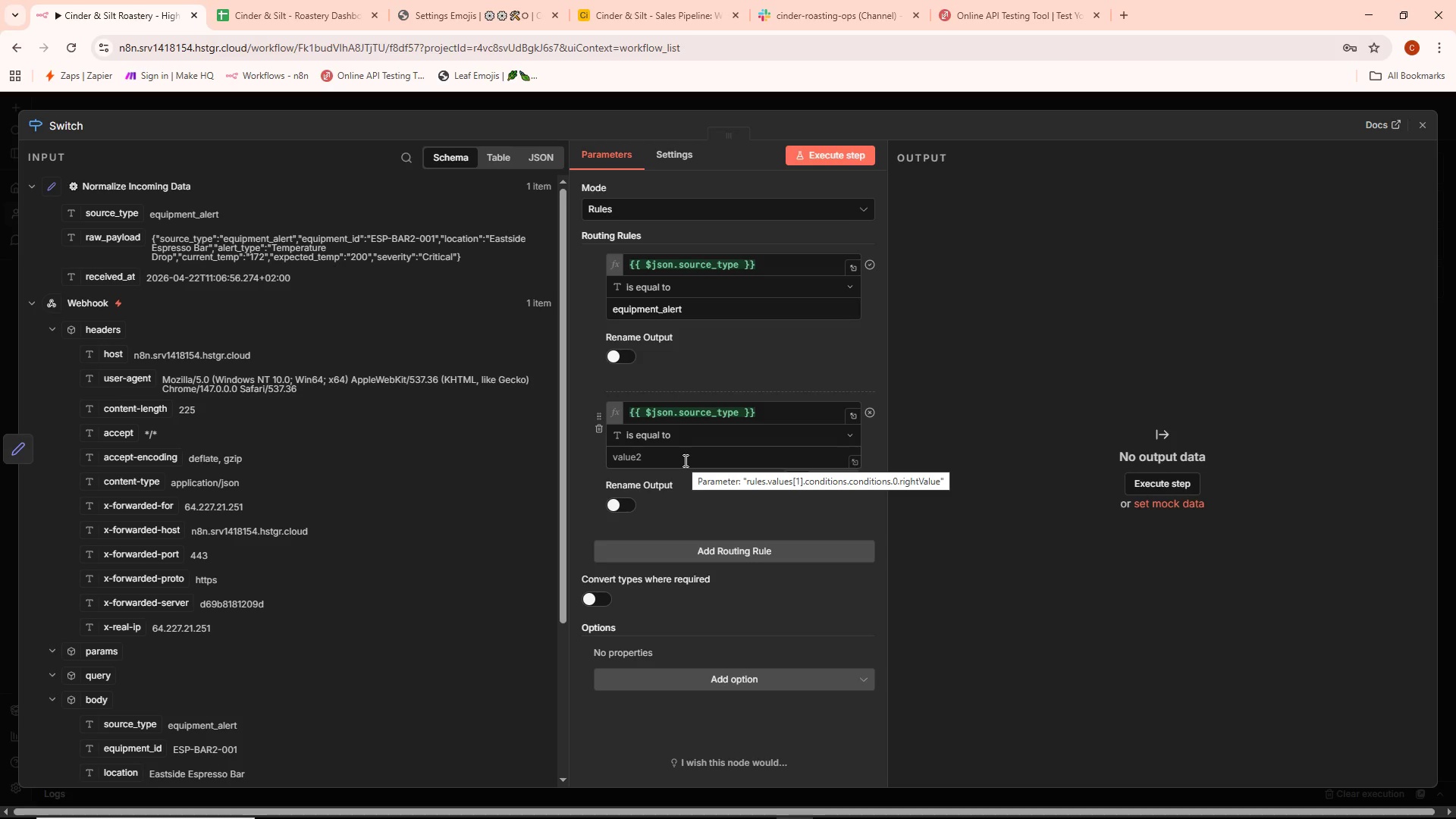 
left_click([684, 460])
 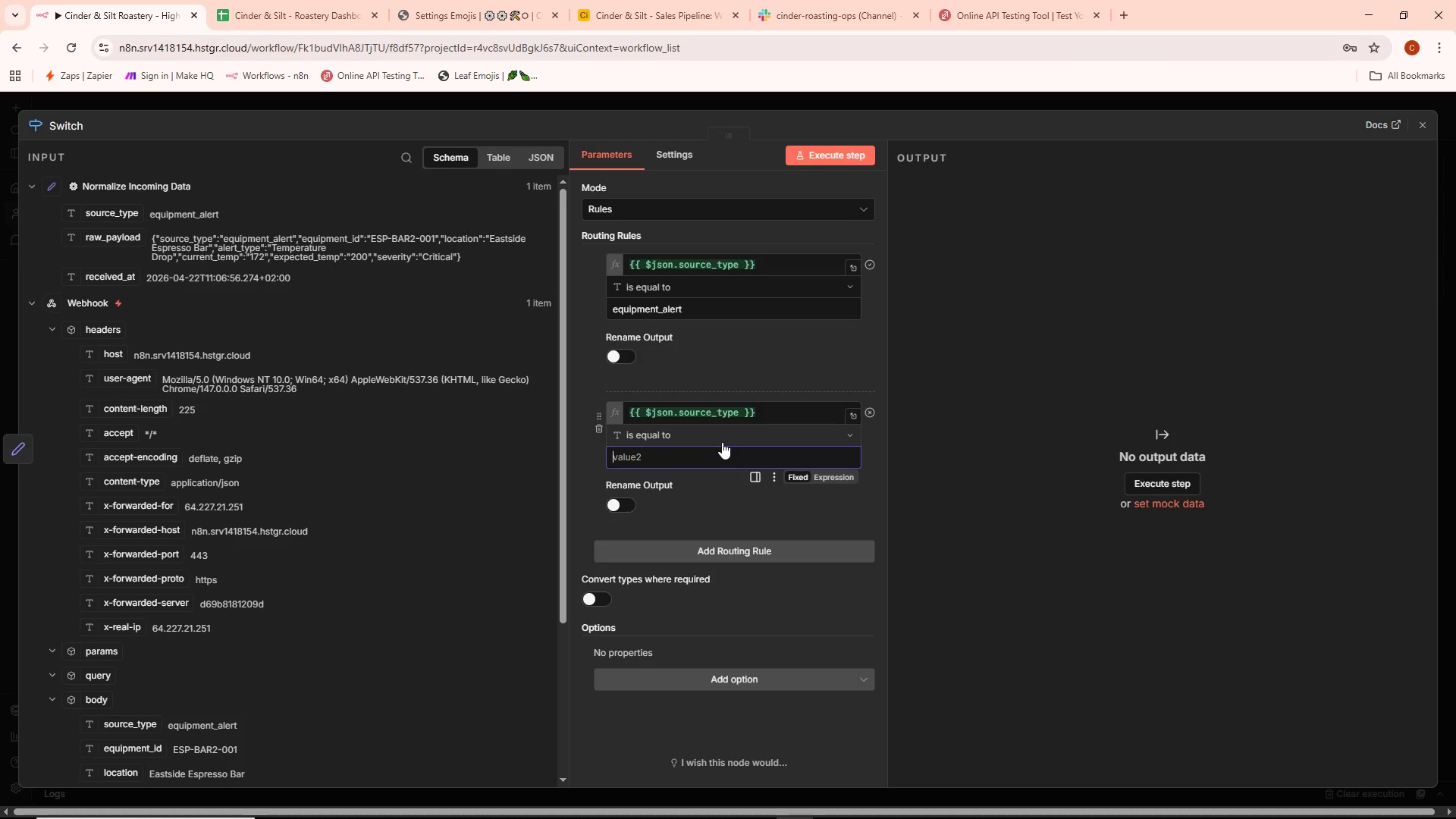 
left_click([707, 455])
 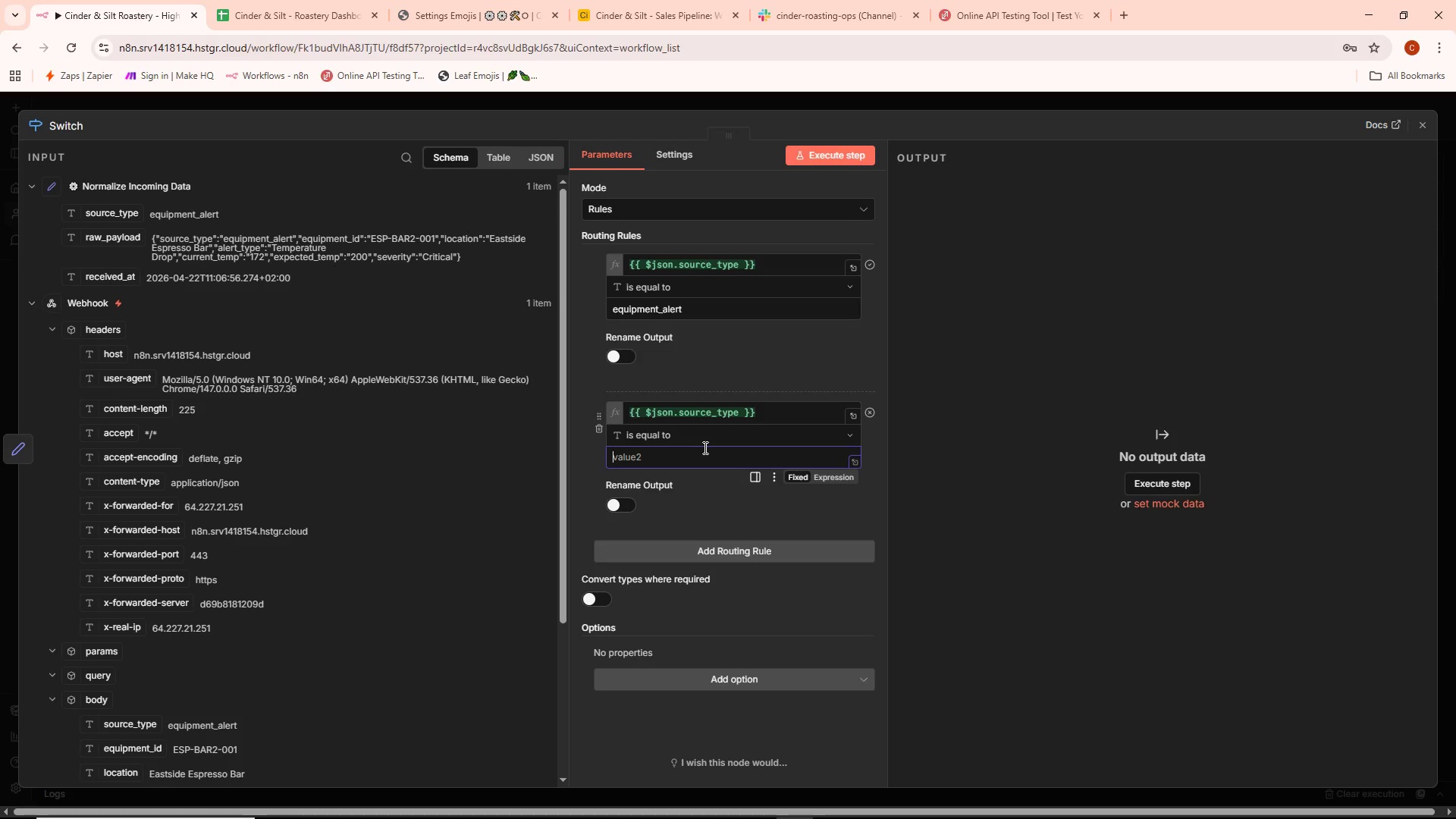 
wait(12.42)
 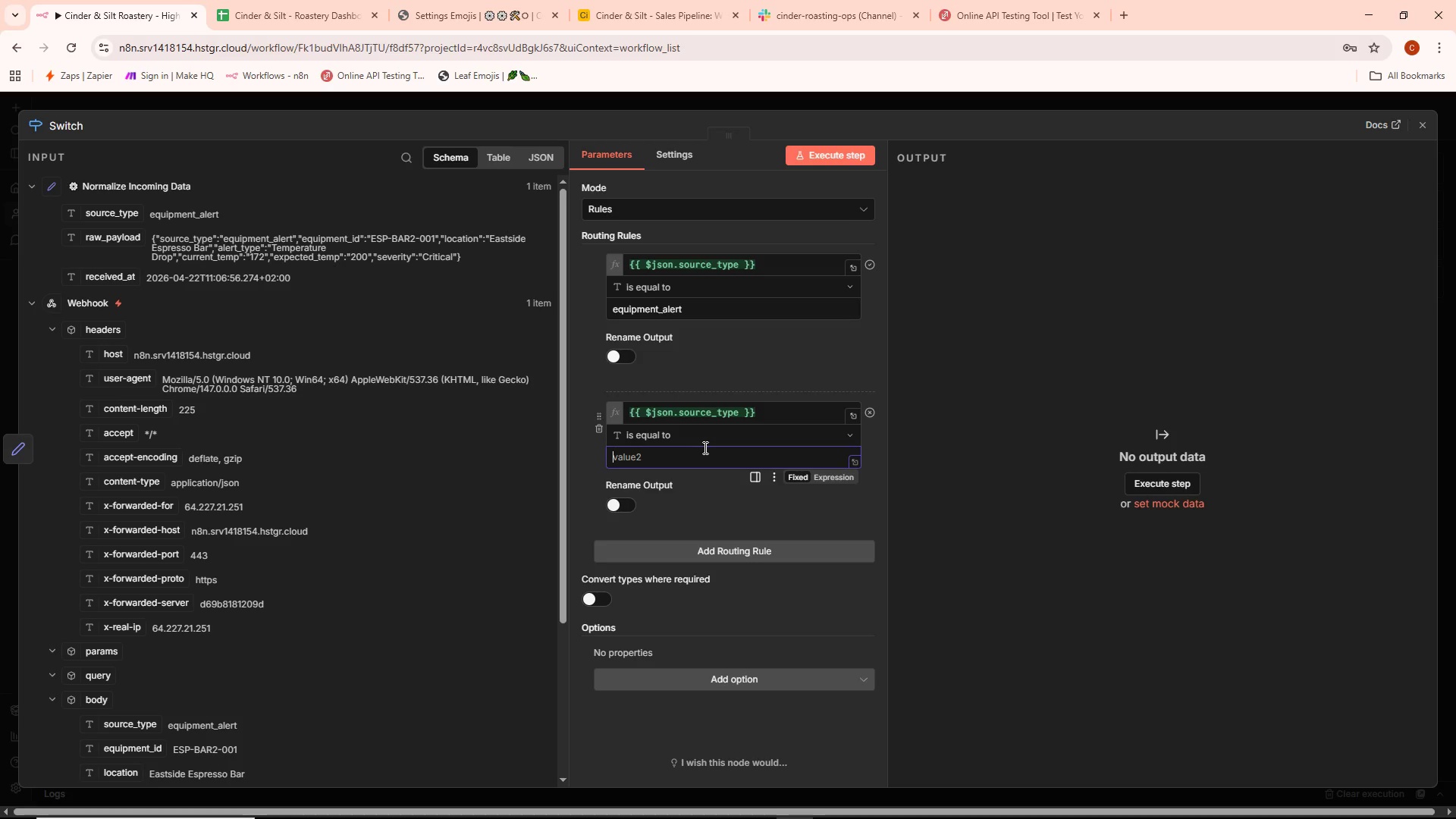 
type(wholesale_inquiry)
 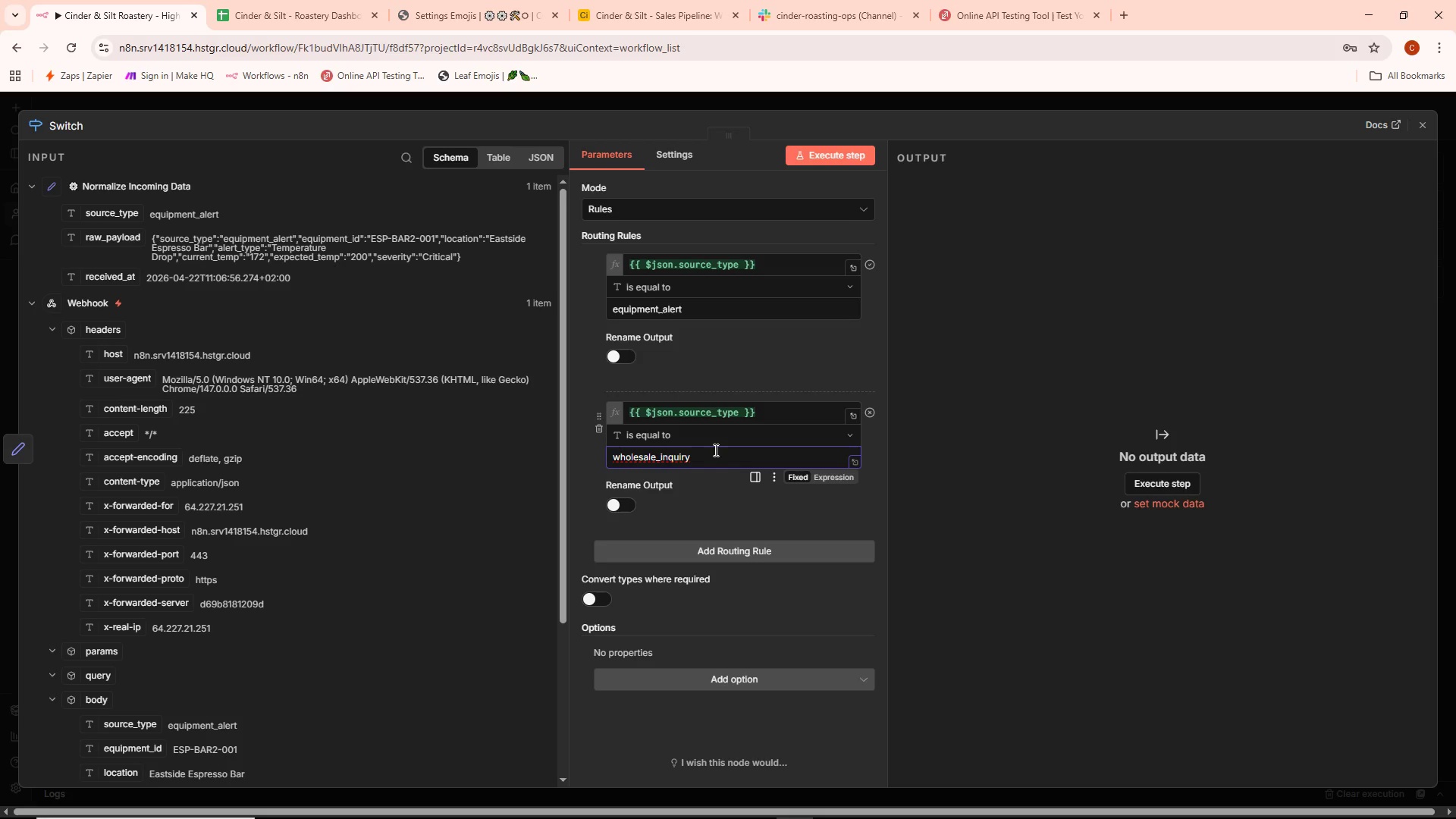 
left_click([711, 504])
 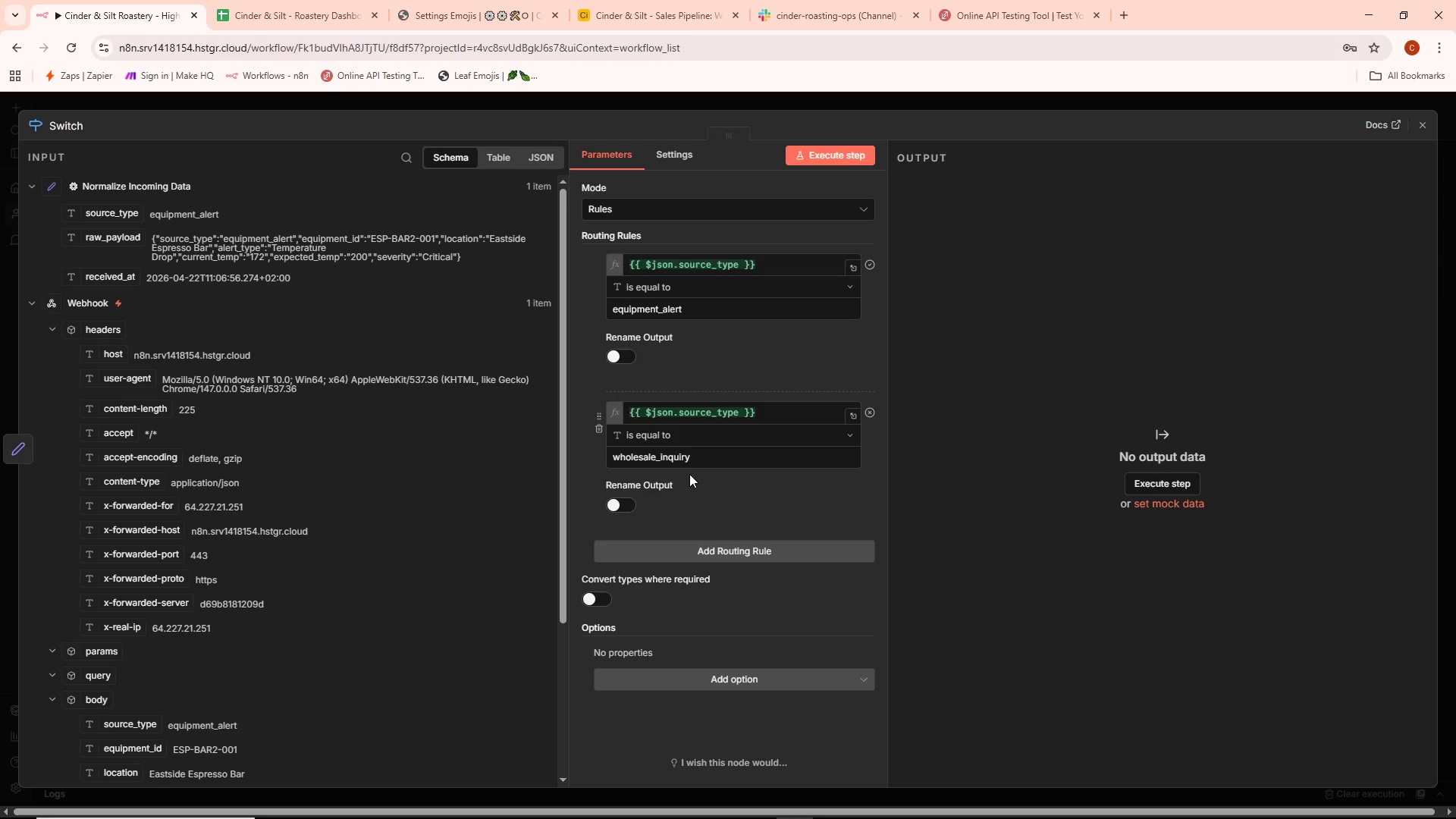 
wait(9.81)
 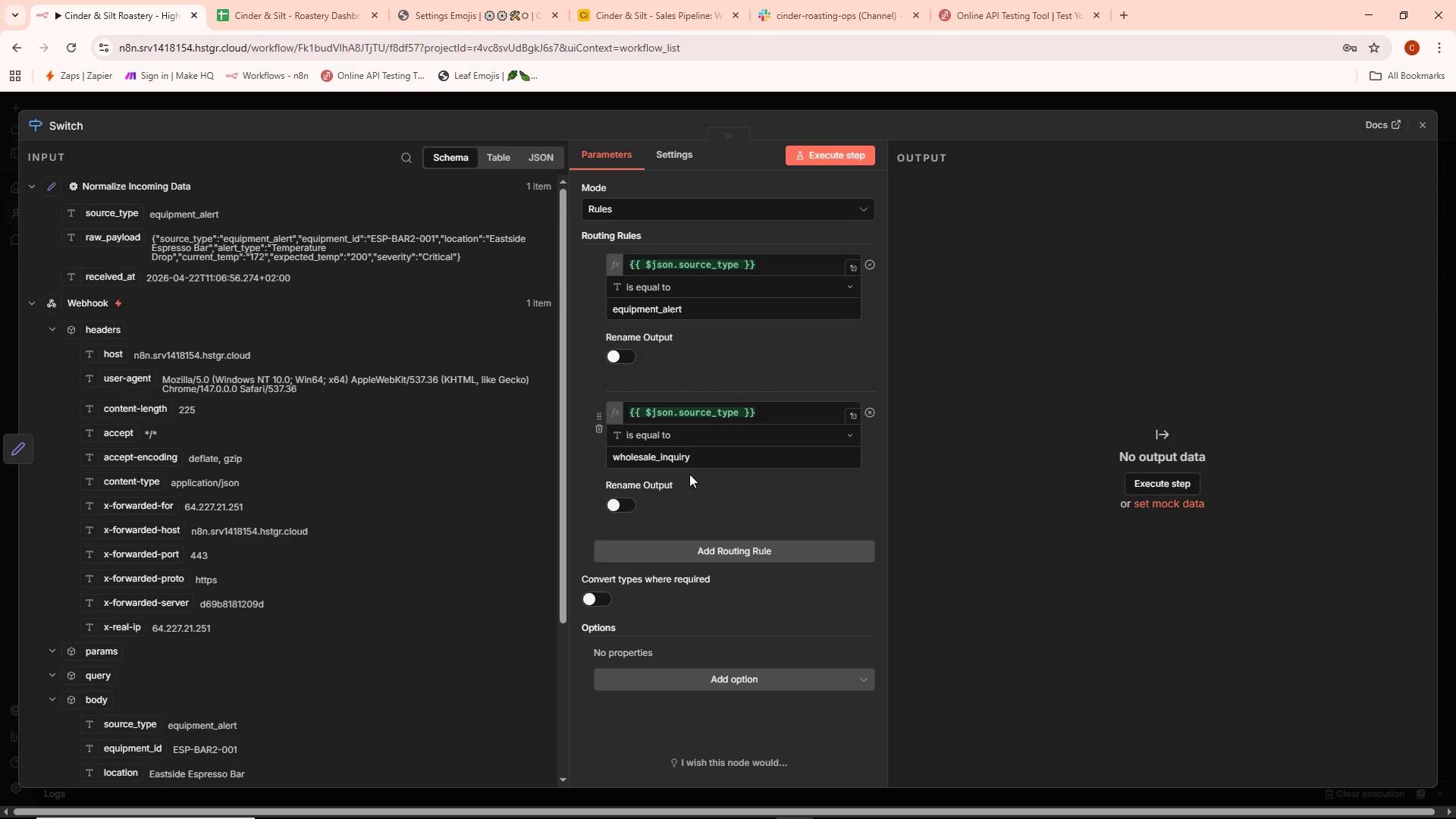 
double_click([679, 568])
 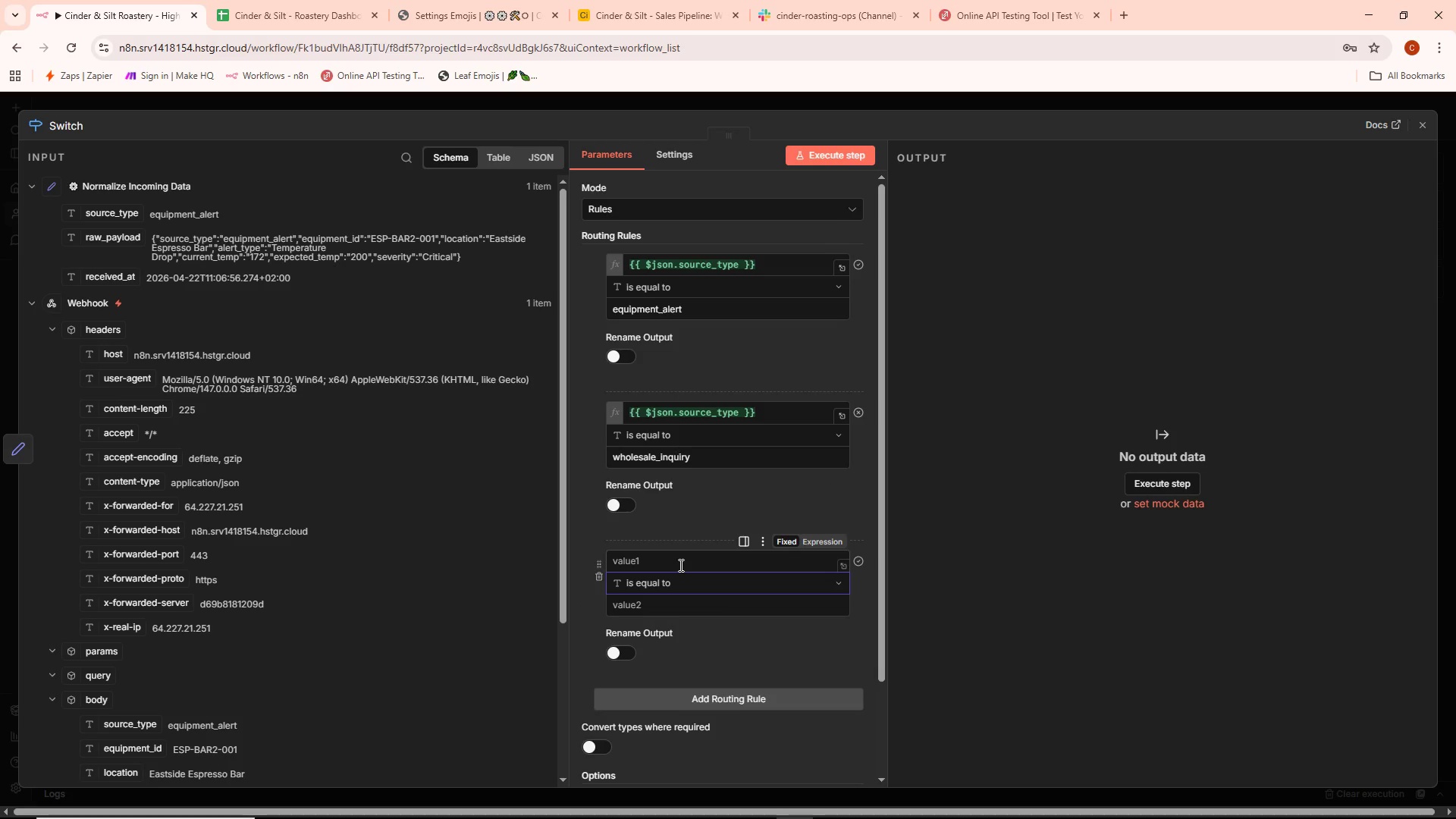 
left_click([679, 565])
 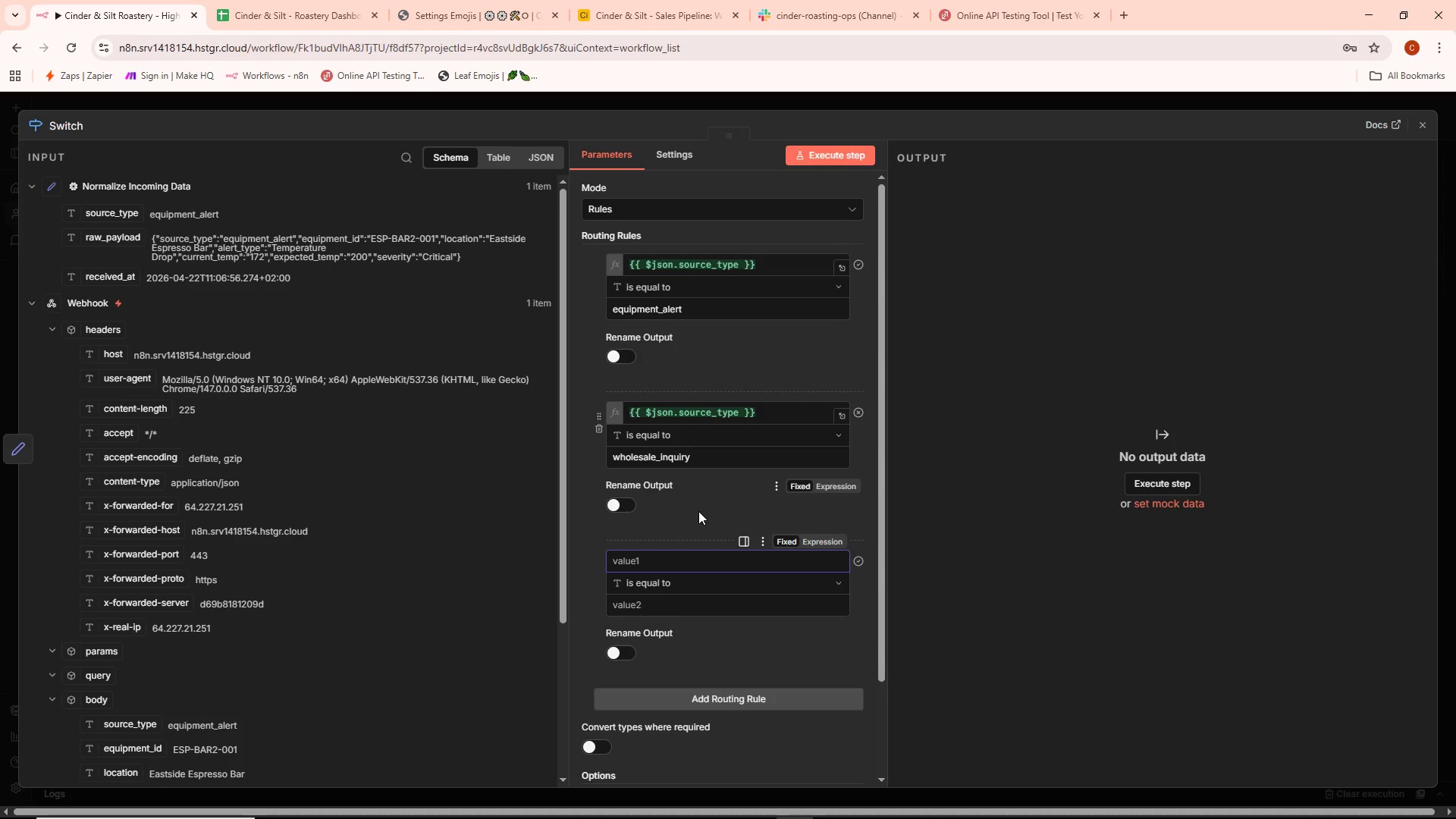 
wait(22.53)
 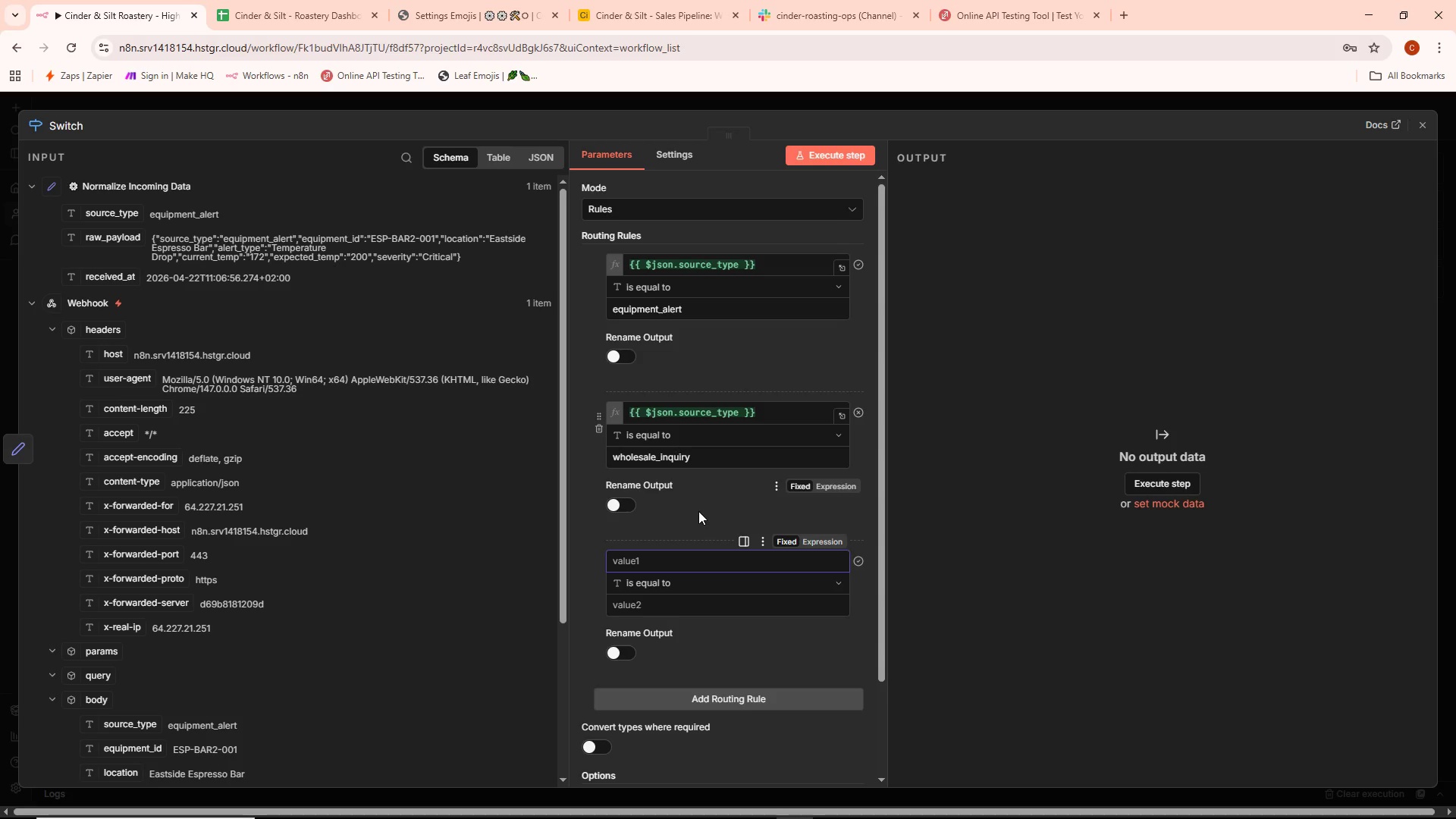 
left_click_drag(start_coordinate=[121, 217], to_coordinate=[686, 564])
 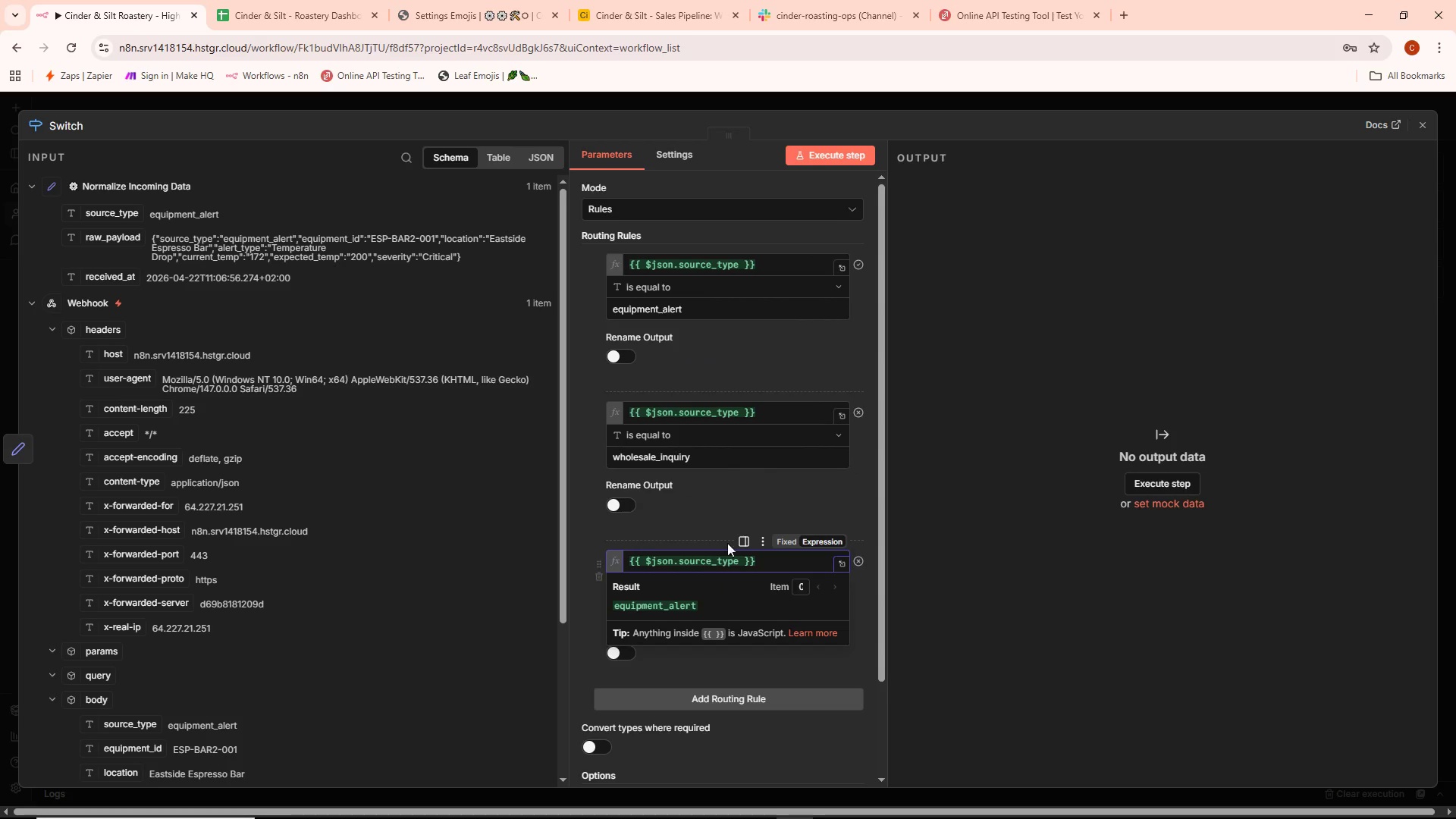 
left_click([715, 487])
 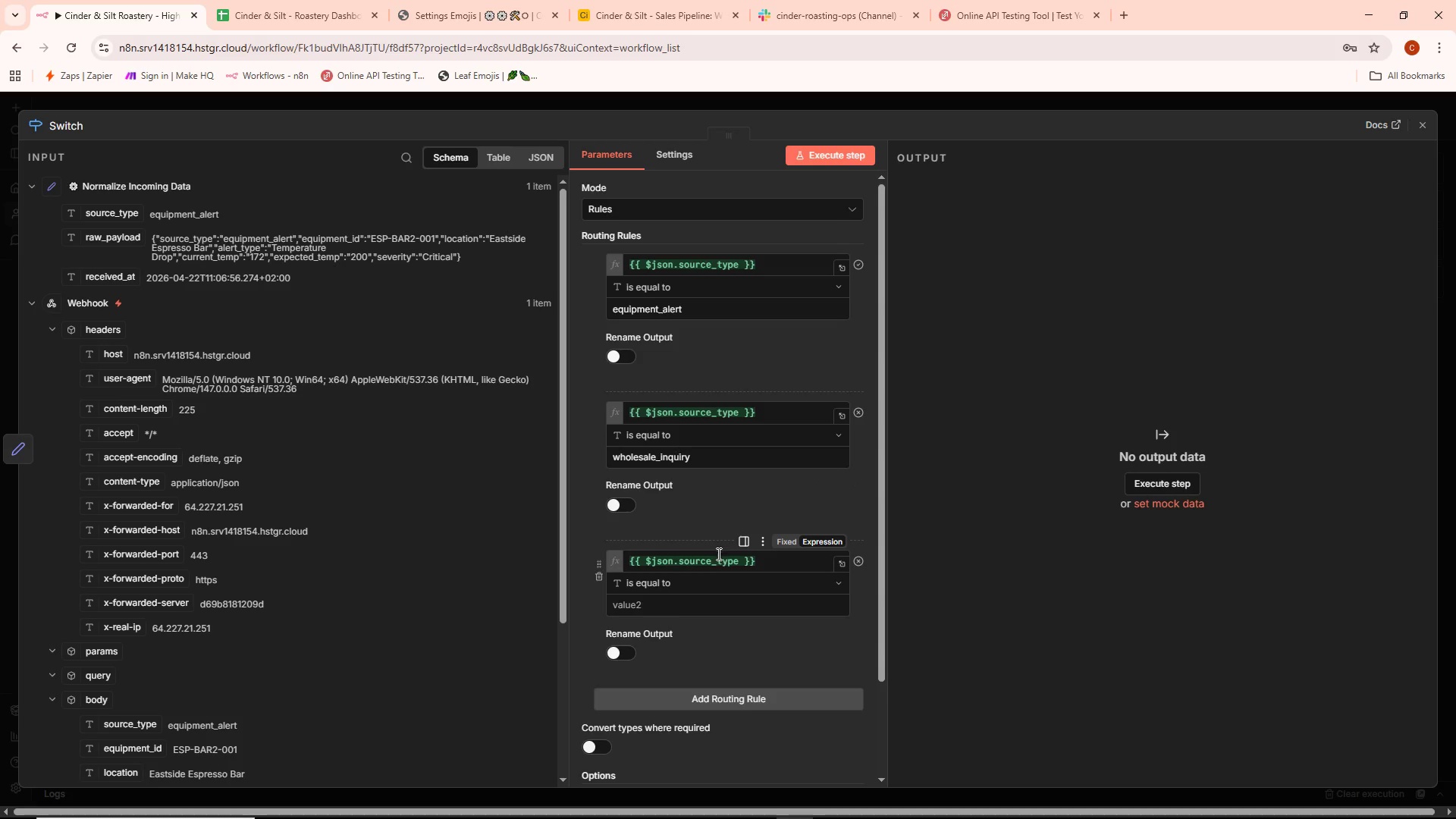 
wait(5.77)
 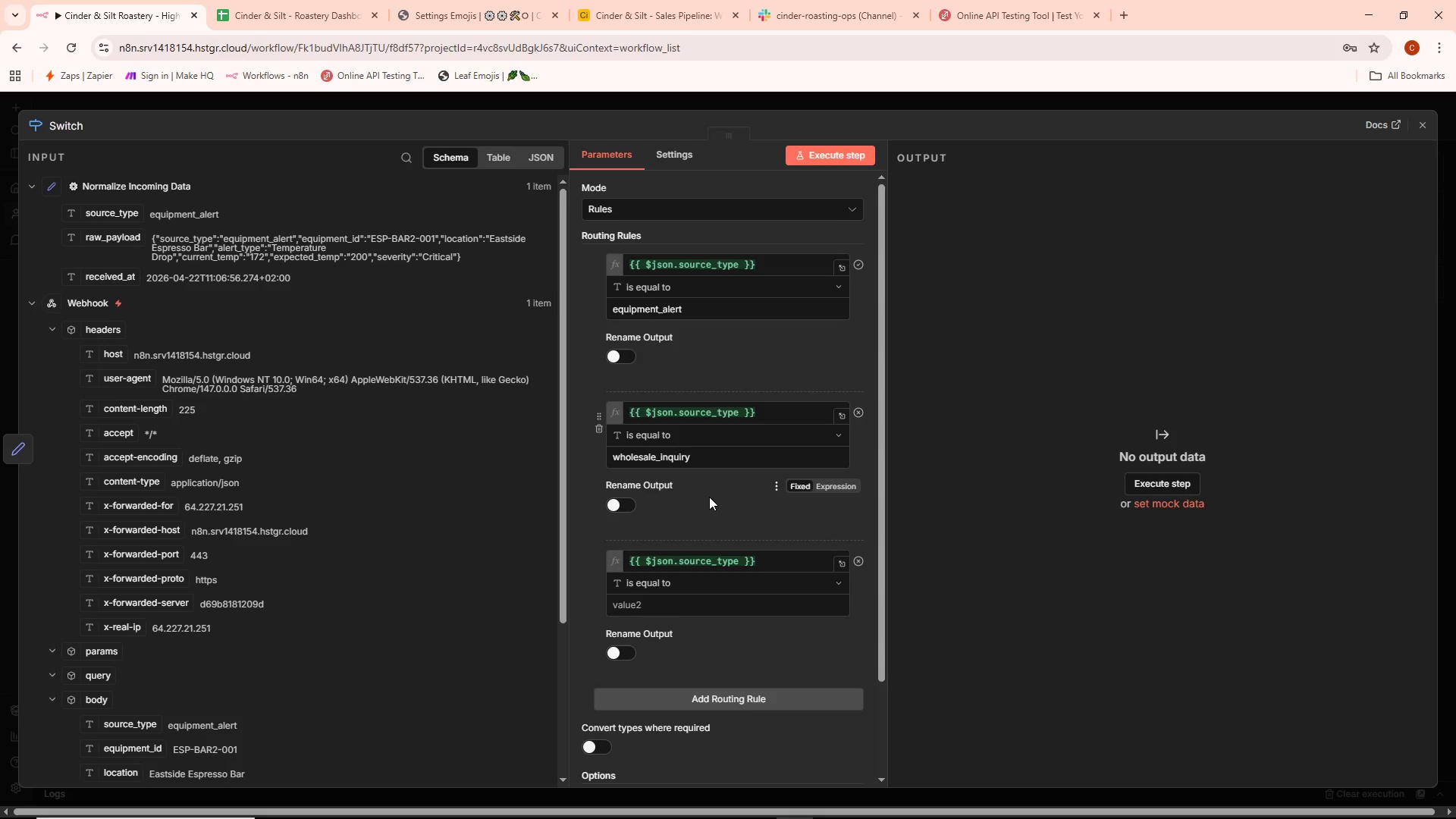 
left_click([709, 607])
 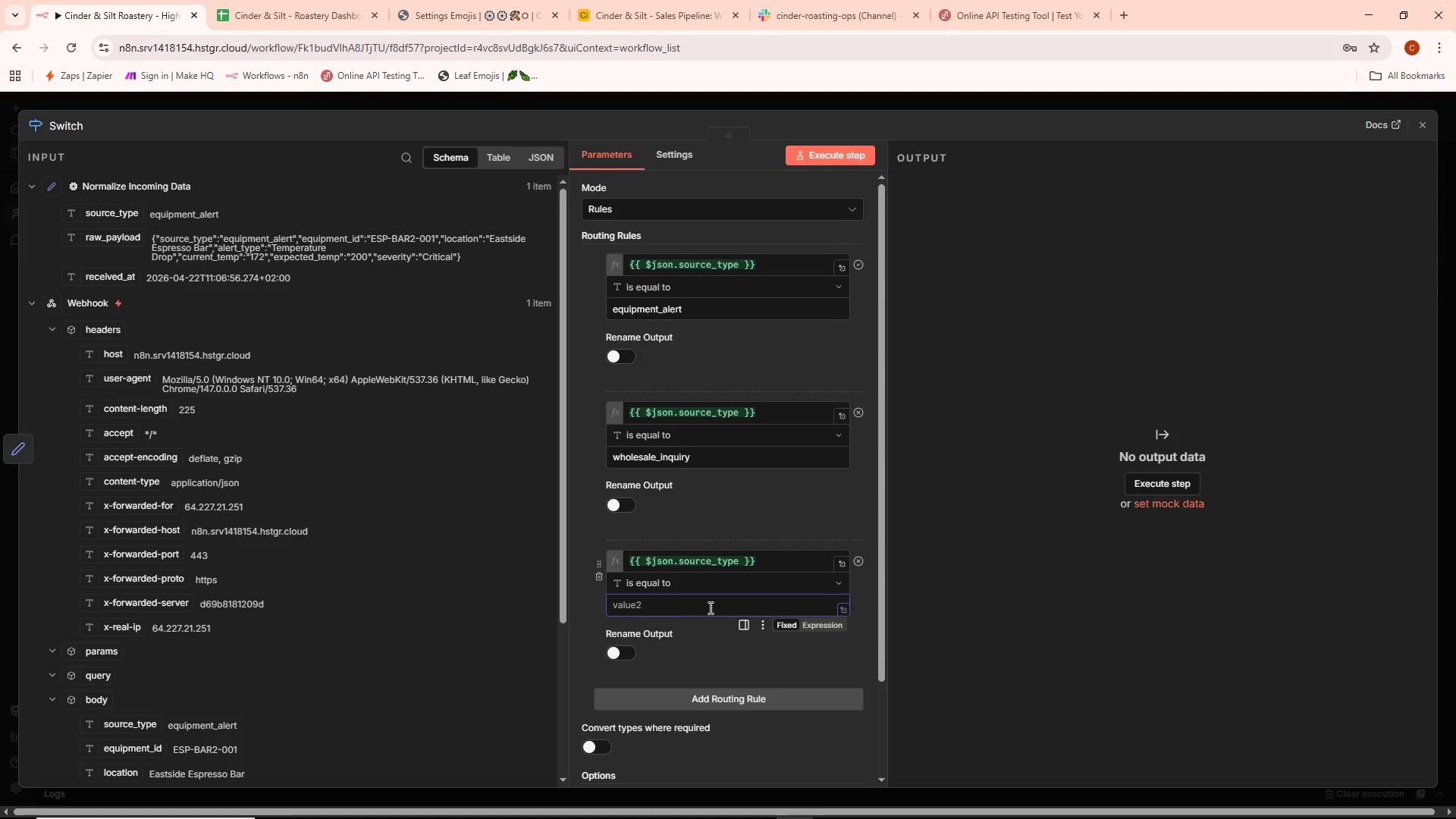 
type(inventory_alert)
 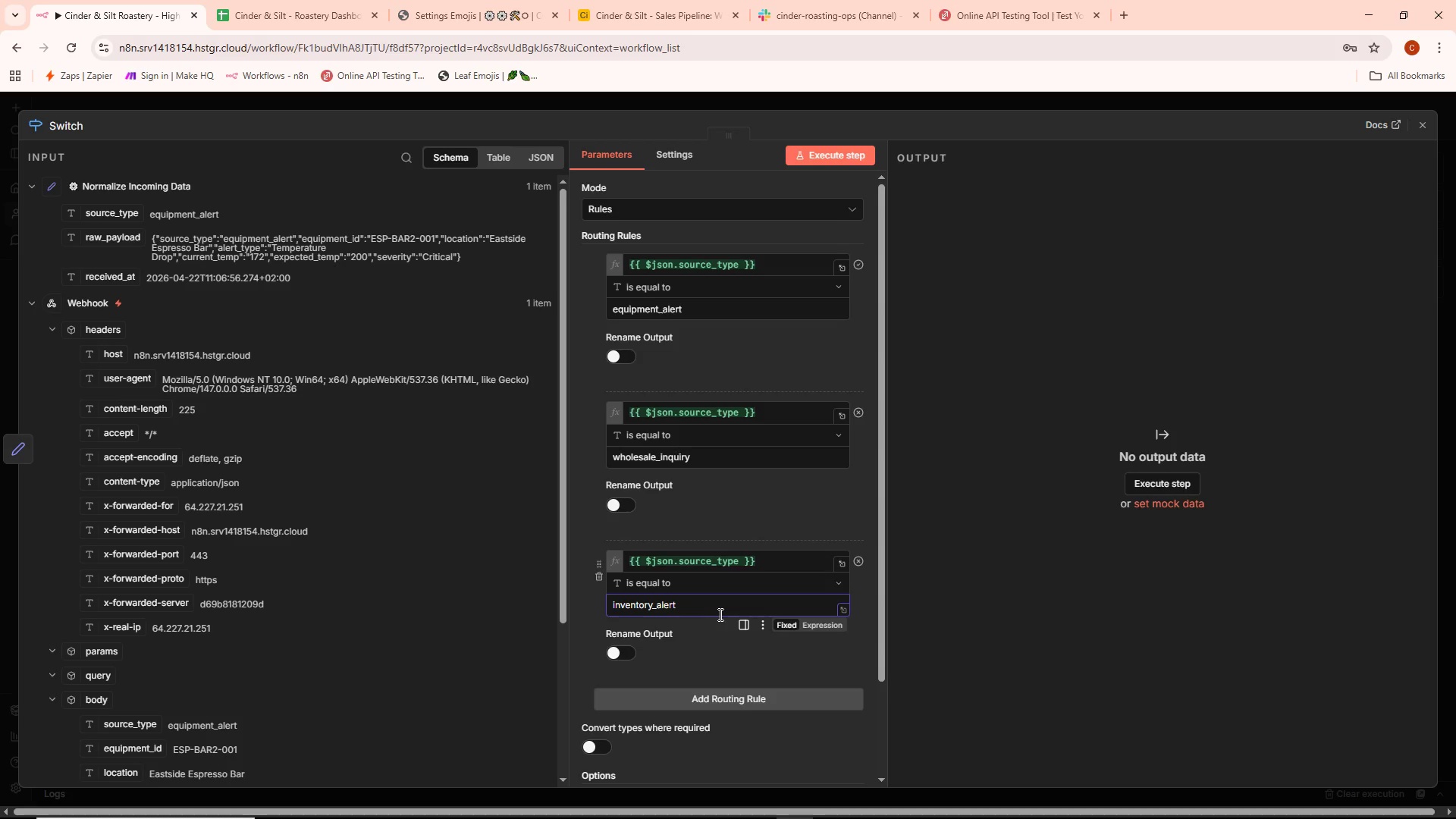 
left_click([745, 647])
 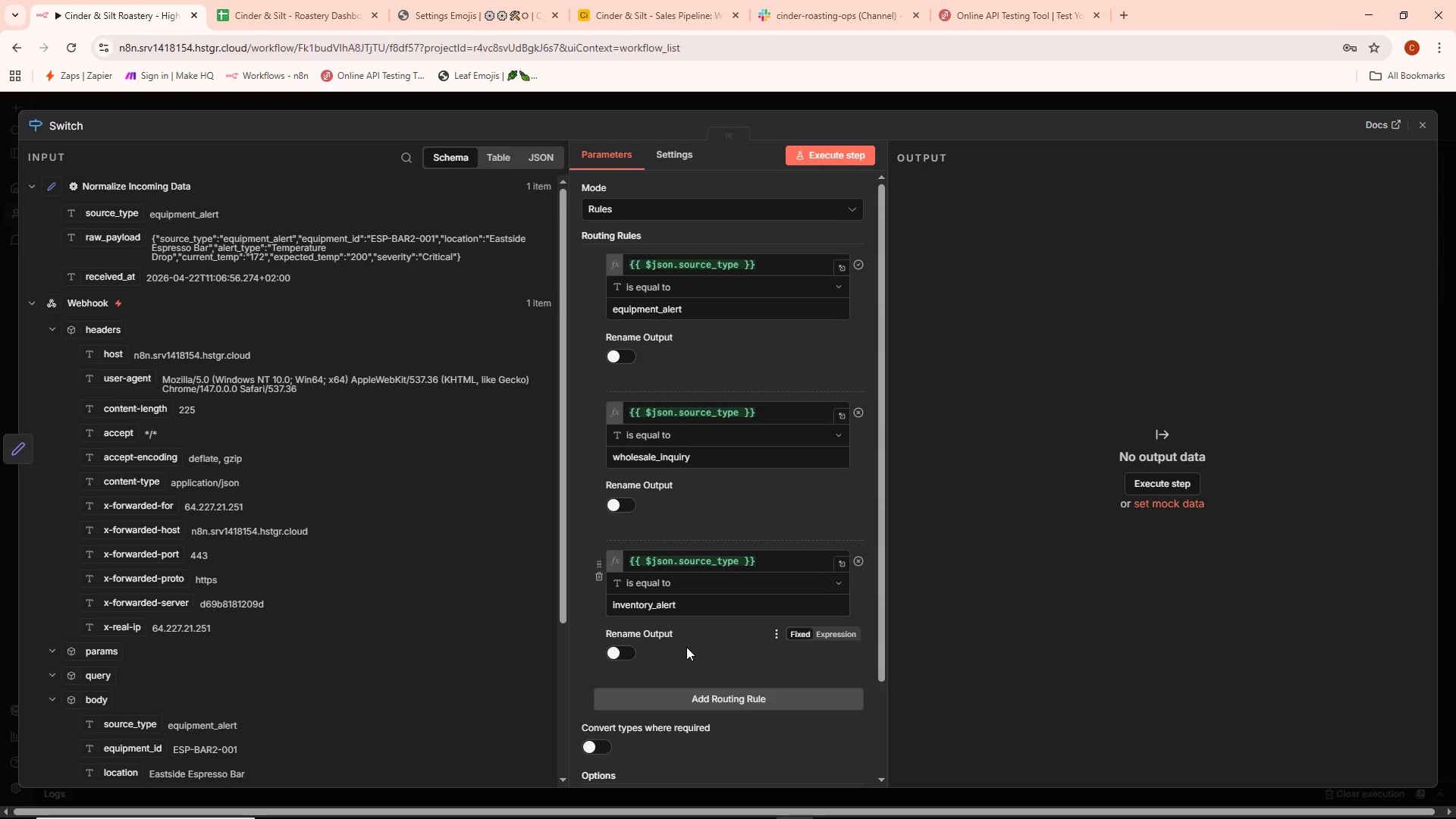 
wait(9.28)
 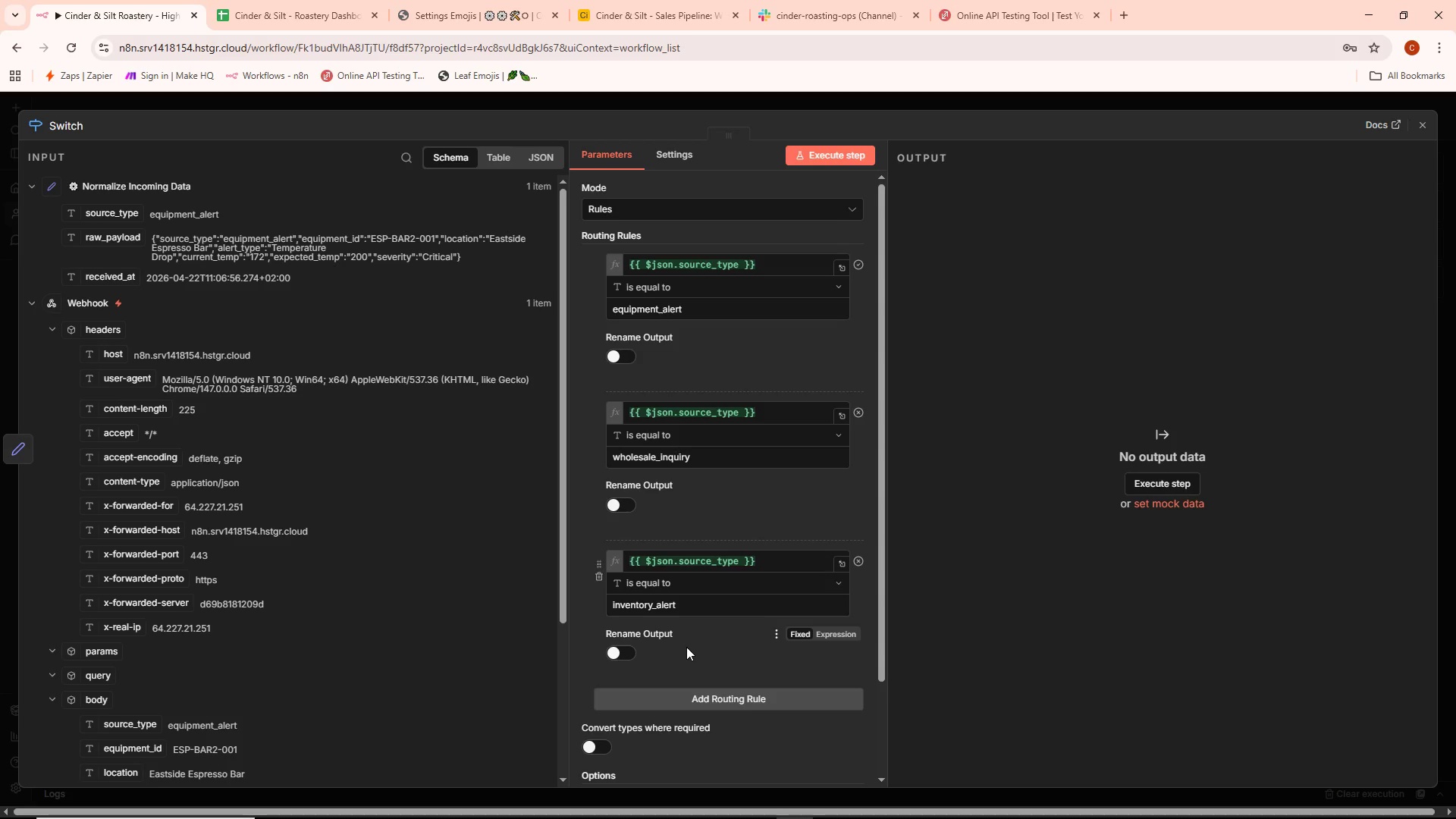 
scroll: coordinate [739, 586], scroll_direction: down, amount: 1.0
 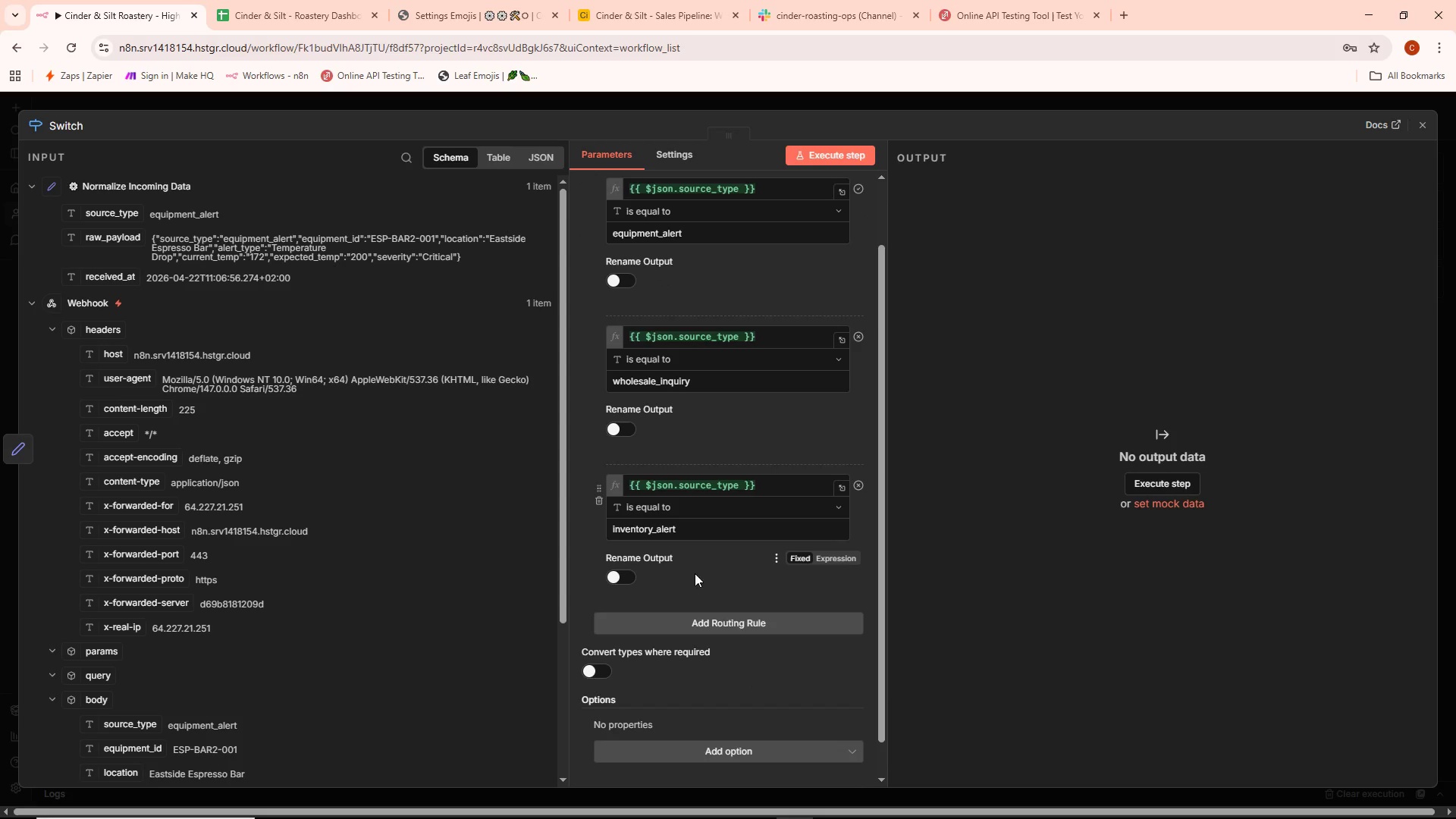 
scroll: coordinate [707, 673], scroll_direction: up, amount: 1.0
 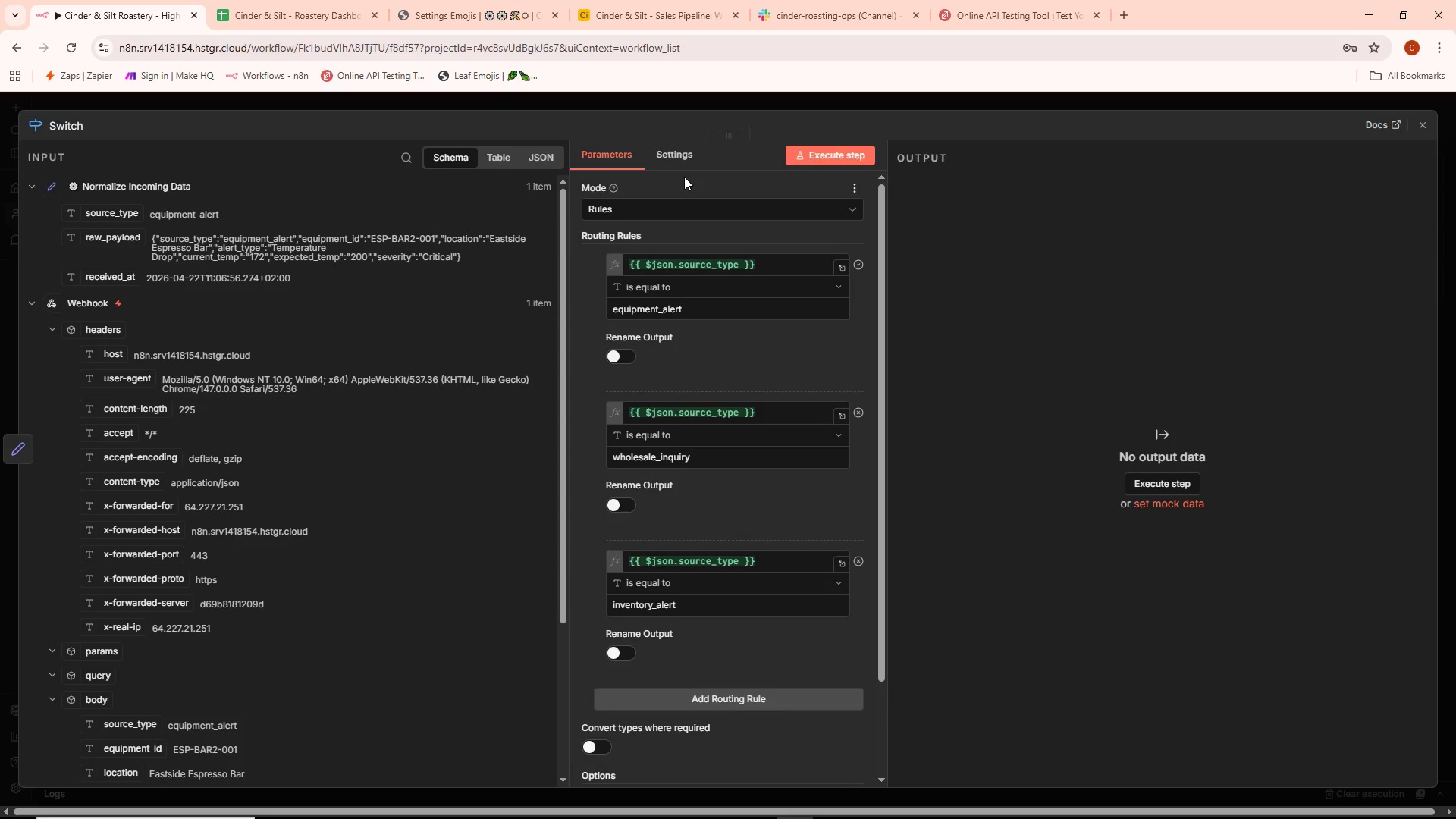 
left_click([673, 158])
 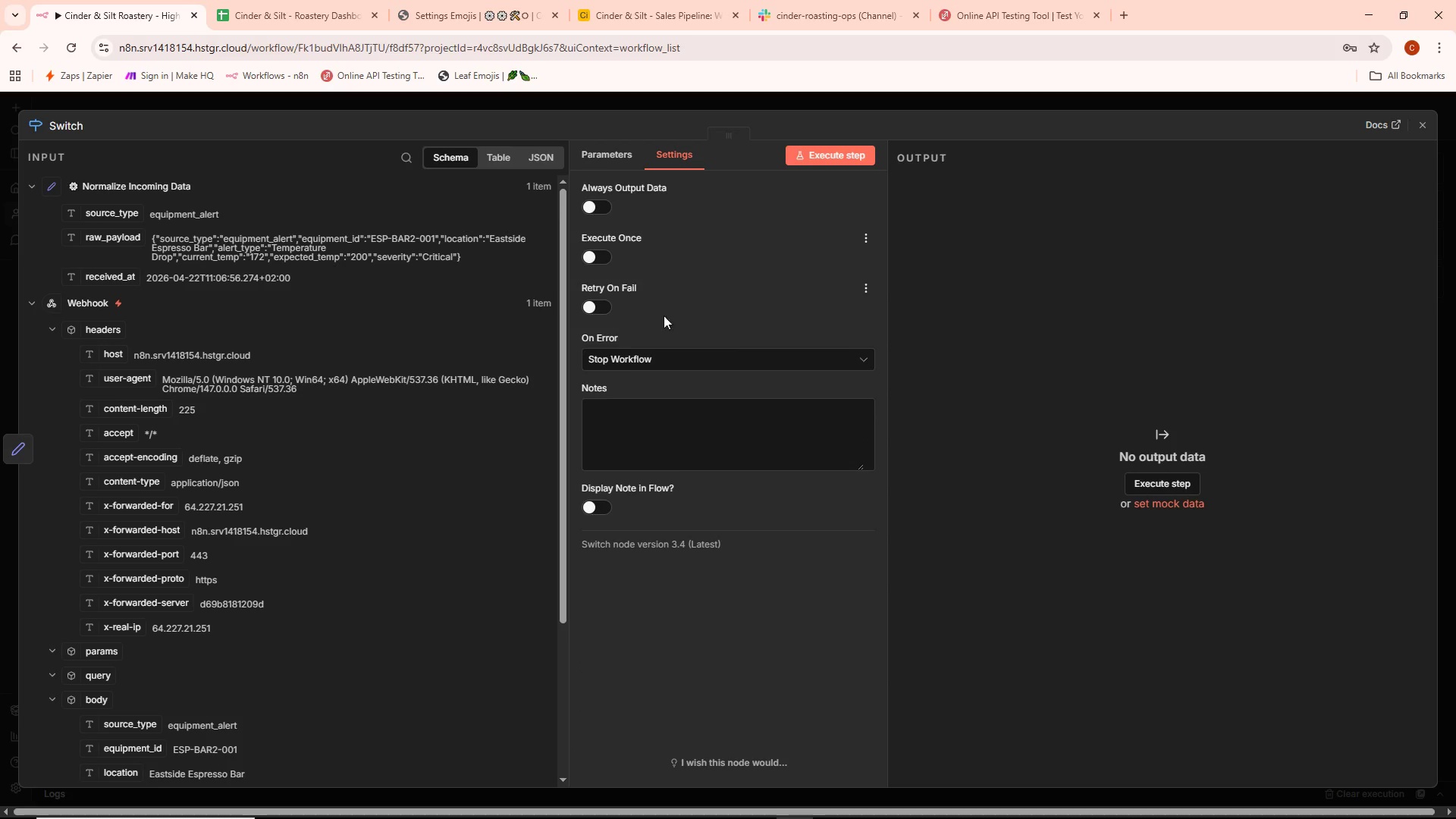 
left_click([643, 359])
 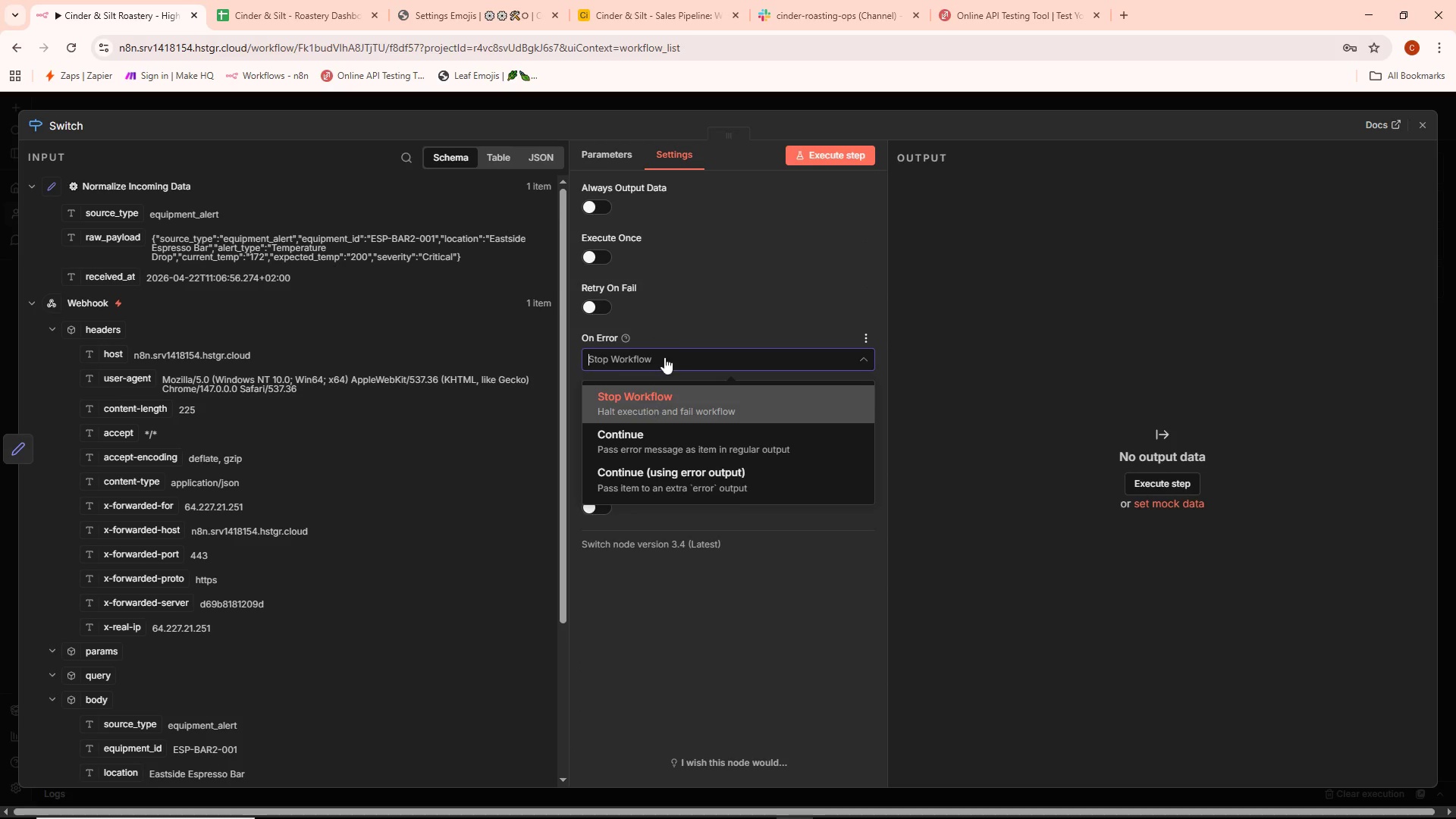 
left_click([695, 297])
 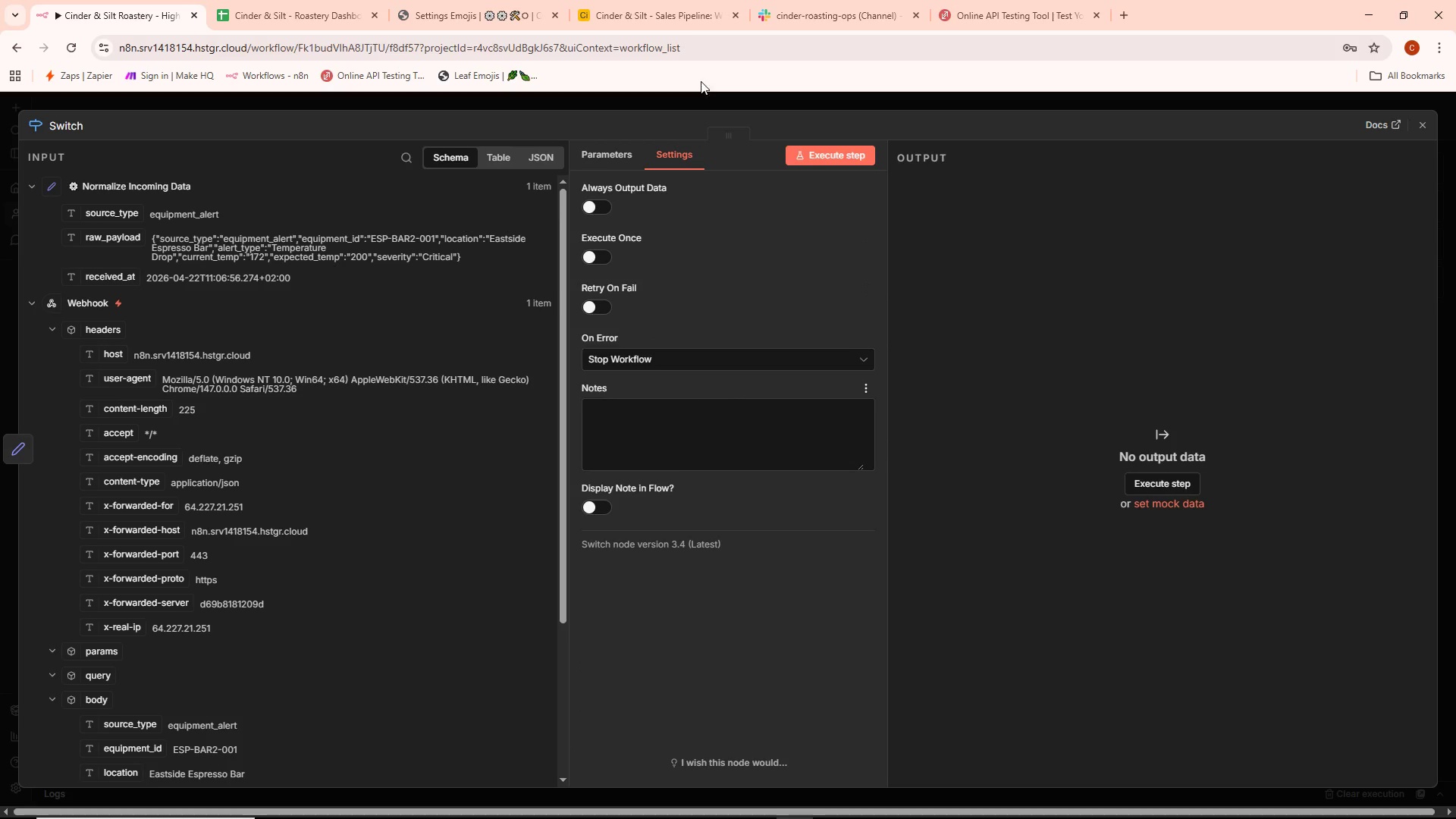 
left_click([702, 93])
 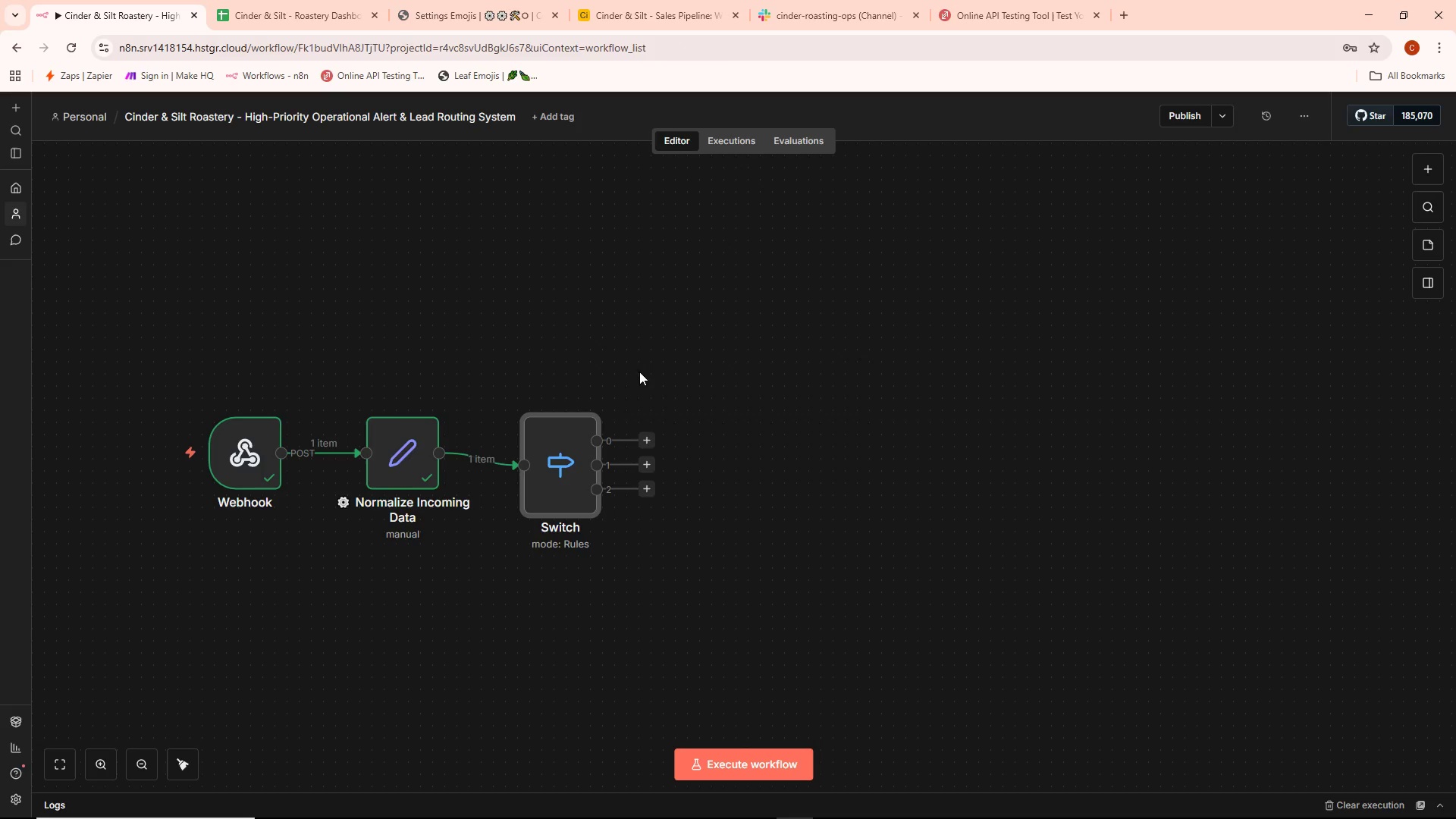 
double_click([562, 466])
 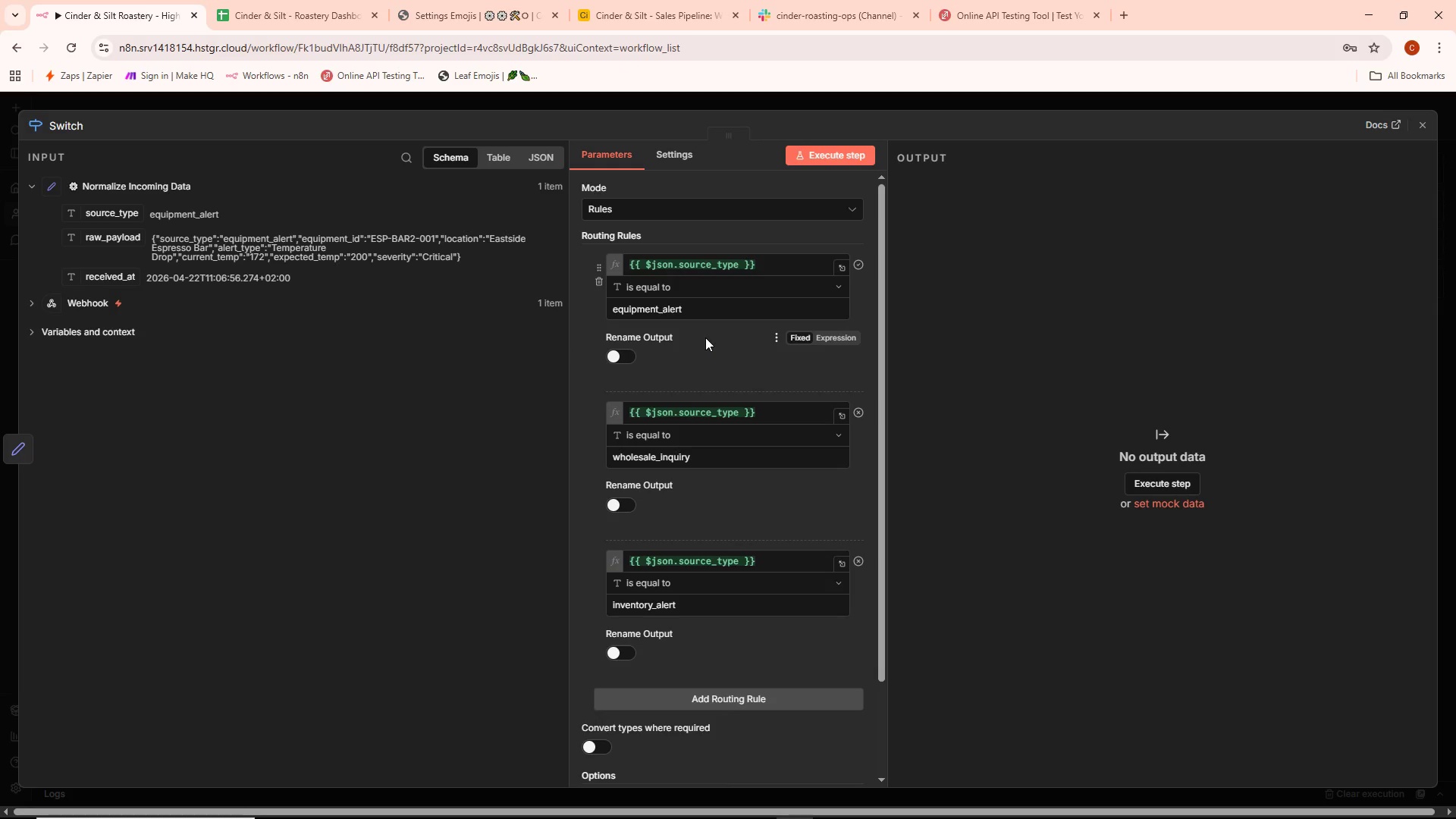 
scroll: coordinate [711, 634], scroll_direction: down, amount: 6.0
 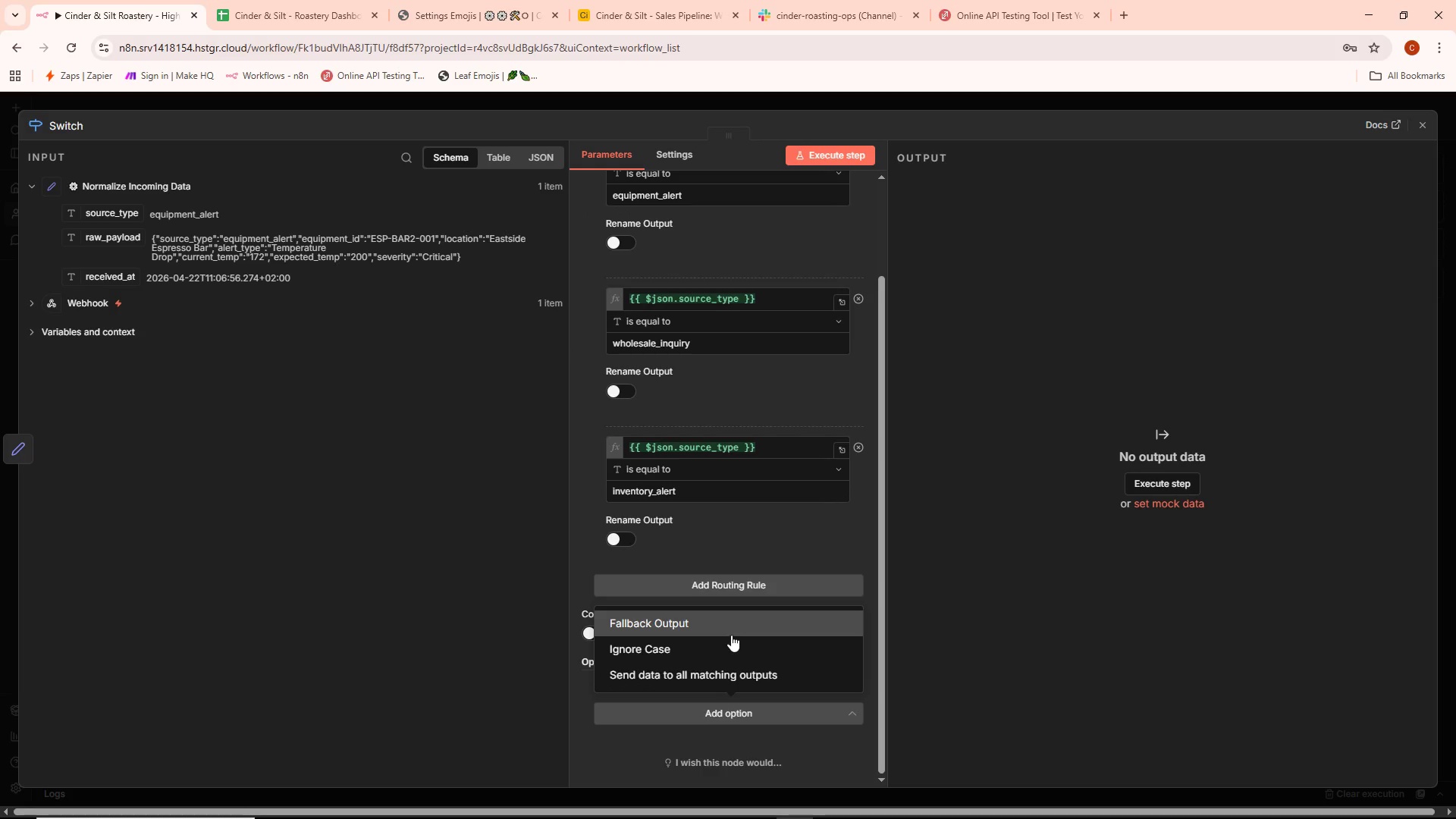 
left_click([731, 632])
 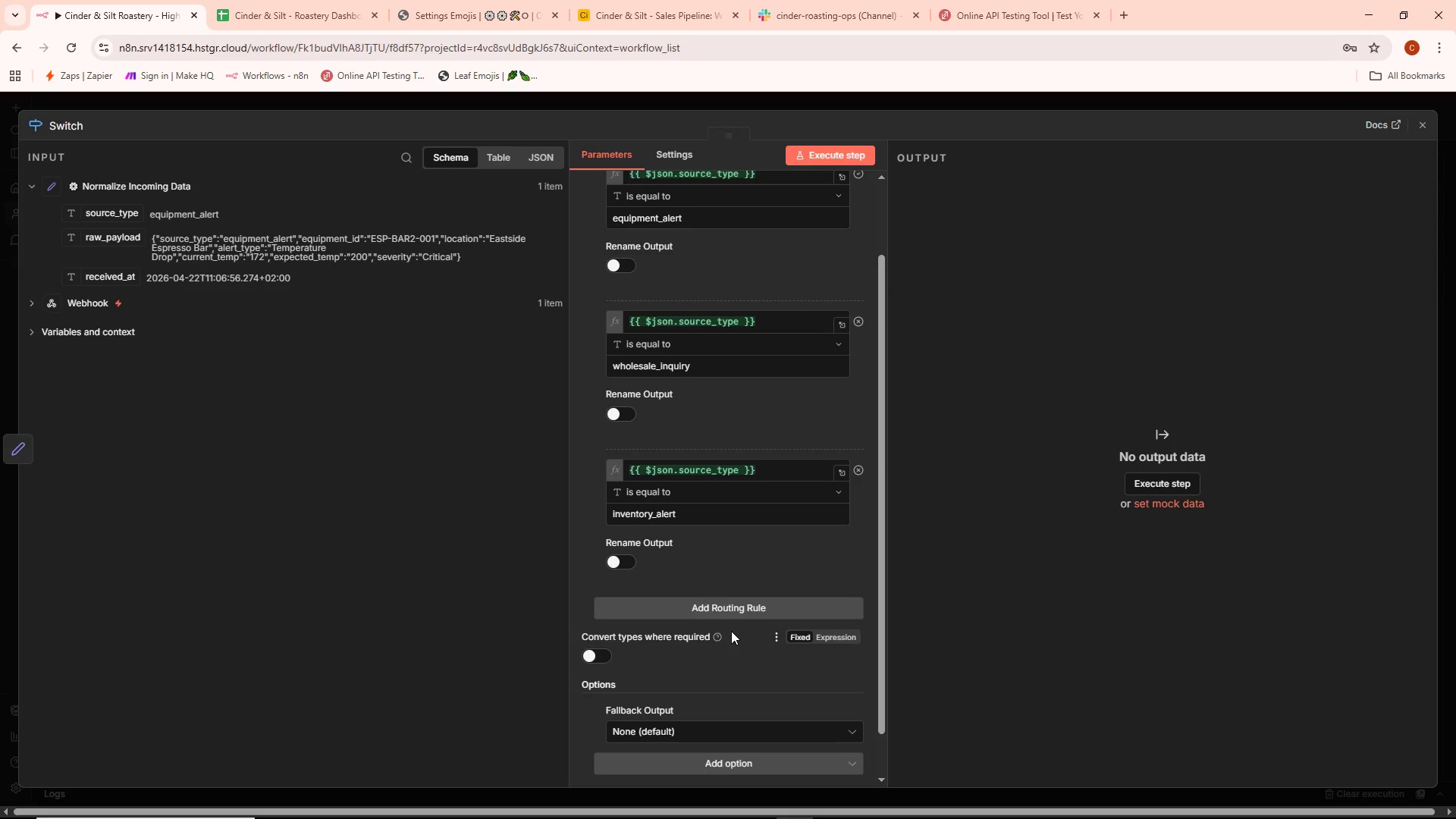 
scroll: coordinate [731, 631], scroll_direction: down, amount: 3.0
 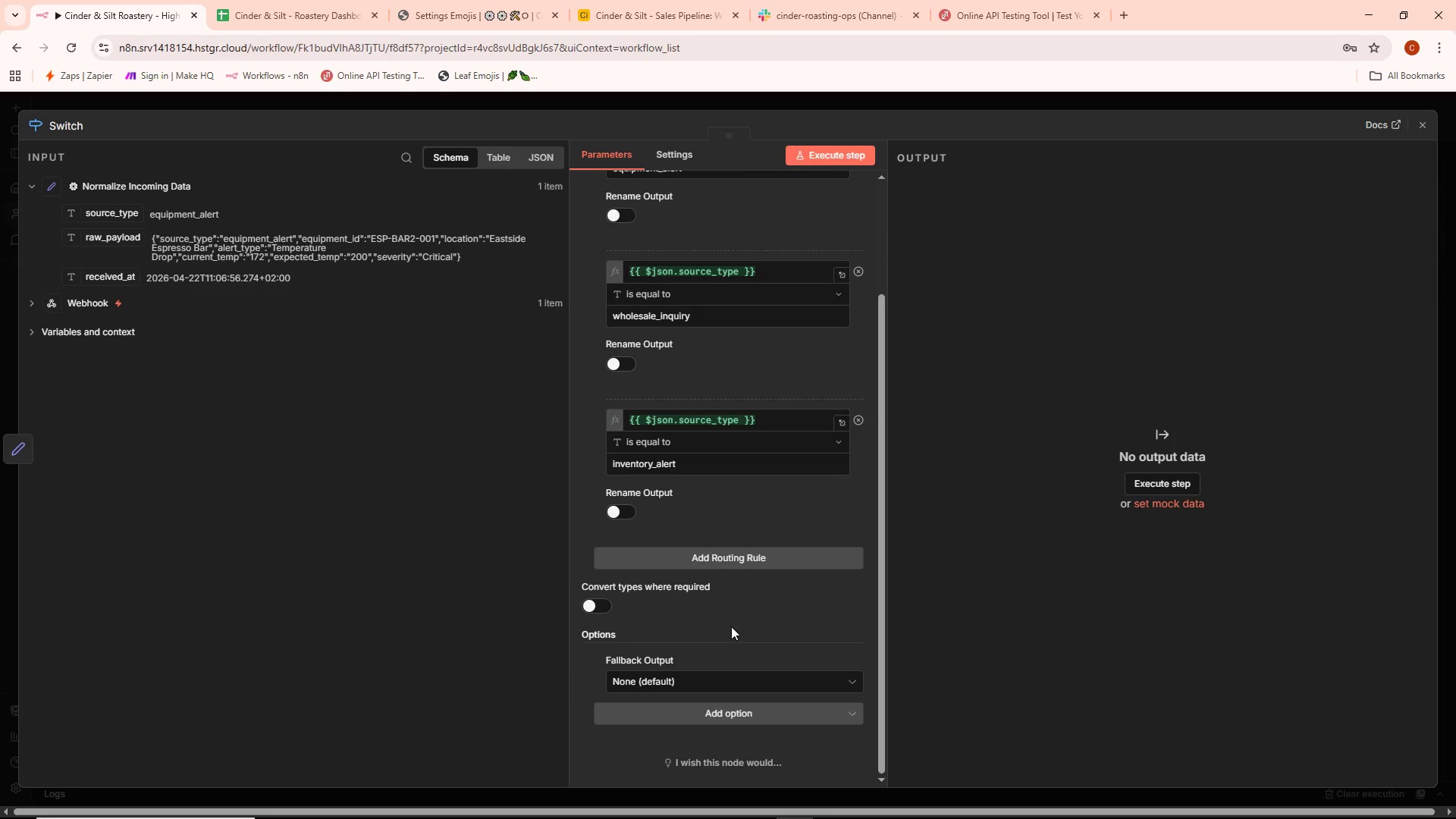 
left_click([687, 679])
 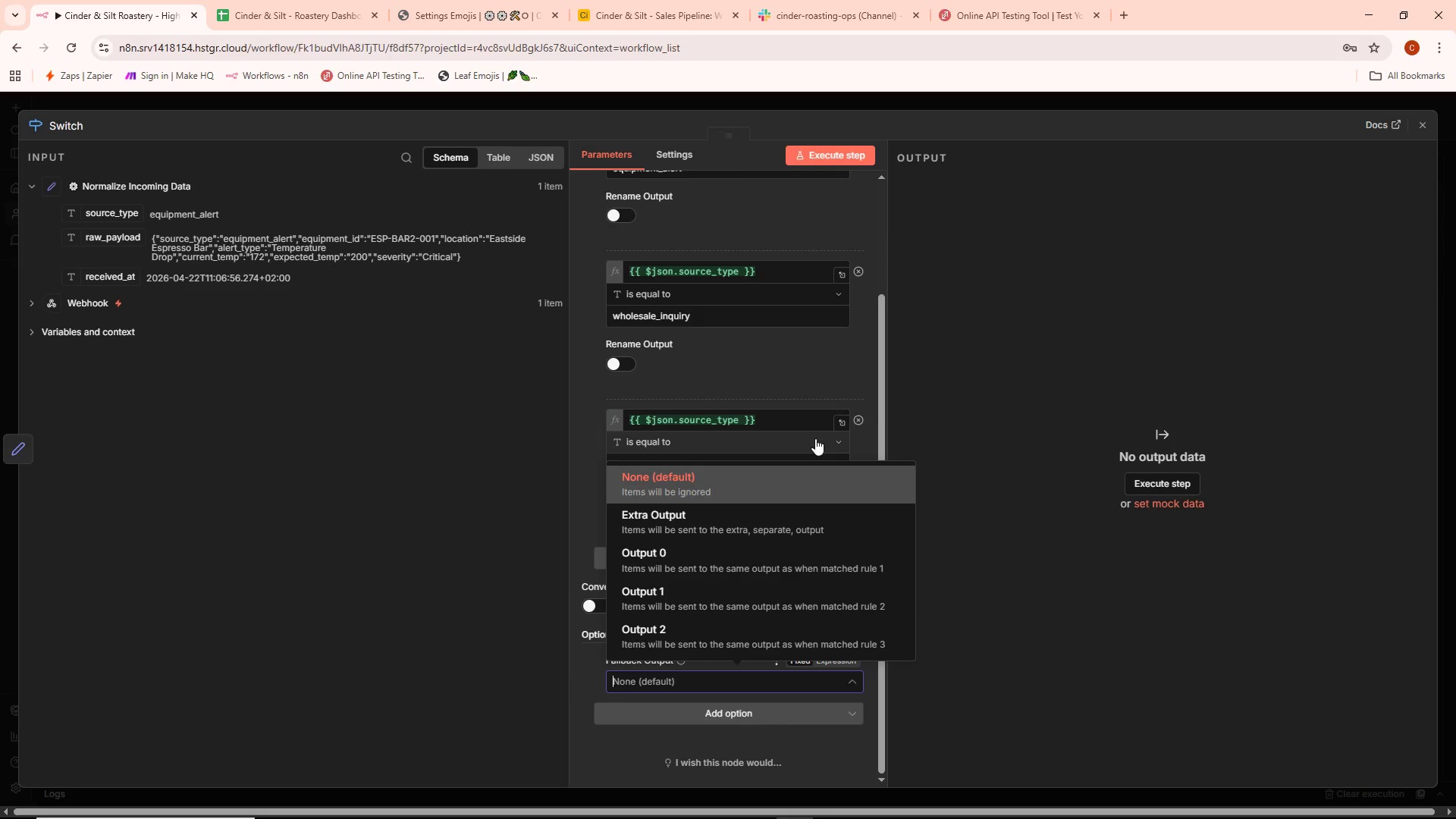 
wait(5.81)
 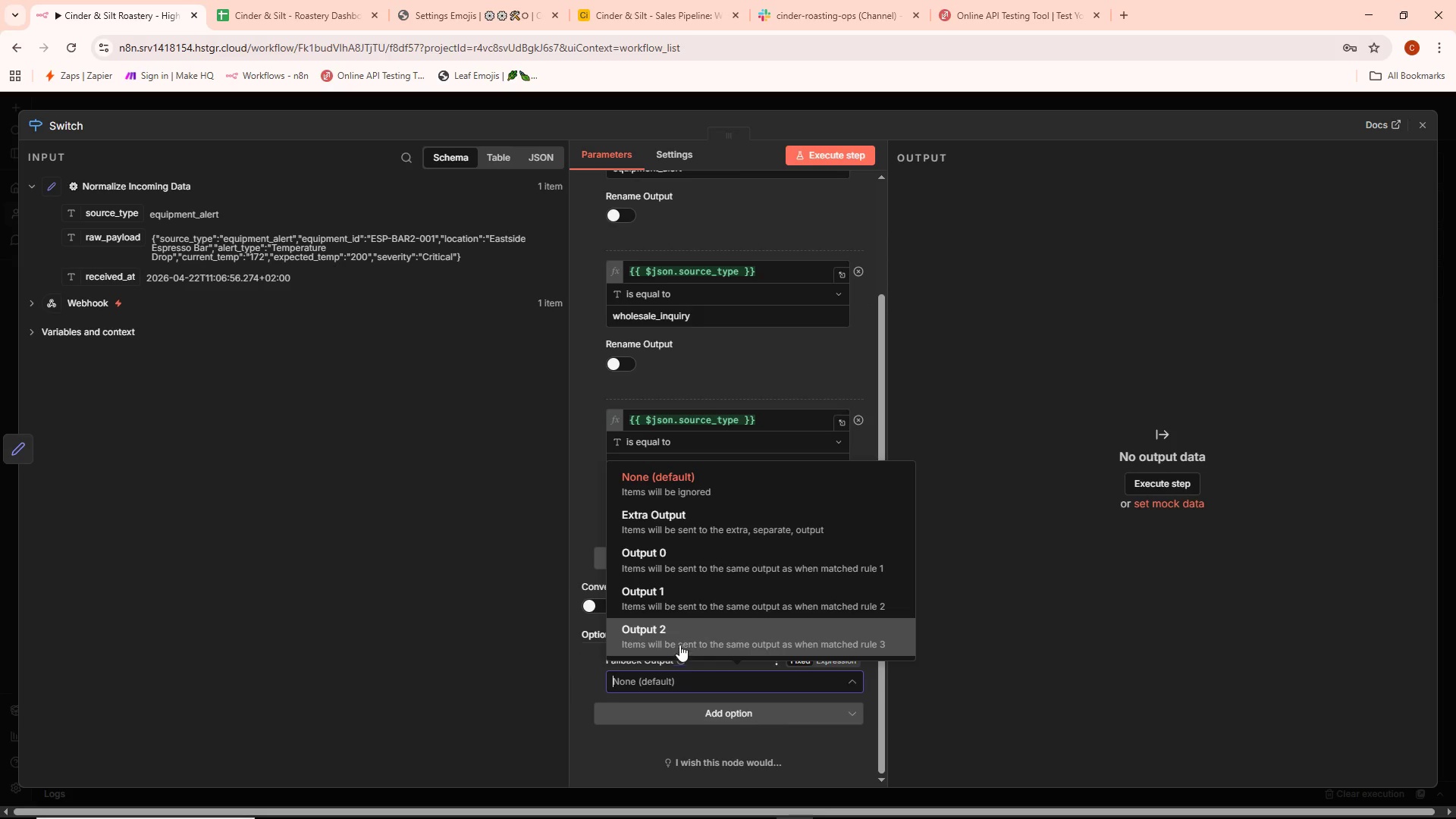 
scroll: coordinate [714, 441], scroll_direction: up, amount: 5.0
 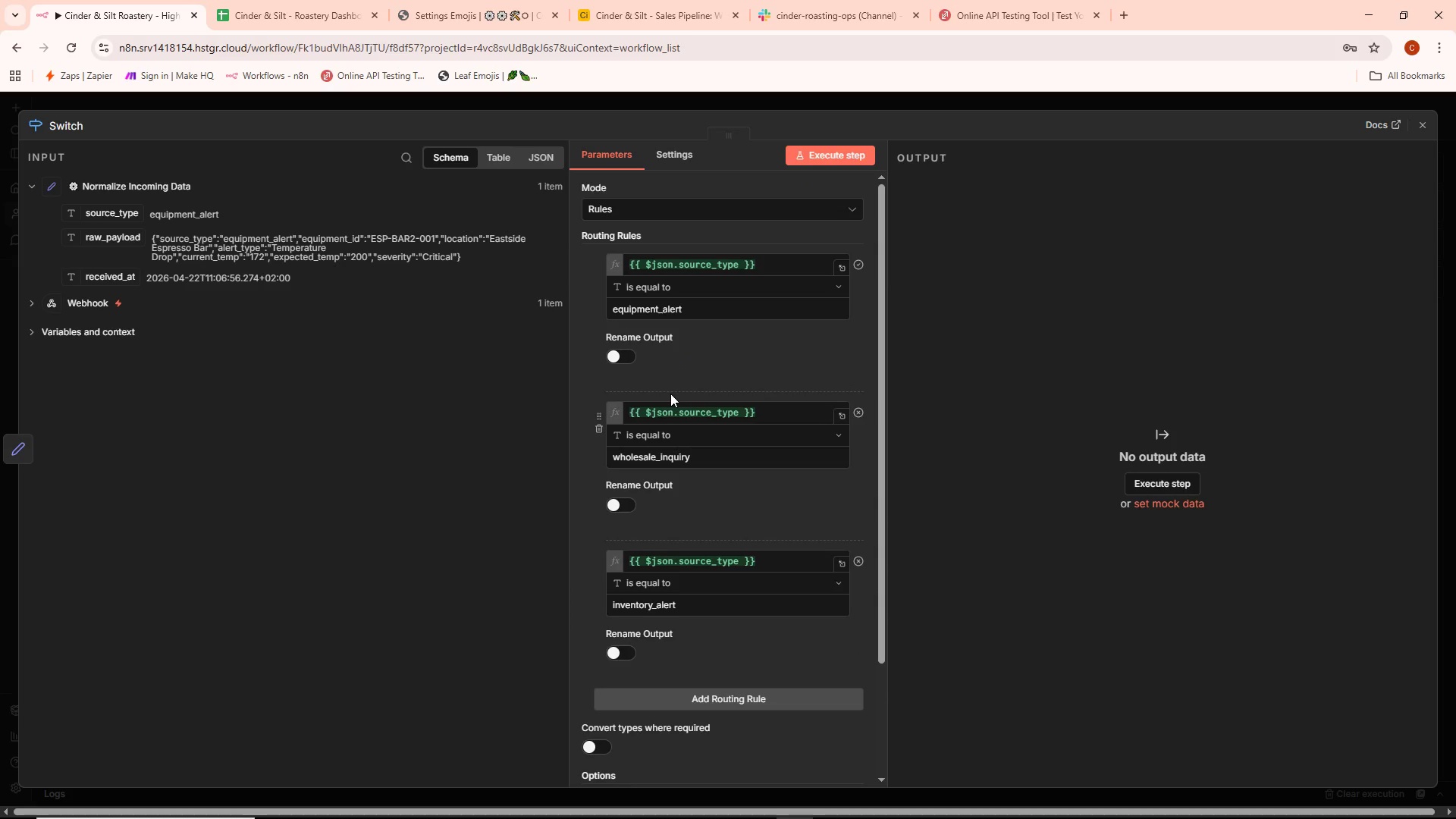 
wait(12.79)
 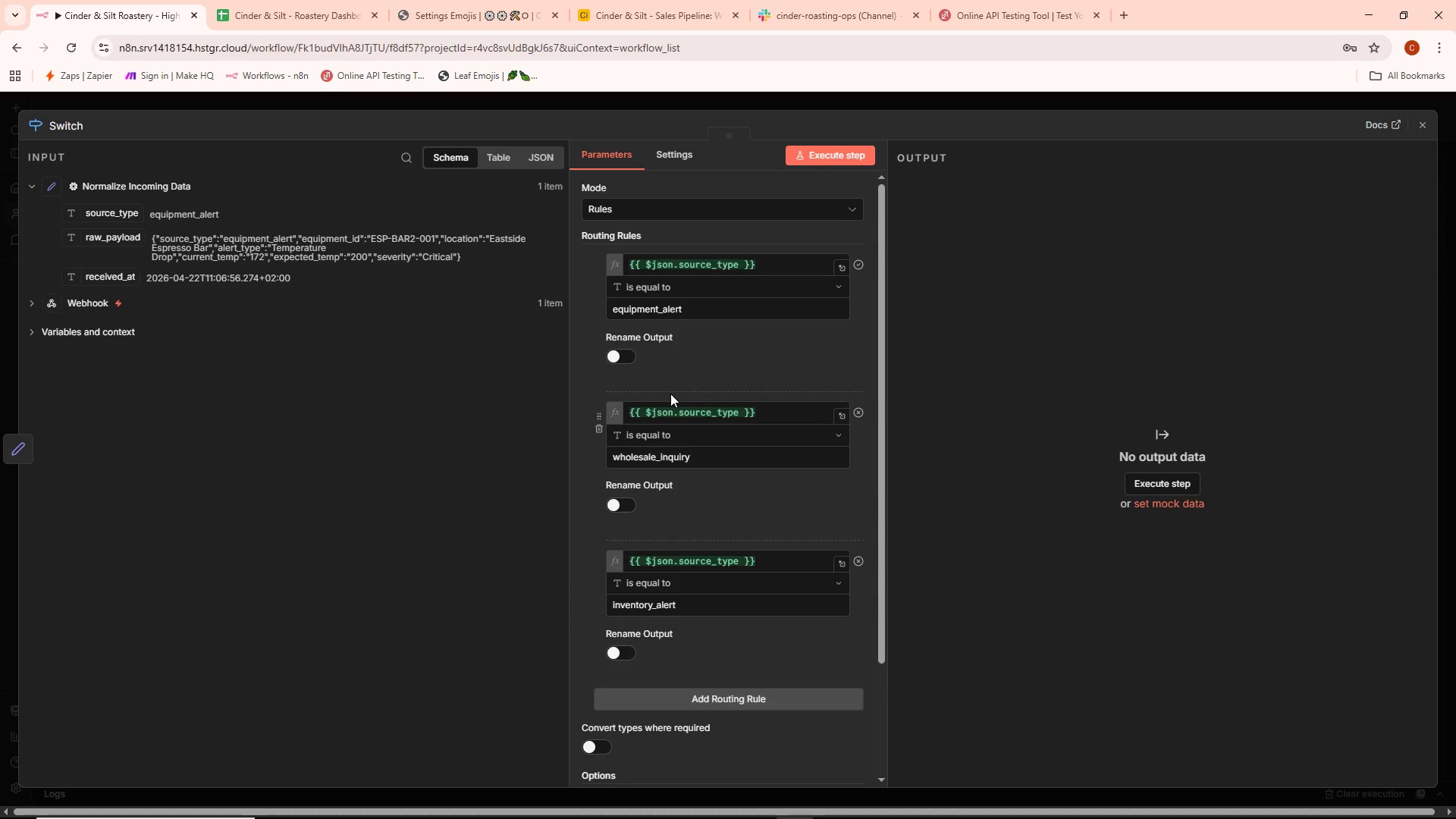 
left_click([631, 351])
 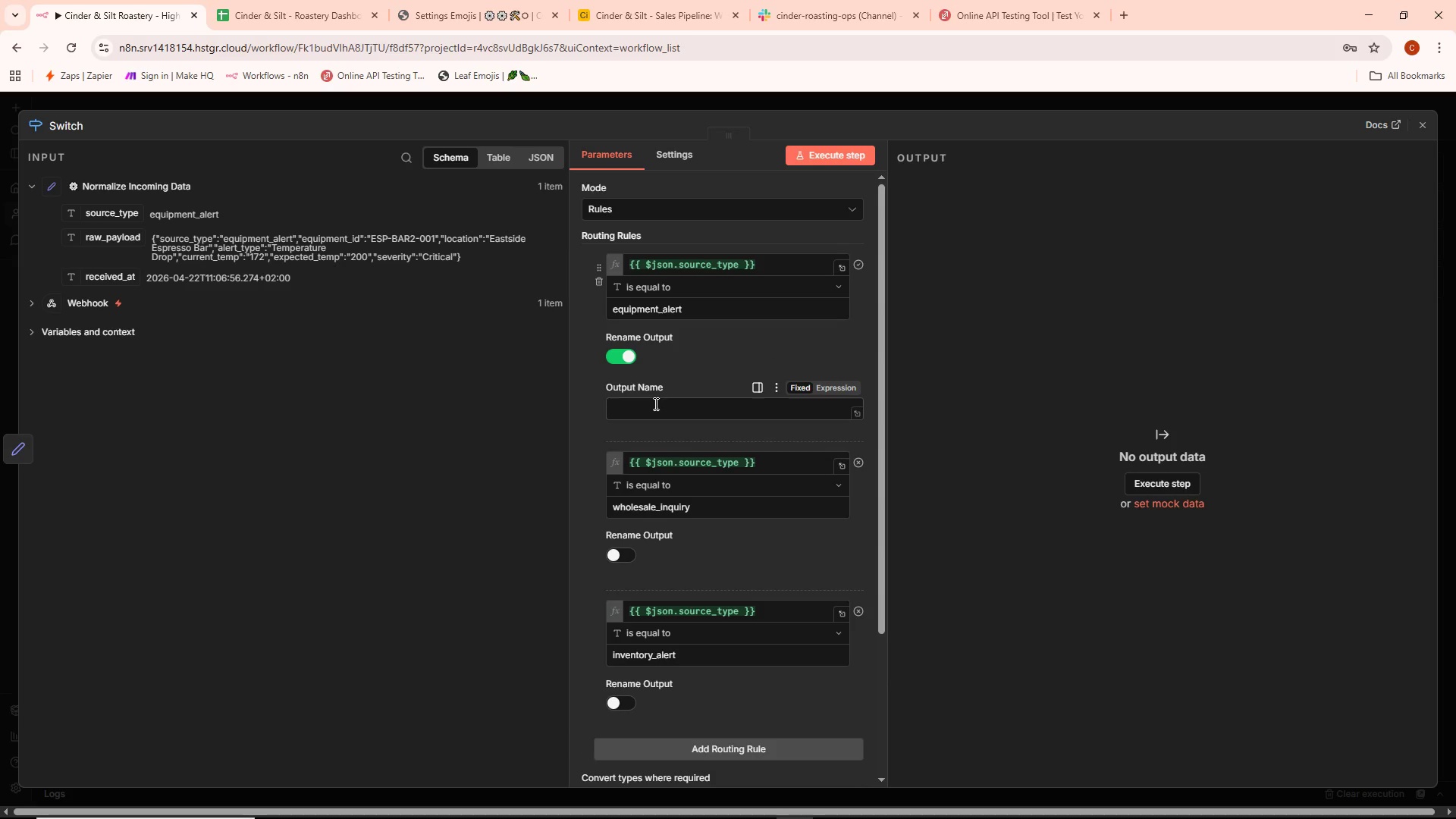 
left_click([654, 403])
 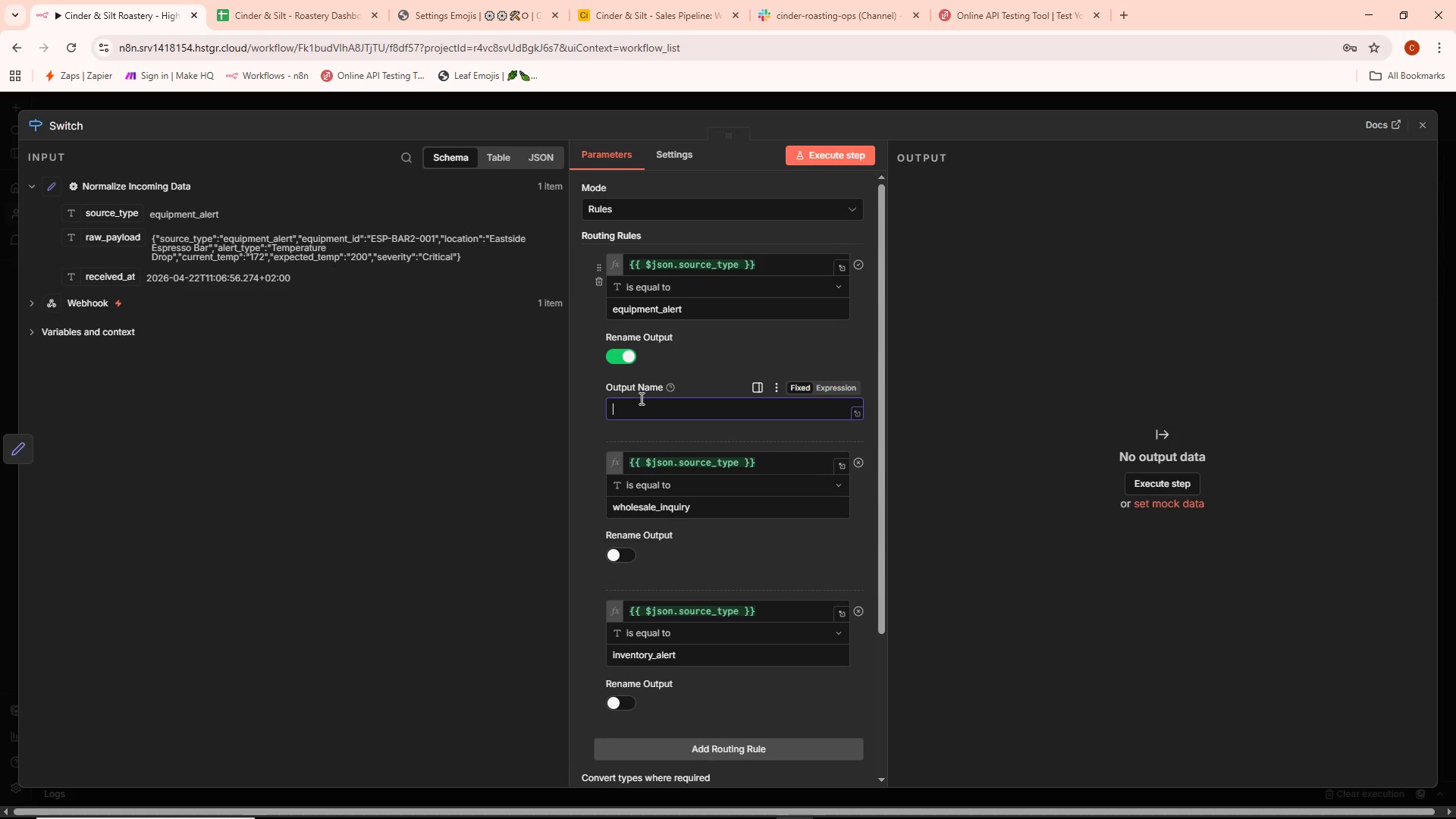 
wait(7.5)
 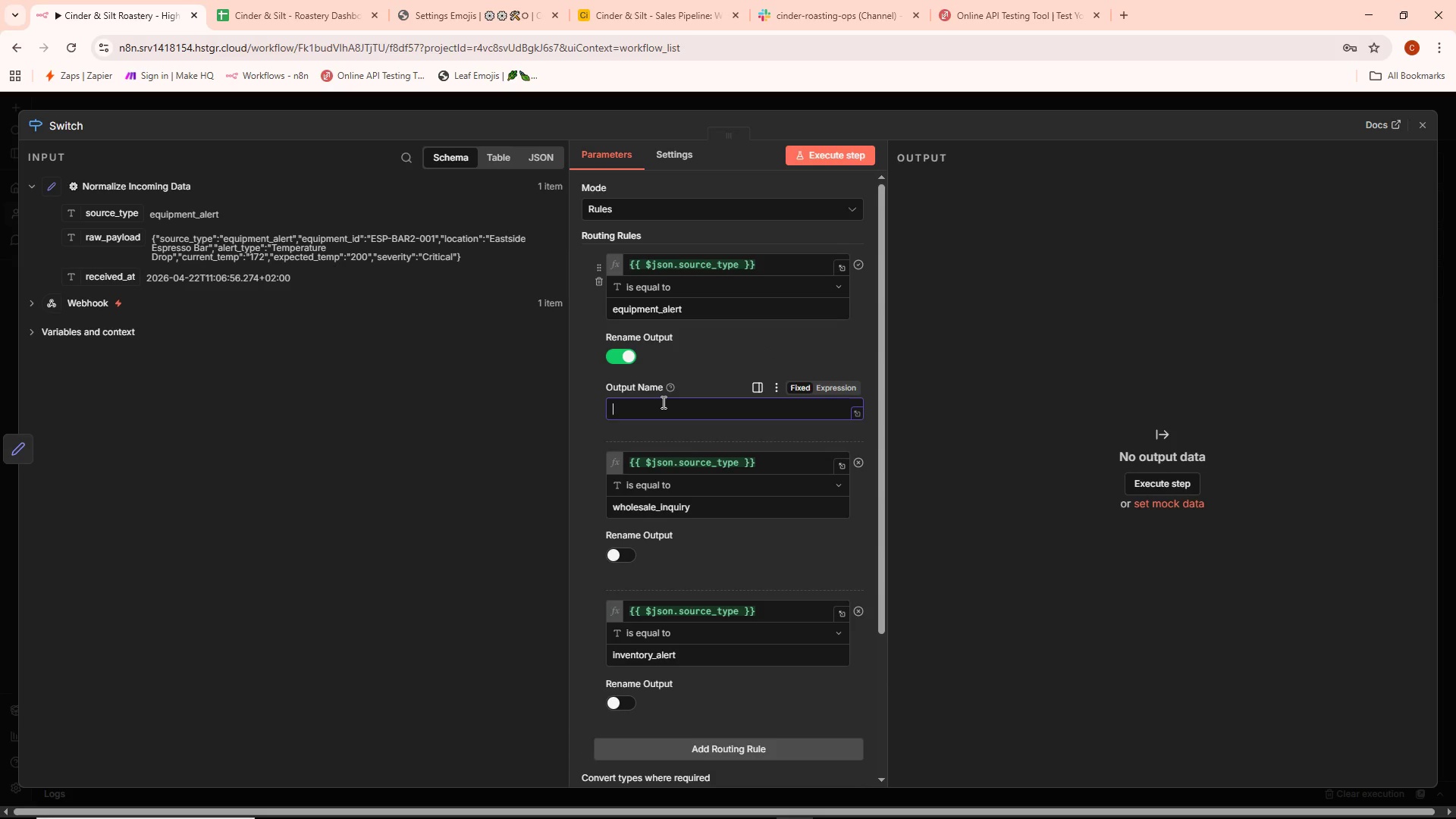 
key(0)
 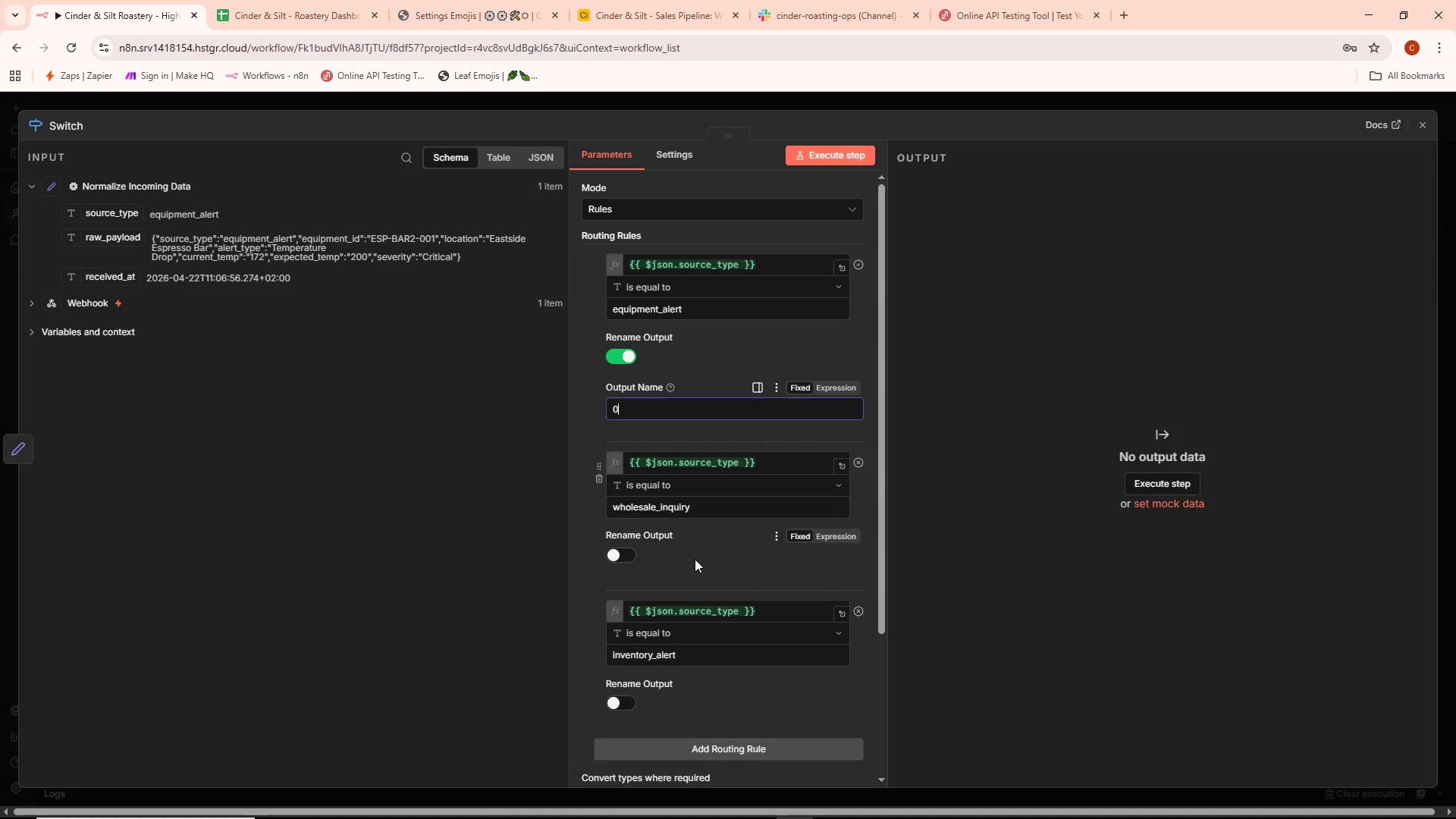 
left_click([611, 560])
 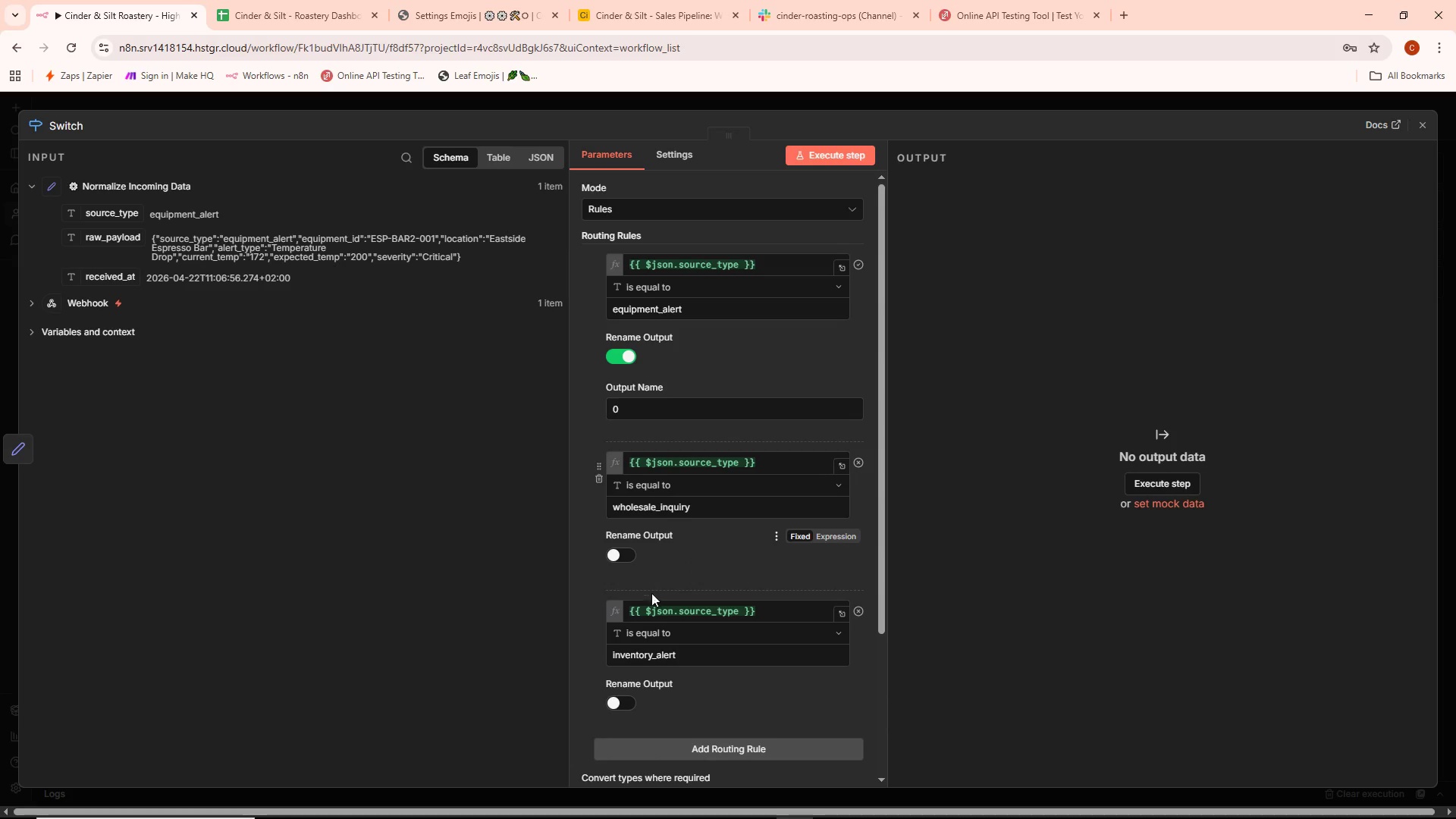 
left_click([635, 548])
 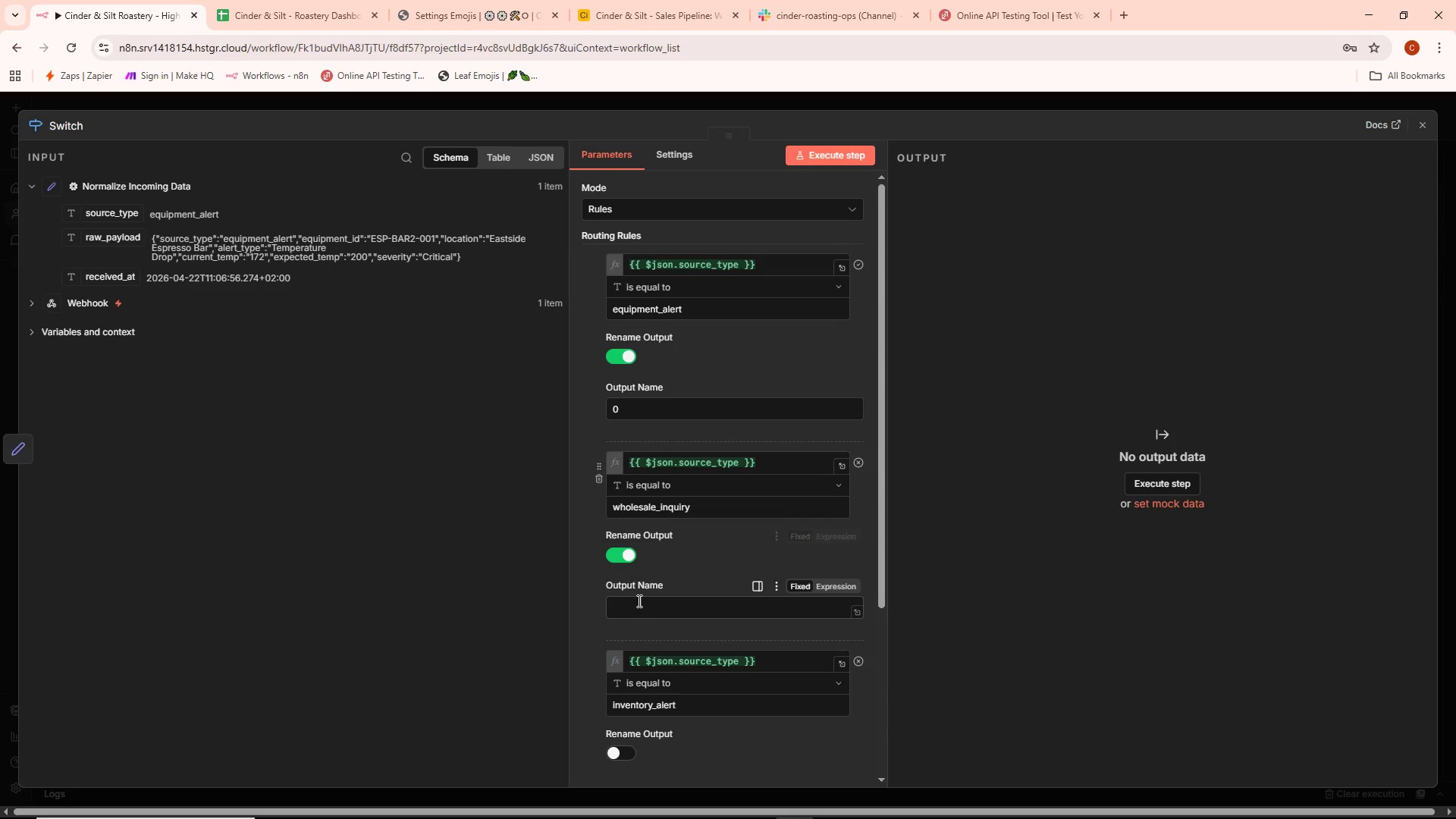 
left_click([635, 608])
 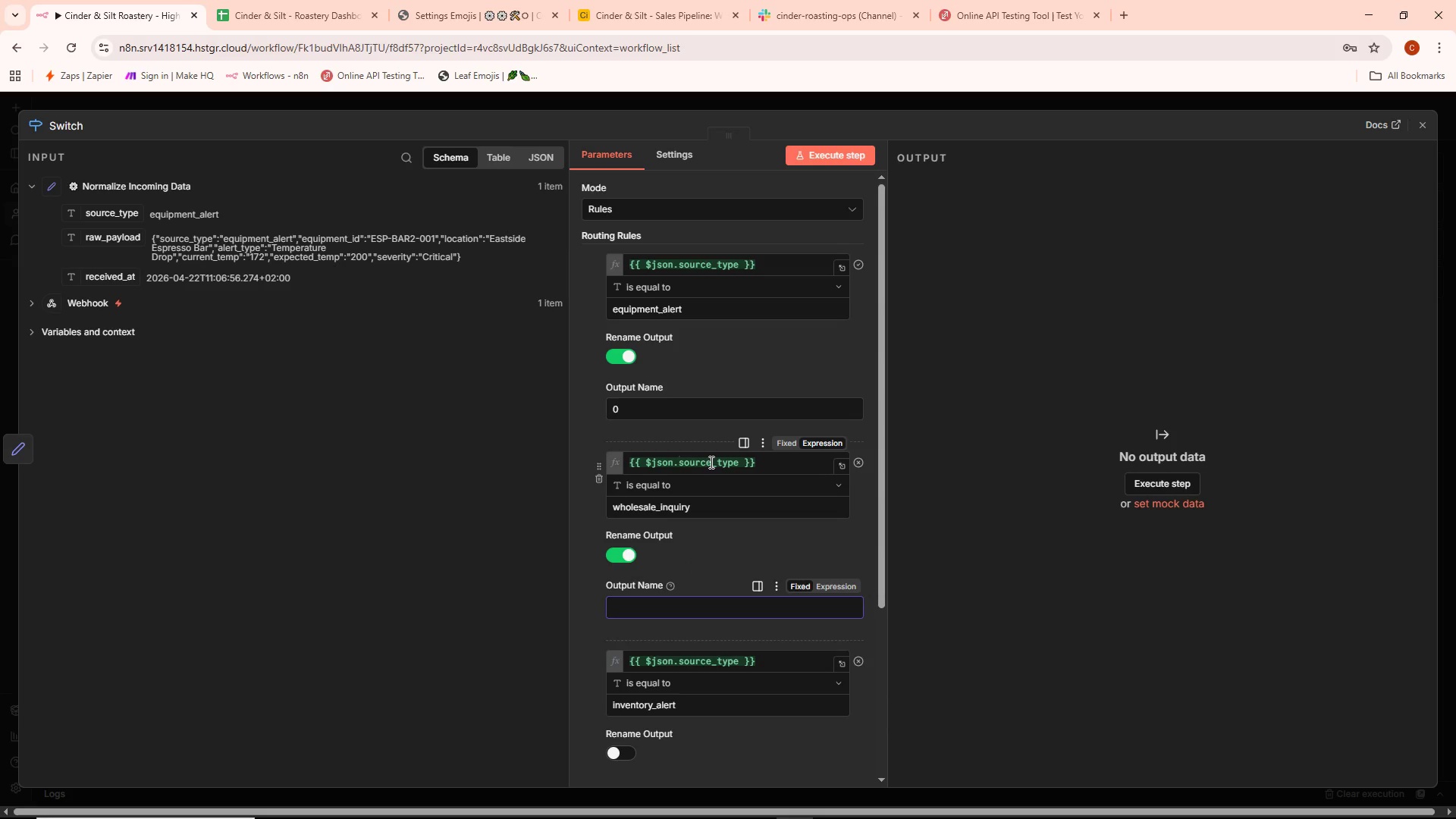 
key(1)
 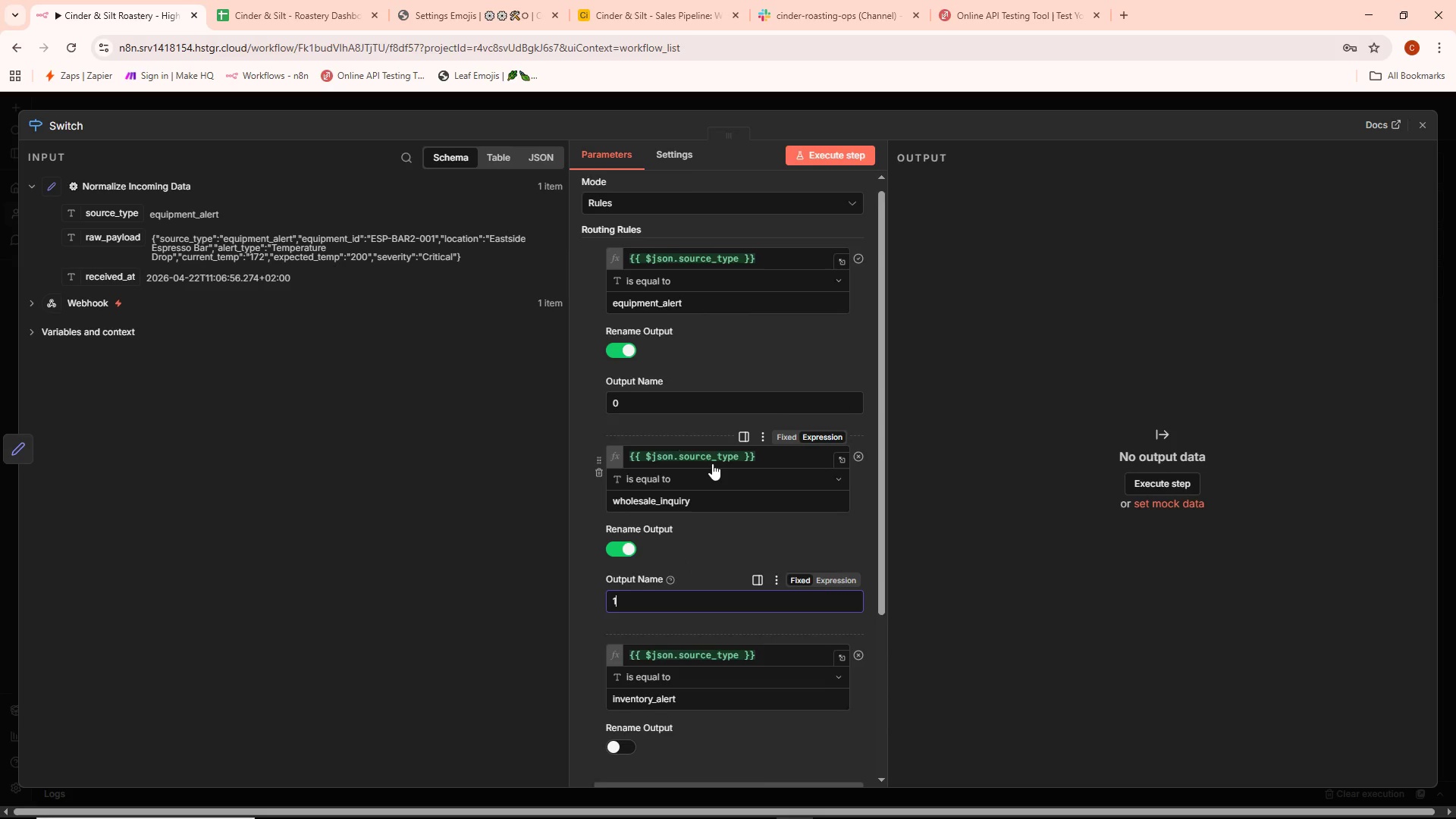 
scroll: coordinate [712, 463], scroll_direction: down, amount: 2.0
 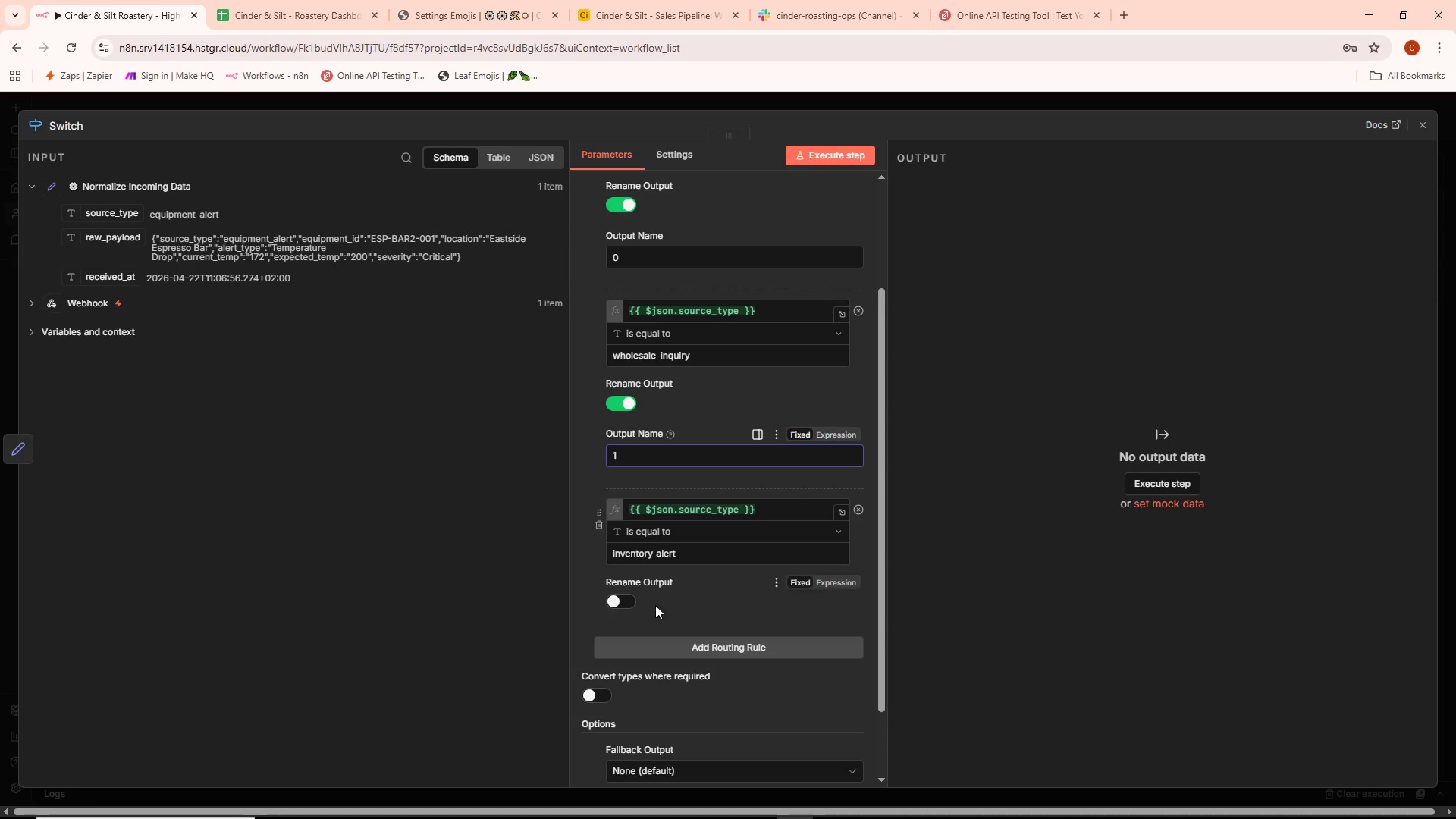 
left_click([611, 601])
 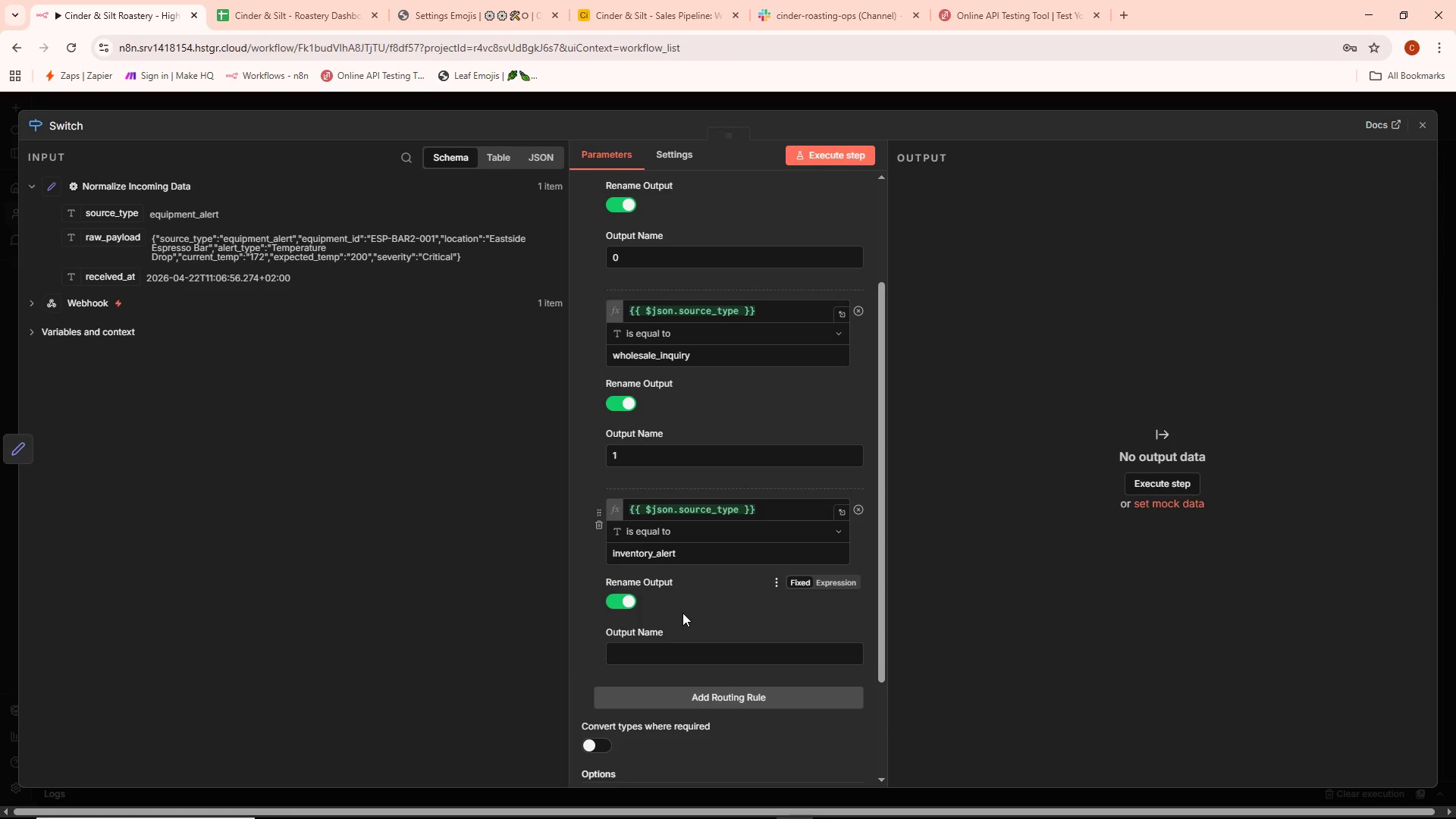 
scroll: coordinate [681, 617], scroll_direction: down, amount: 1.0
 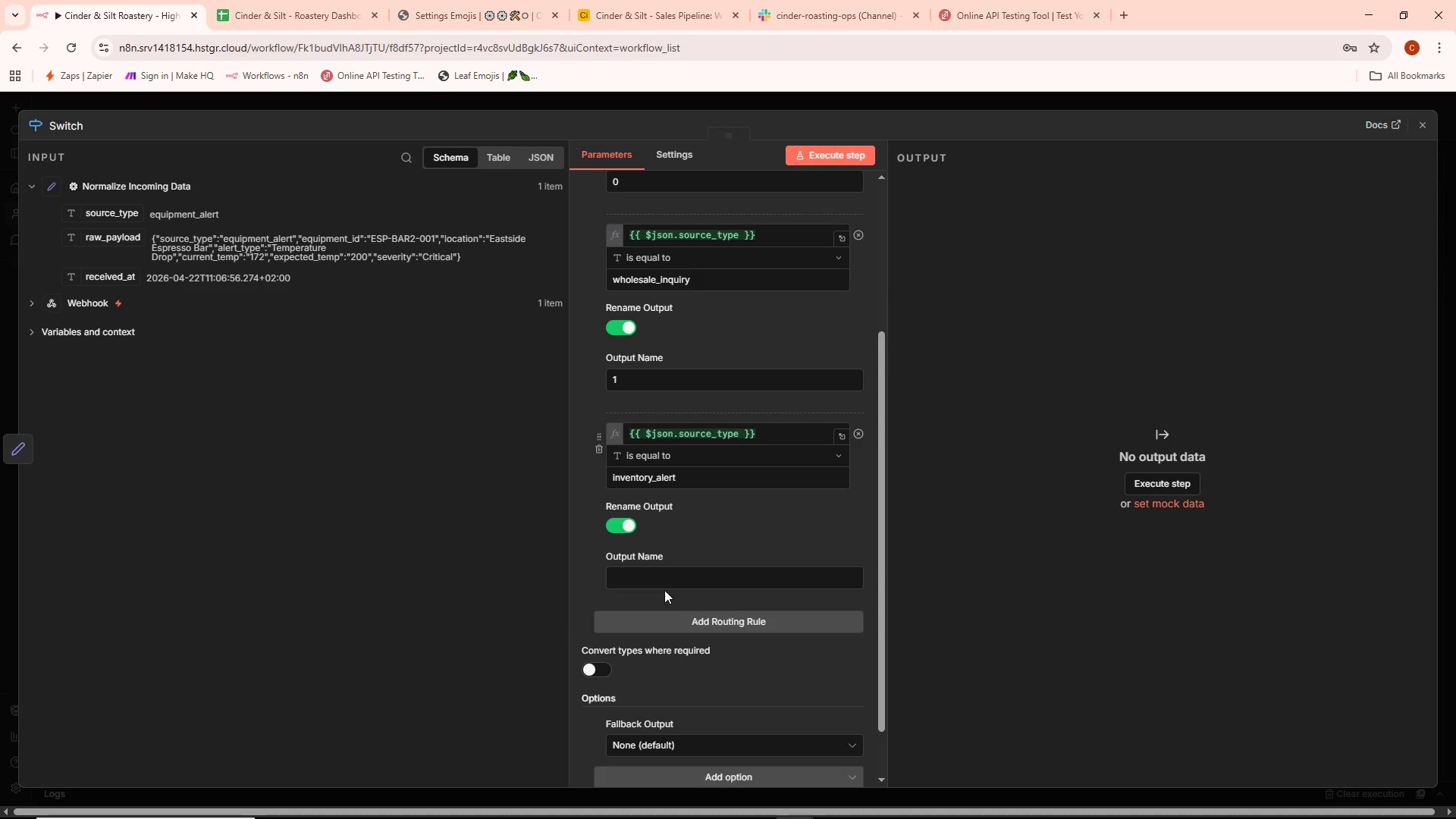 
left_click([663, 588])
 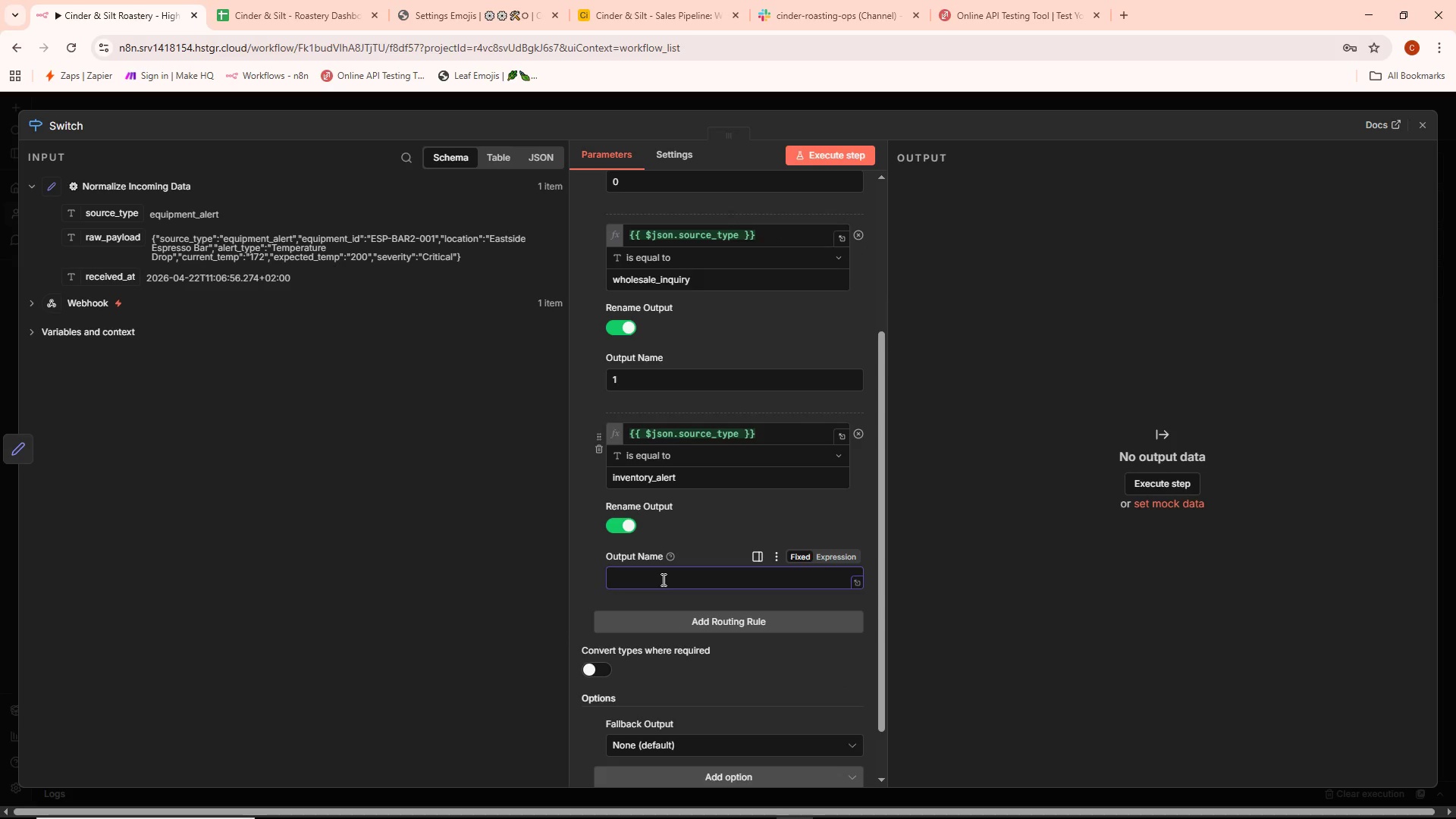 
key(2)
 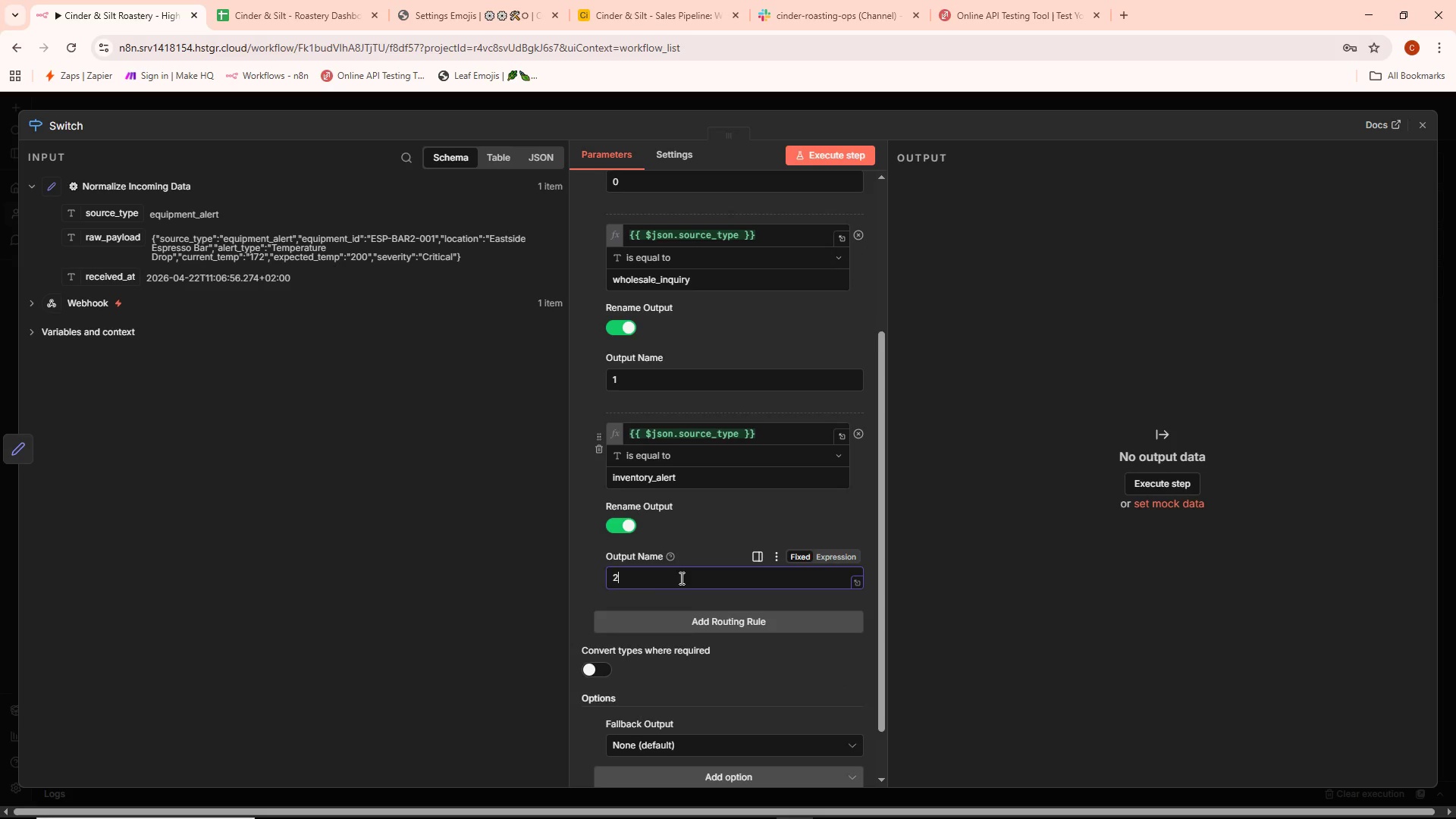 
scroll: coordinate [681, 576], scroll_direction: down, amount: 2.0
 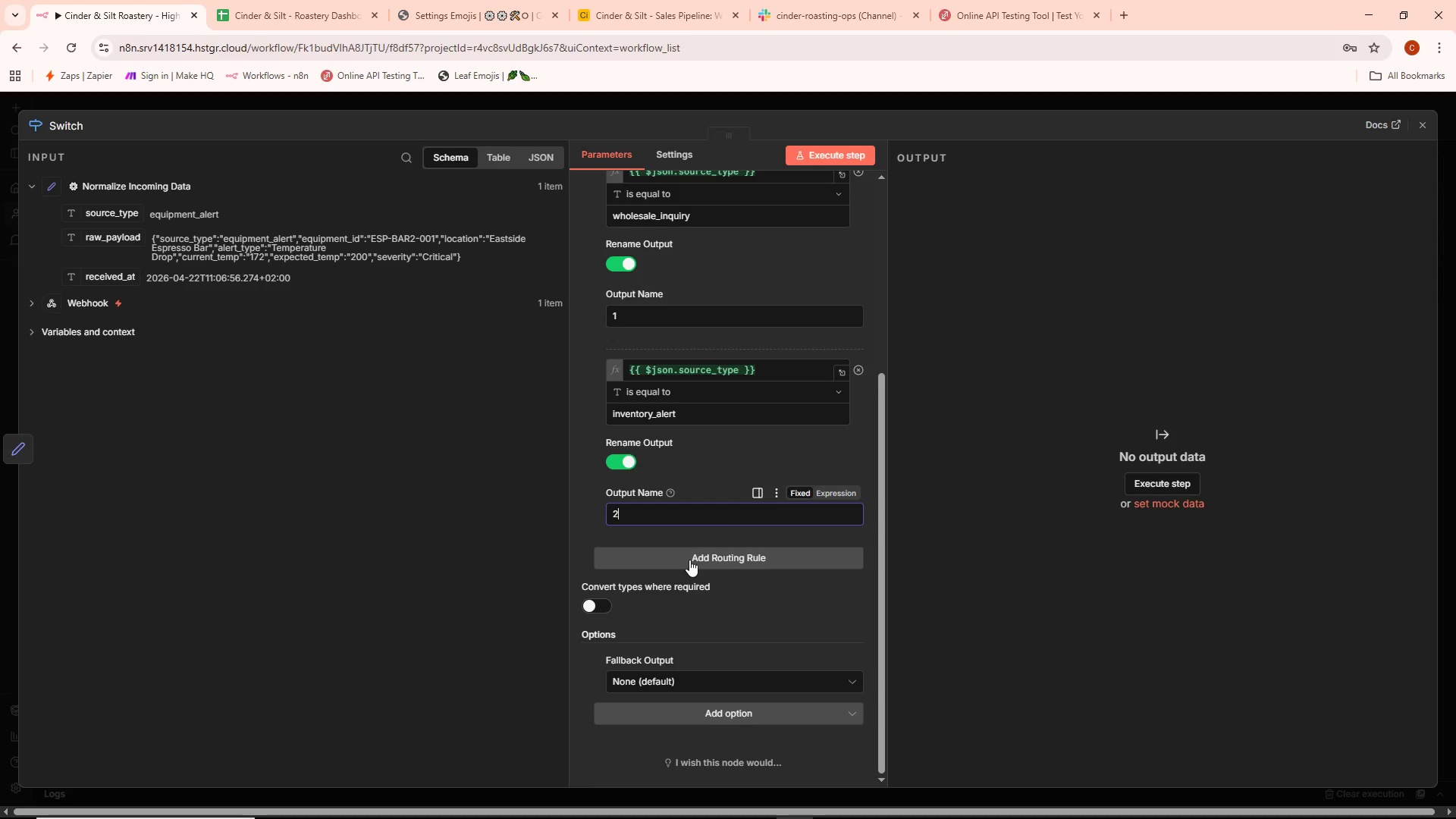 
scroll: coordinate [741, 469], scroll_direction: up, amount: 12.0
 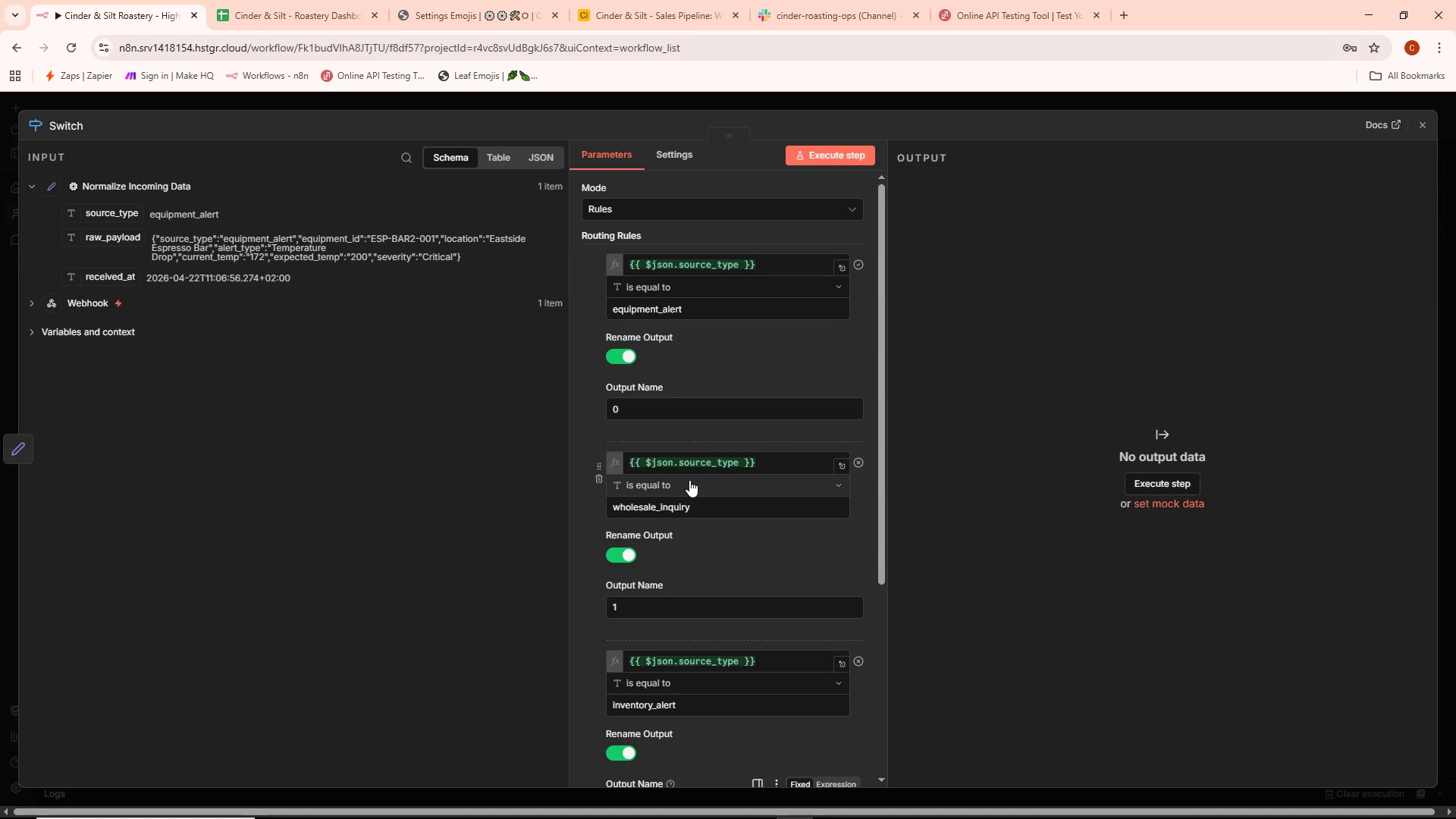 
wait(11.29)
 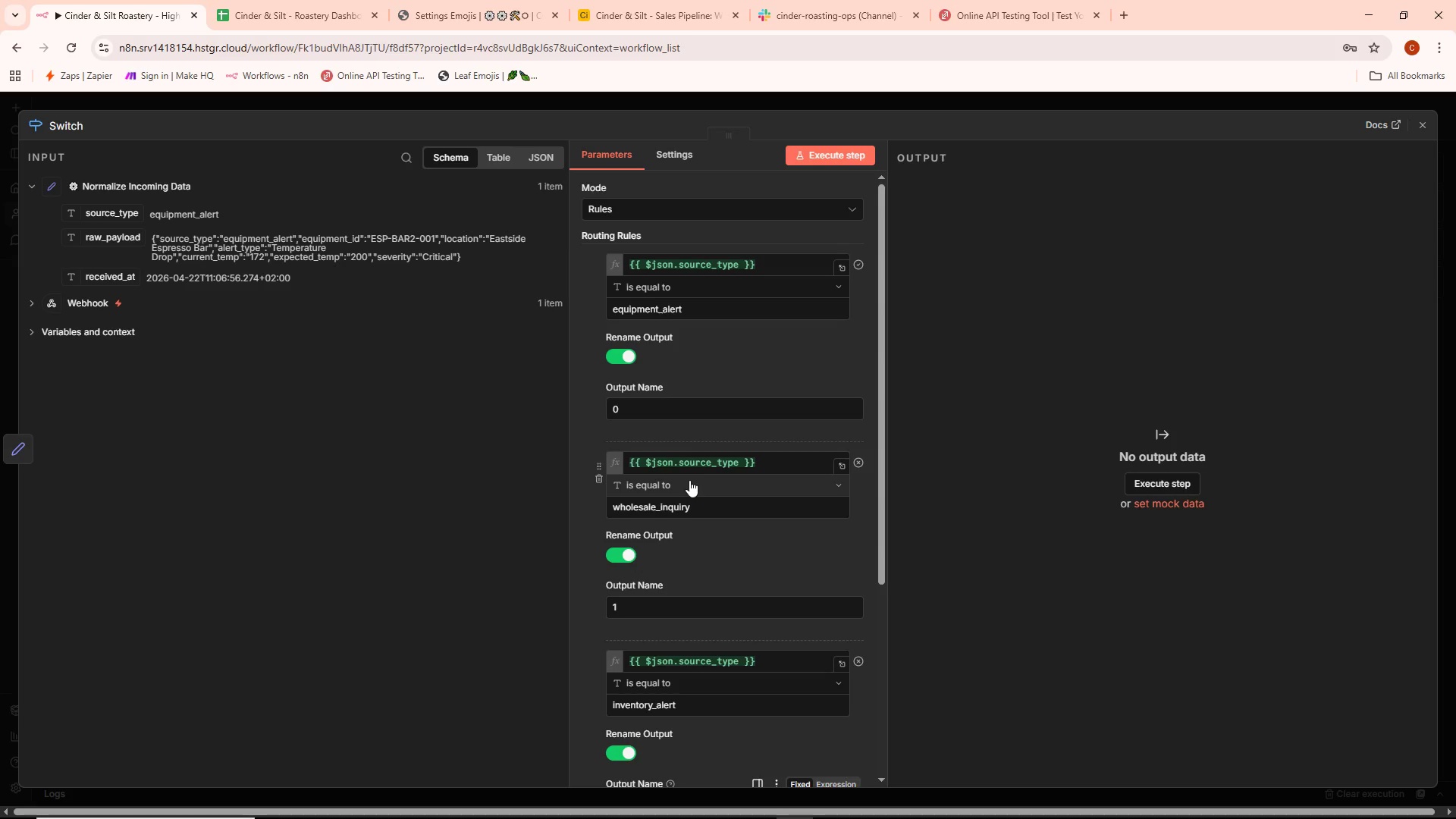 
mouse_move([664, 312])
 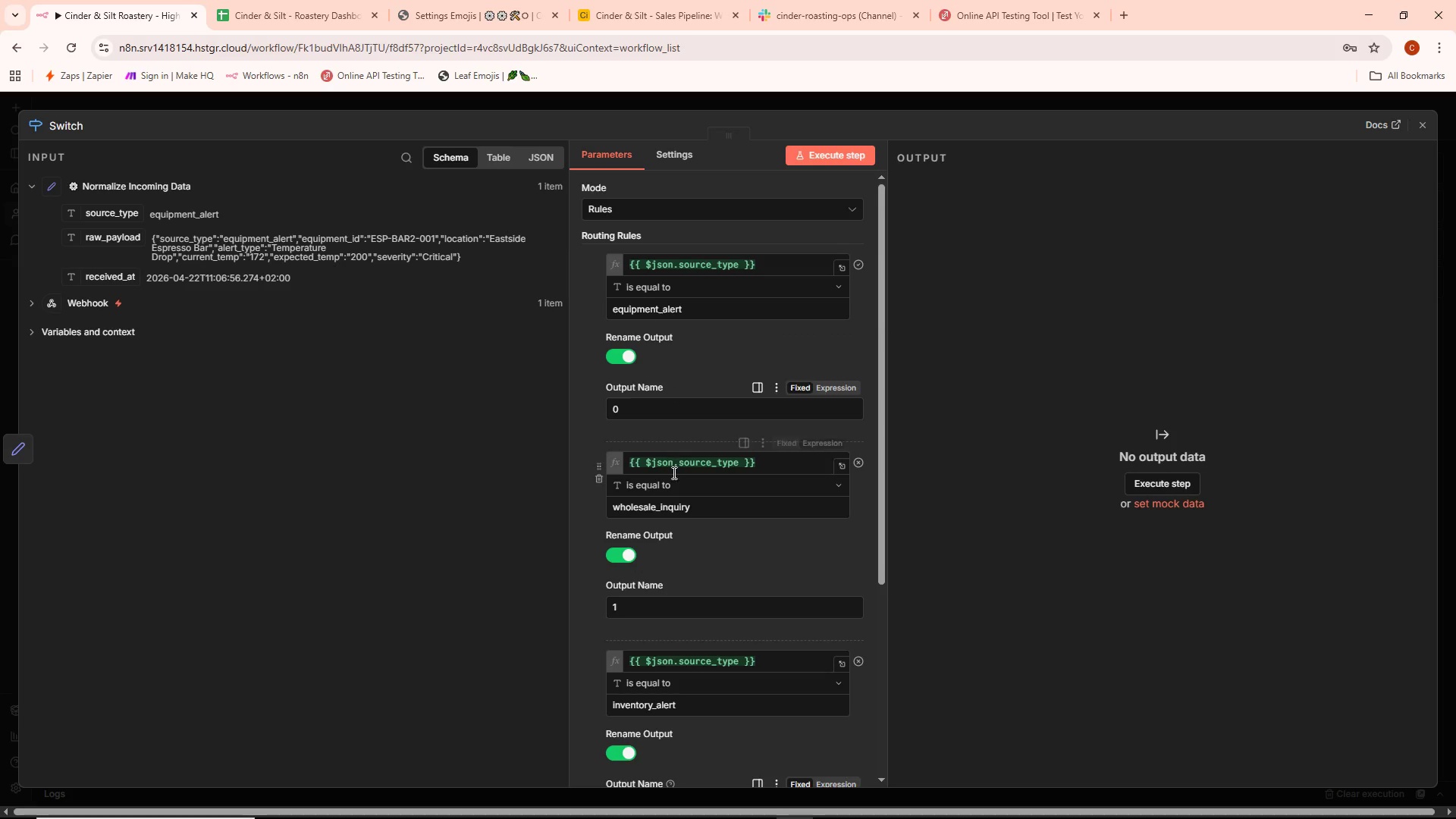 
scroll: coordinate [767, 425], scroll_direction: down, amount: 1.0
 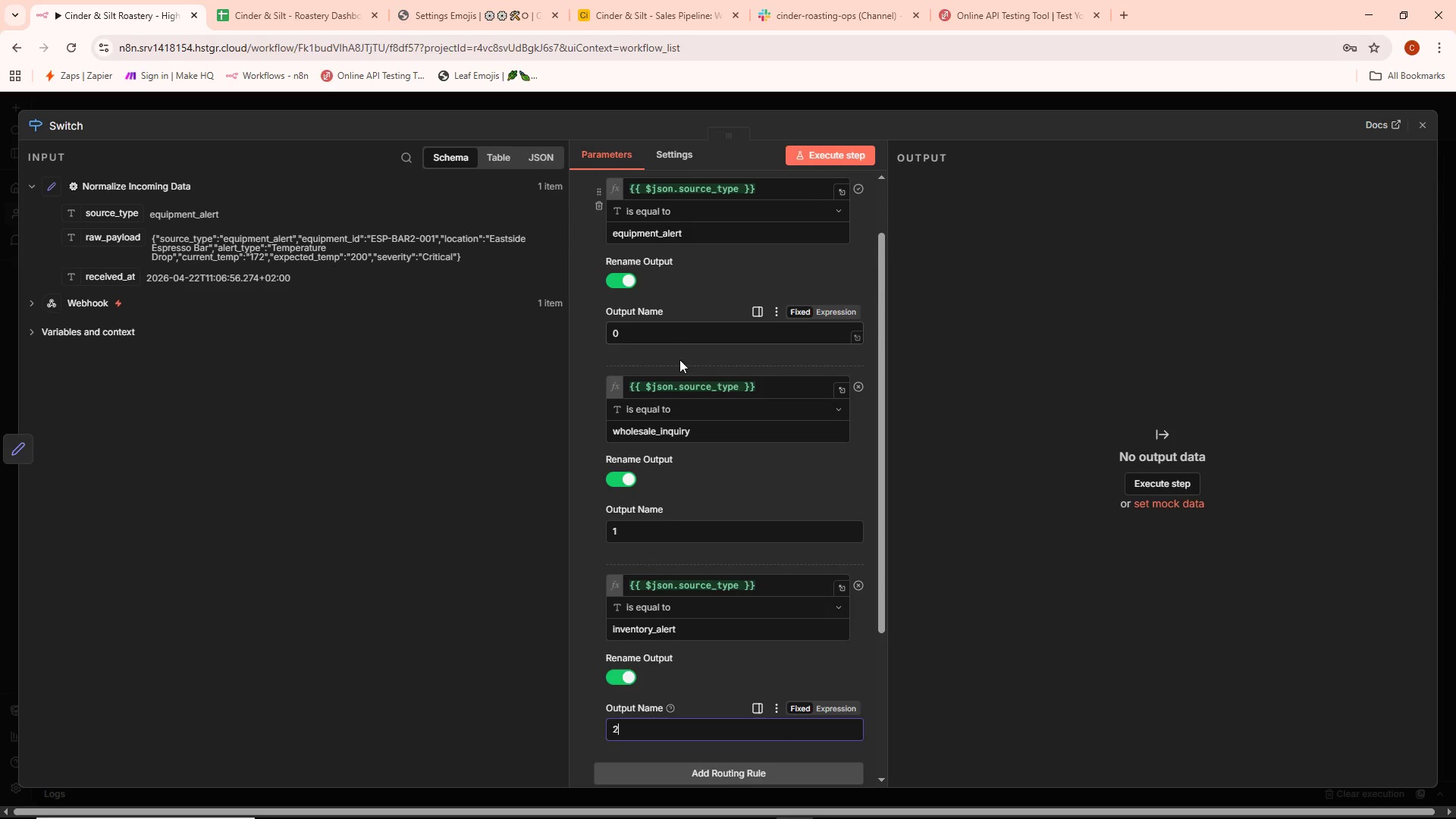 
mouse_move([661, 463])
 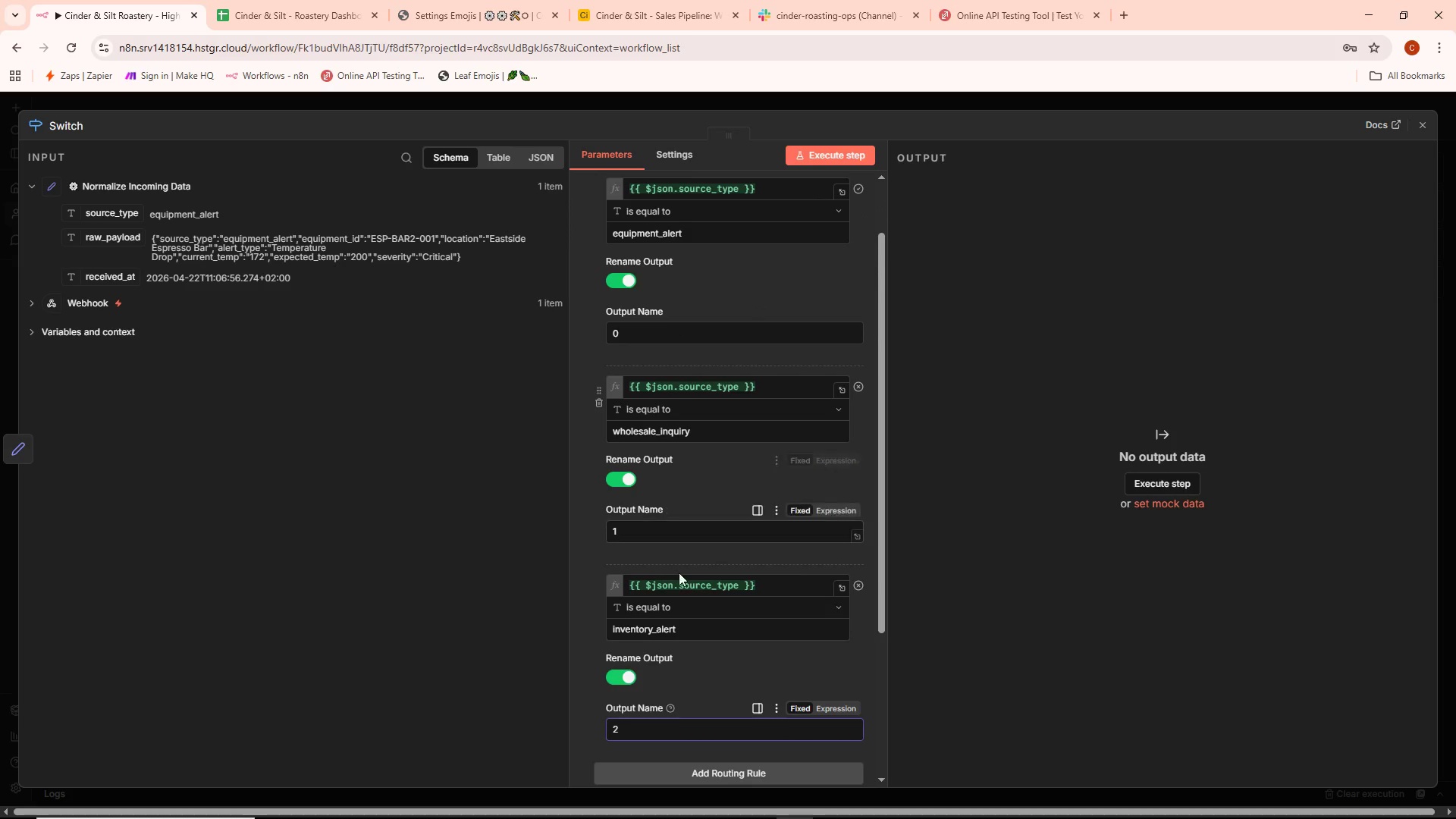 
scroll: coordinate [689, 582], scroll_direction: down, amount: 2.0
 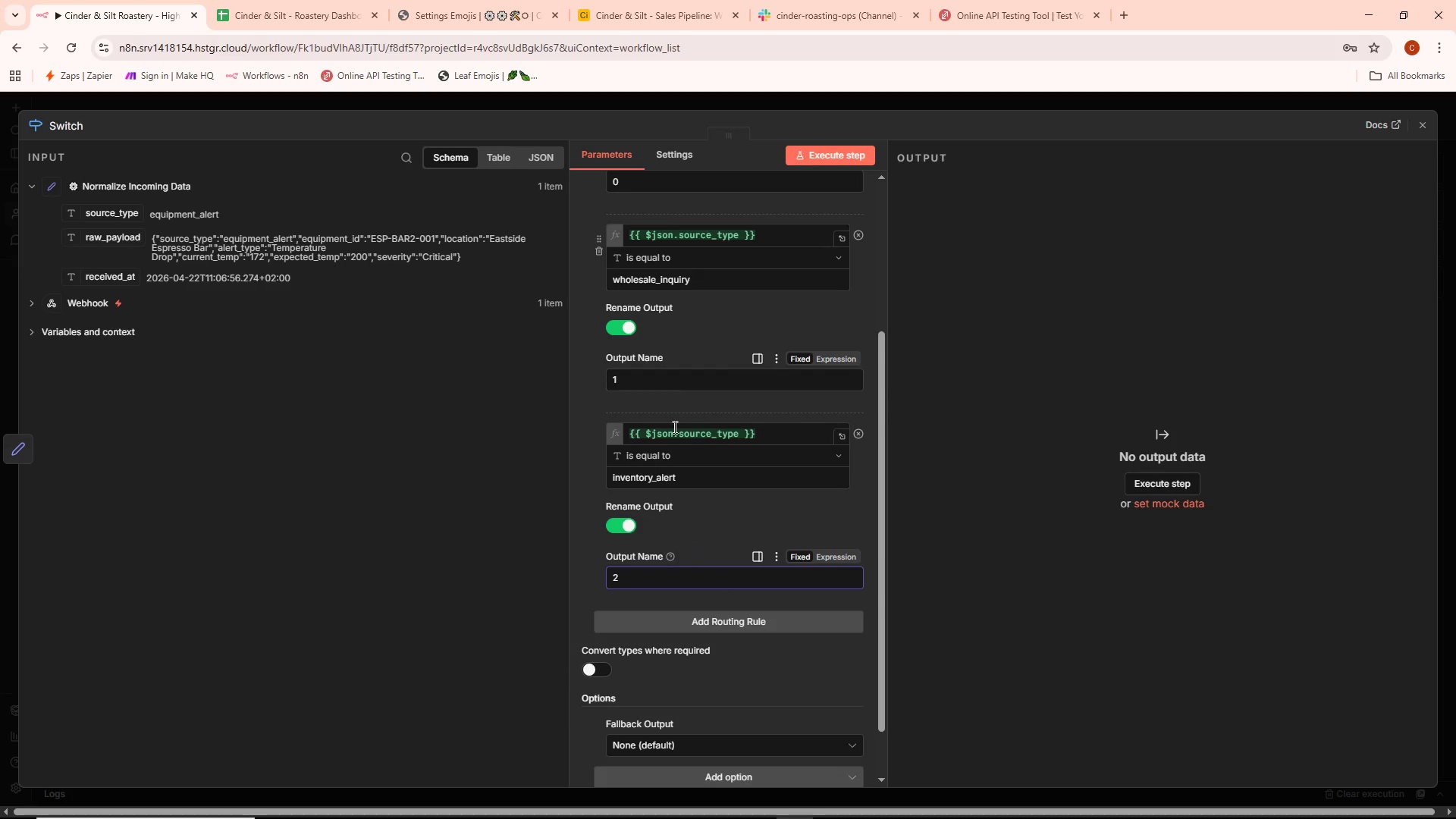 
wait(13.88)
 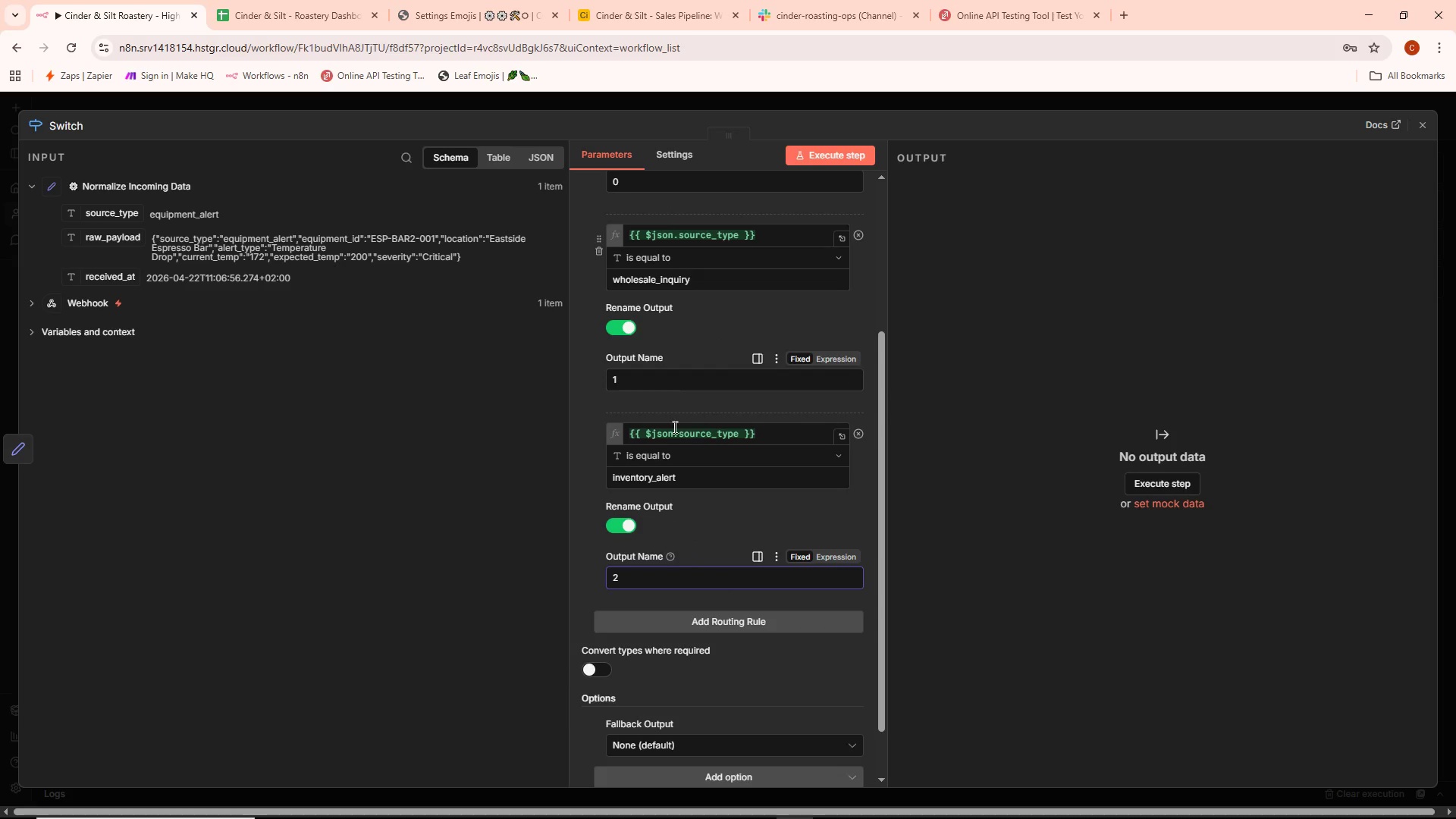 
scroll: coordinate [696, 532], scroll_direction: down, amount: 4.0
 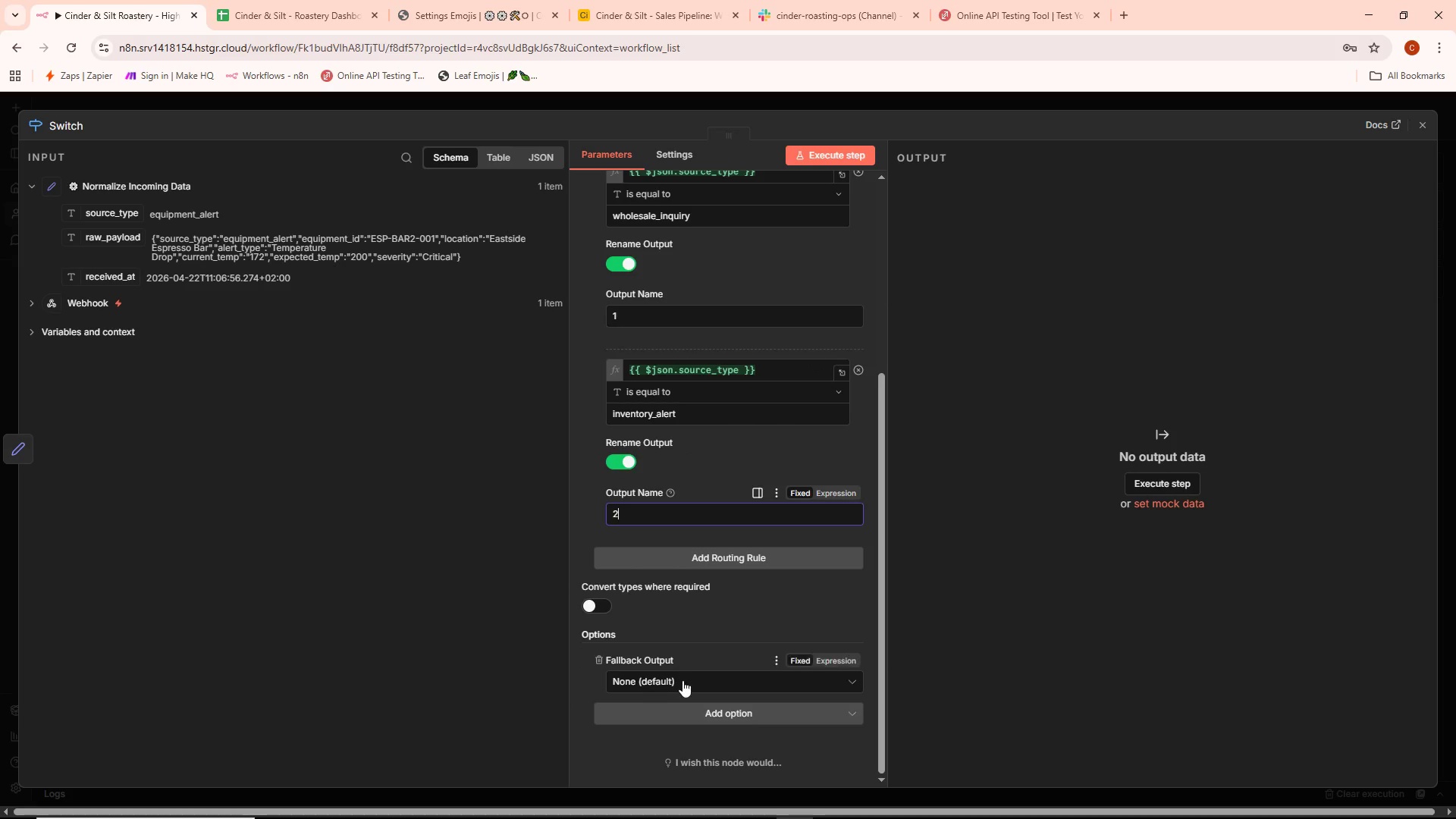 
left_click([679, 688])
 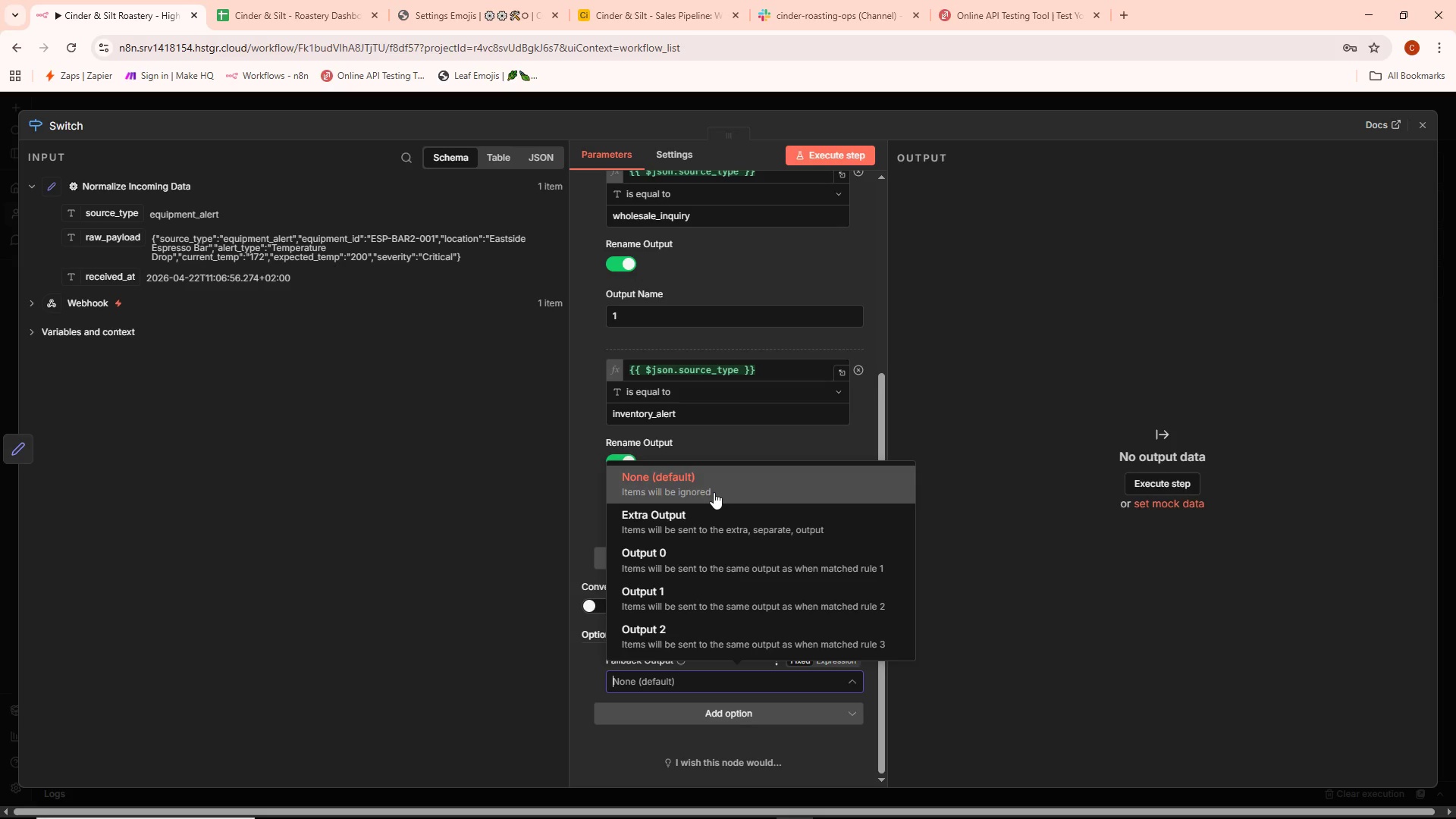 
left_click([703, 749])
 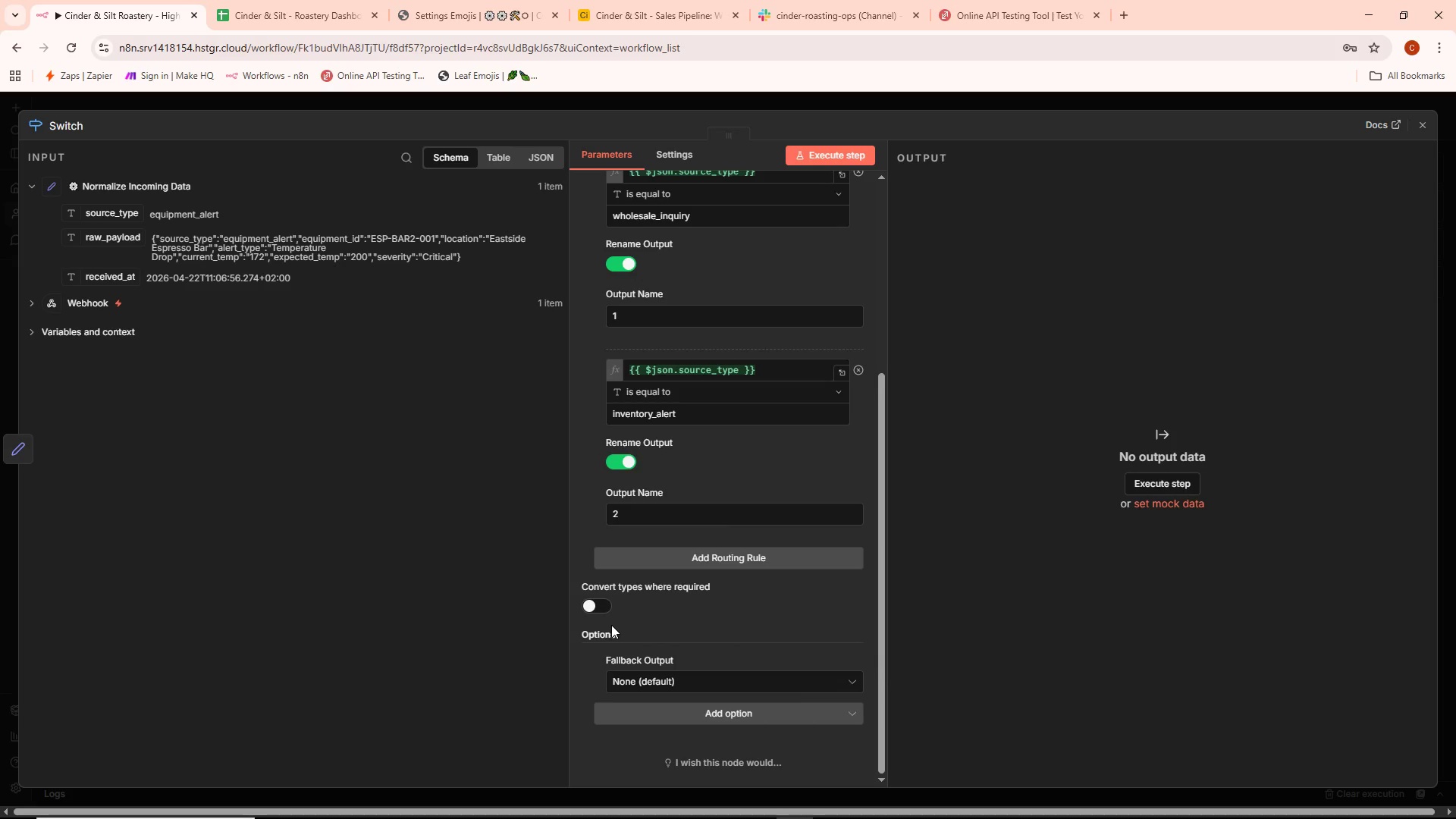 
left_click([689, 677])
 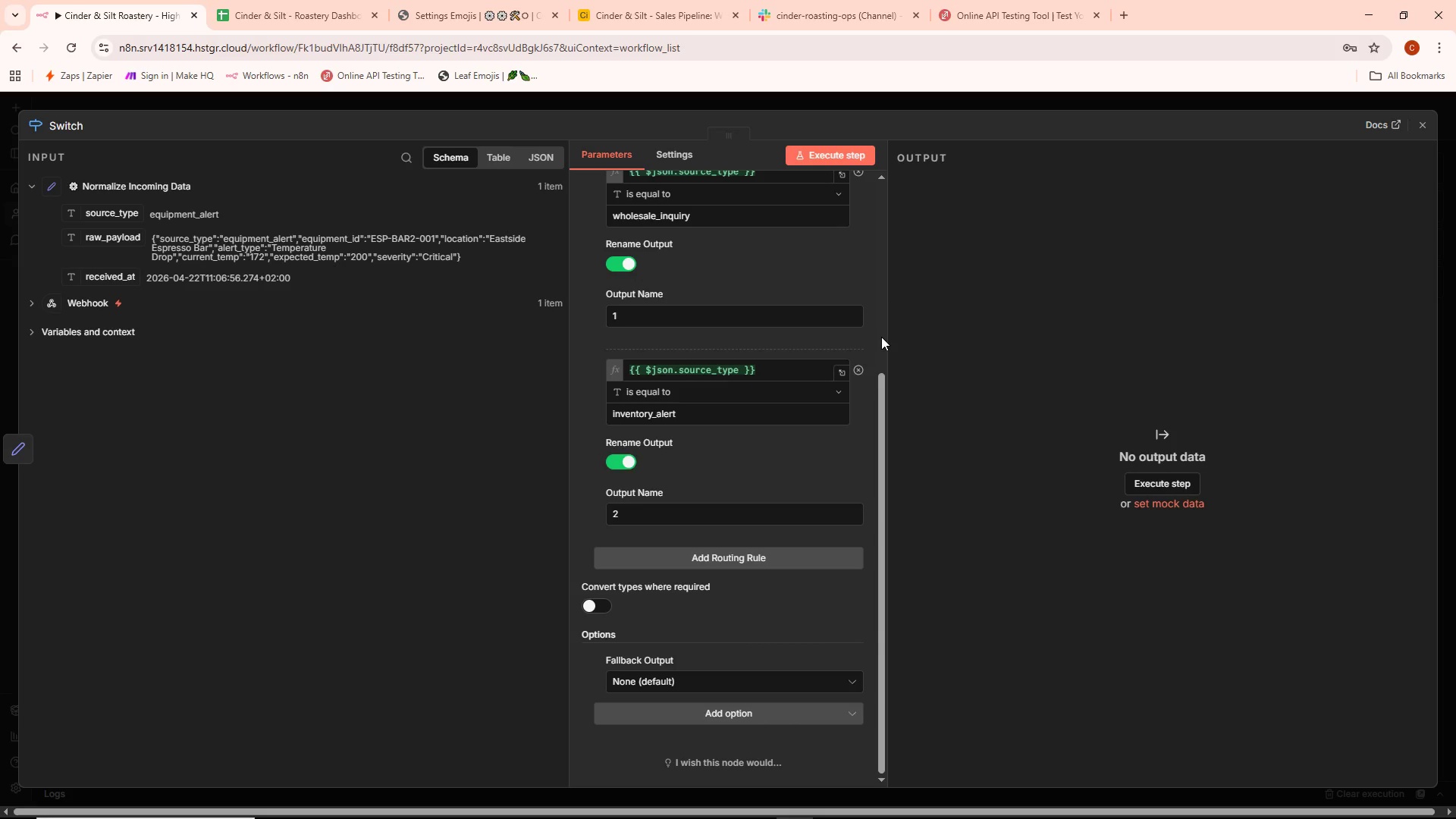 
wait(22.47)
 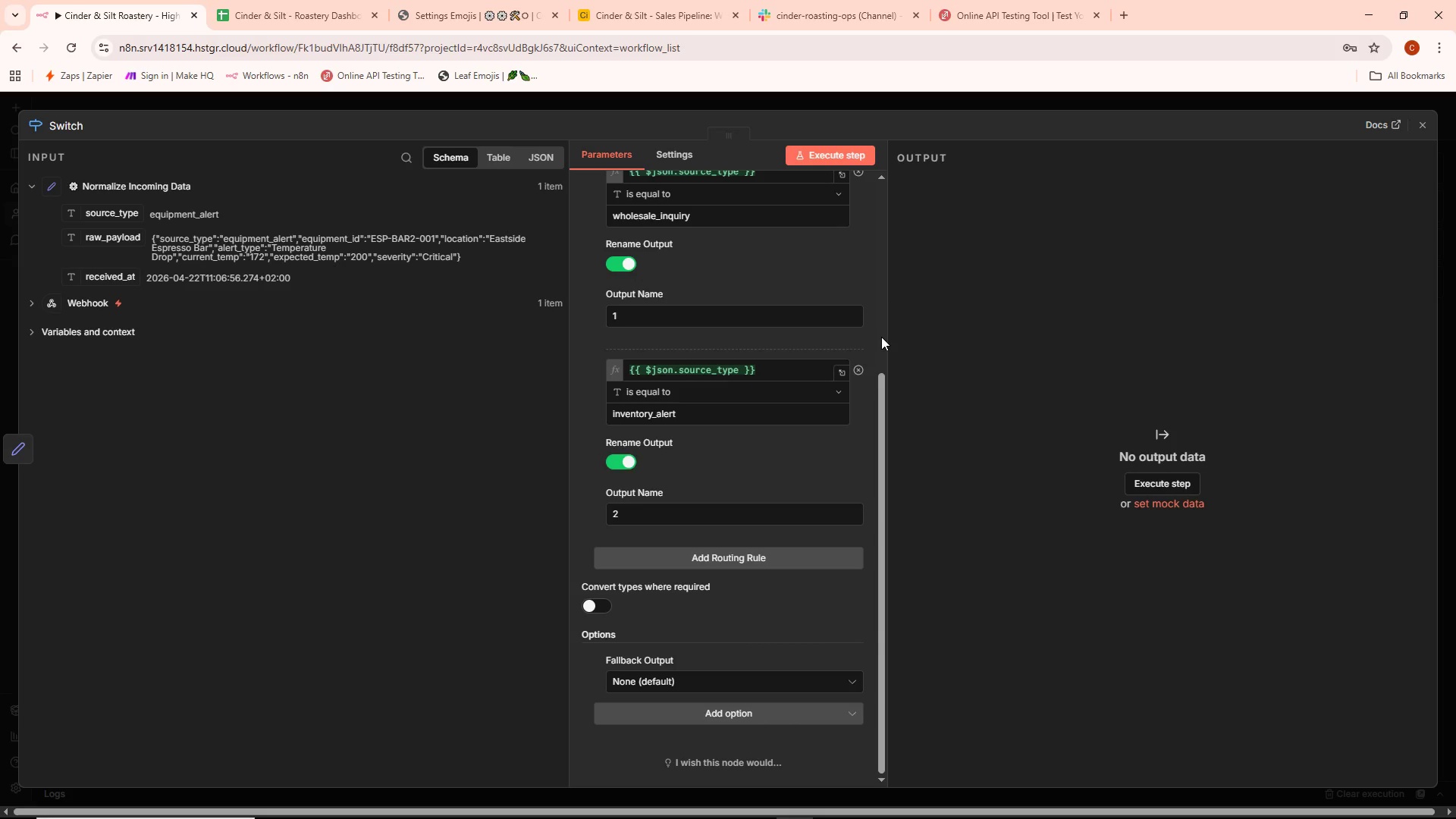 
left_click([739, 713])
 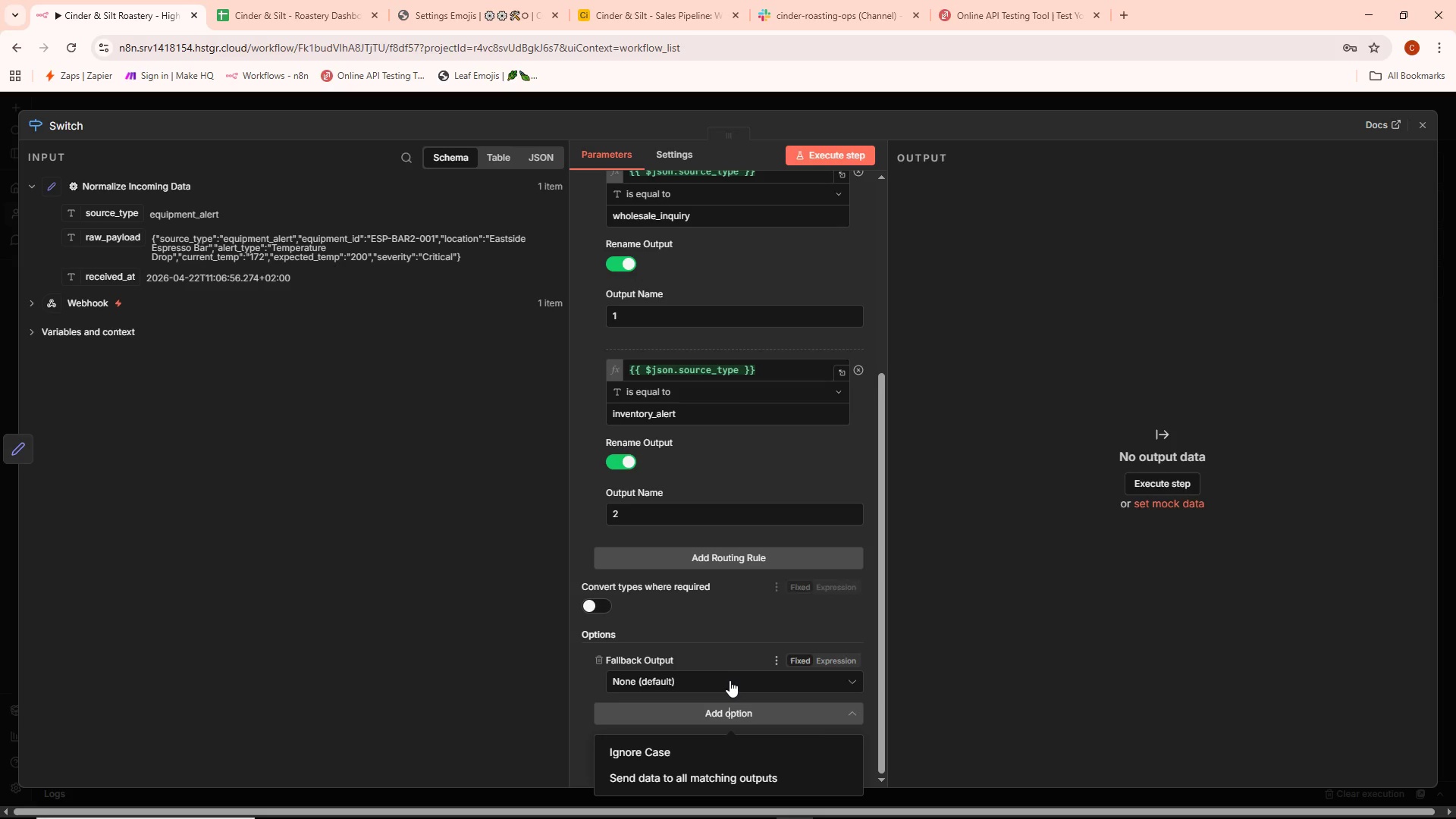 
left_click([743, 622])
 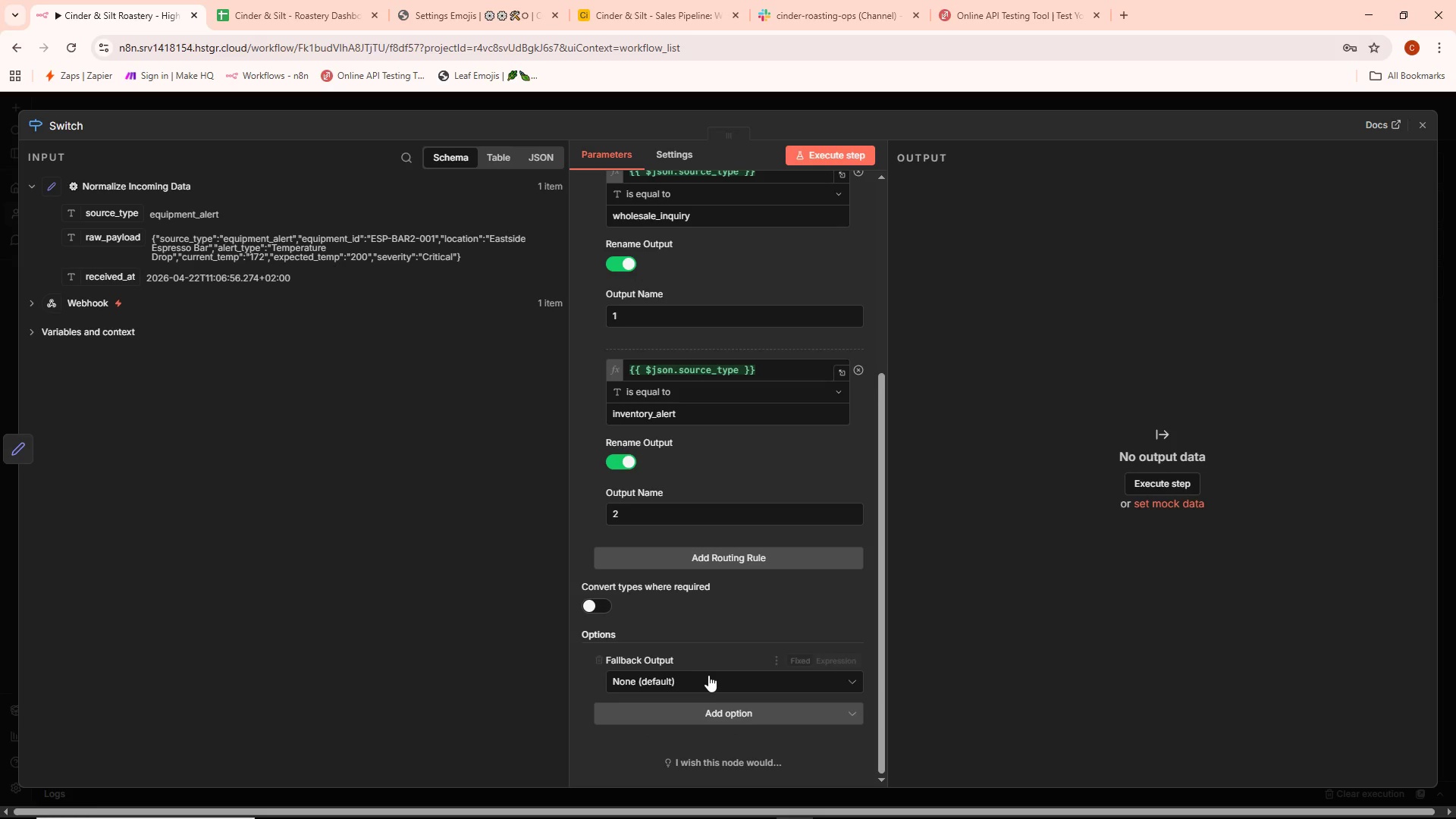 
scroll: coordinate [742, 637], scroll_direction: down, amount: 2.0
 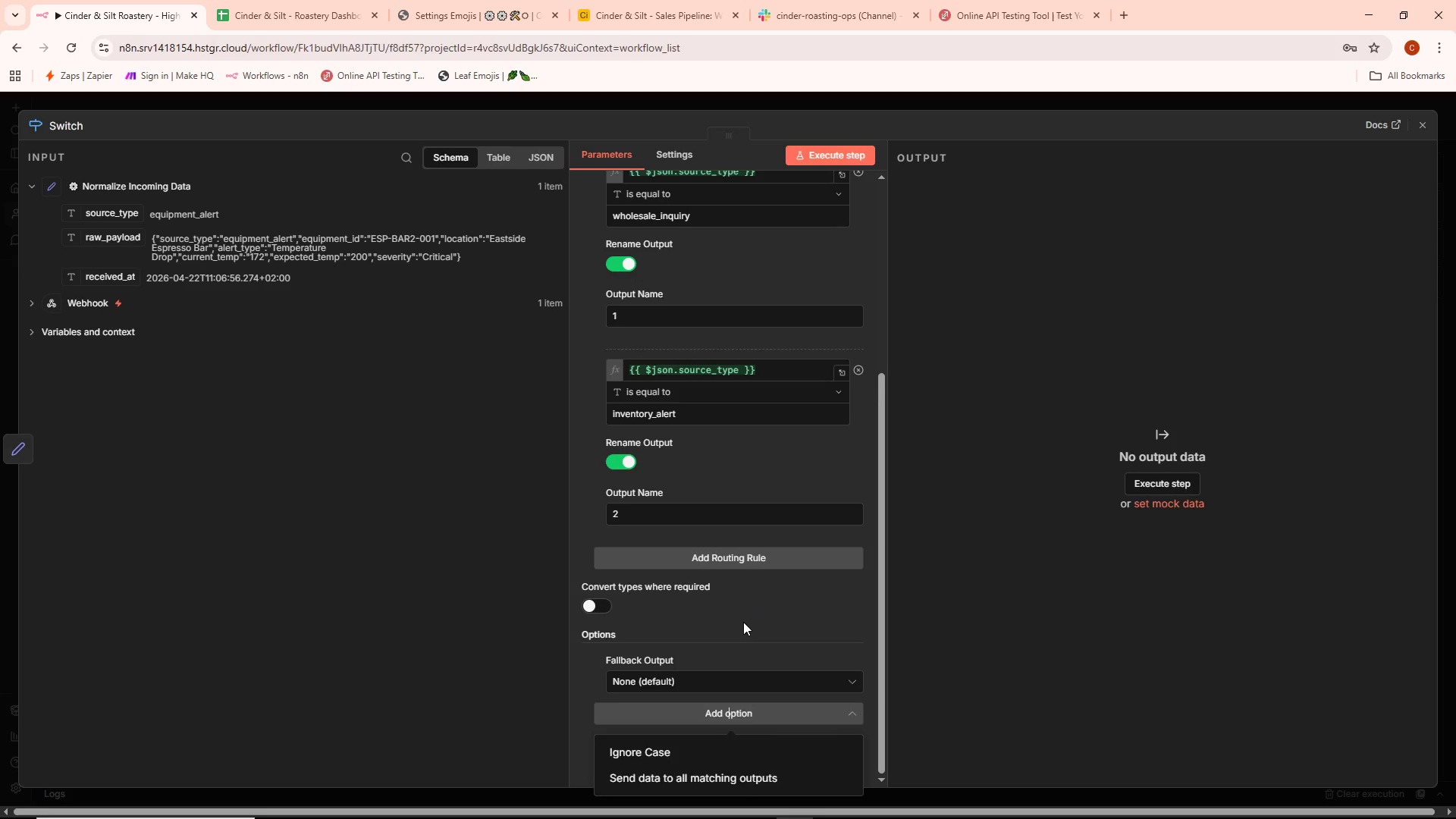 
double_click([707, 676])
 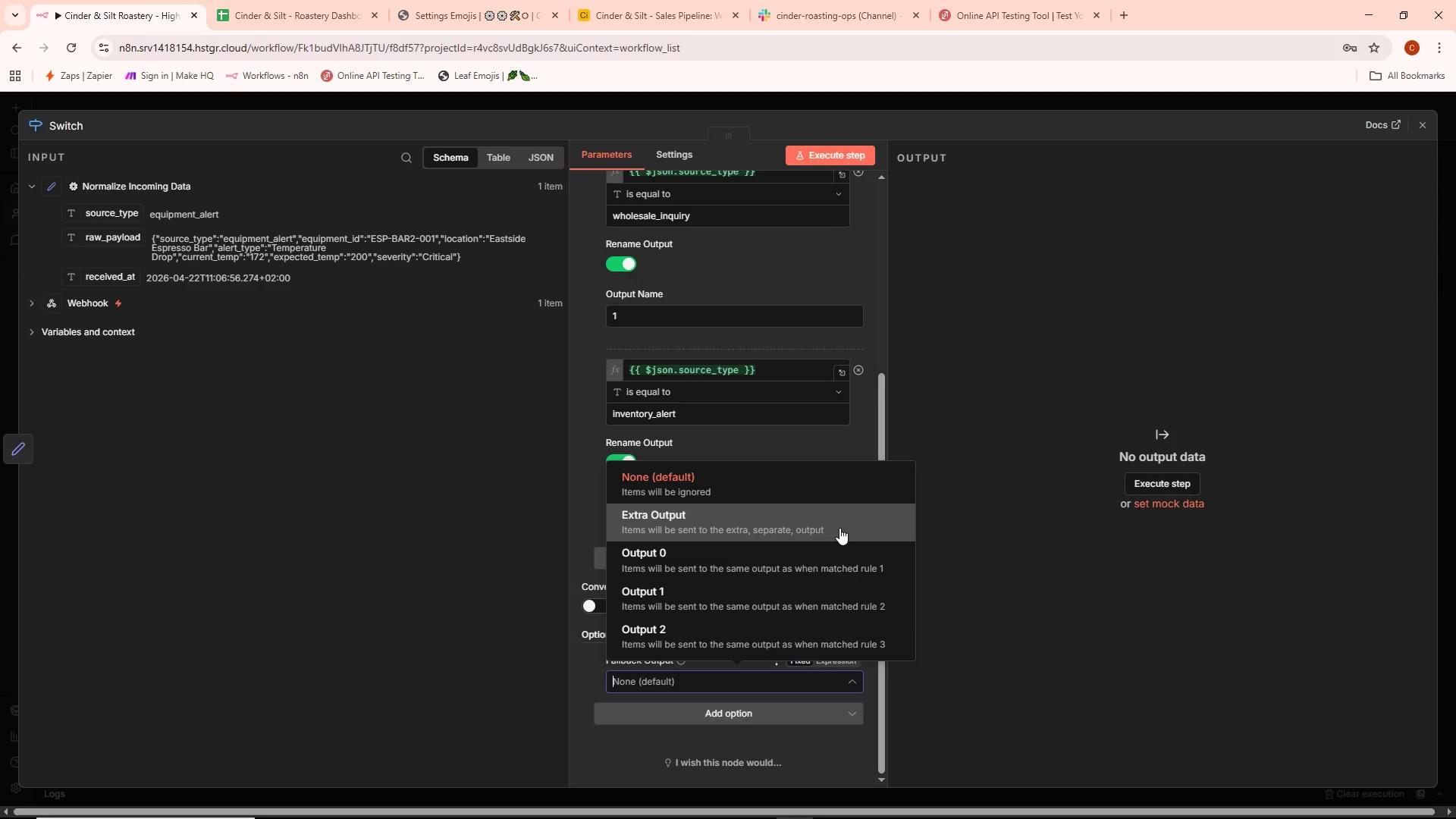 
wait(19.11)
 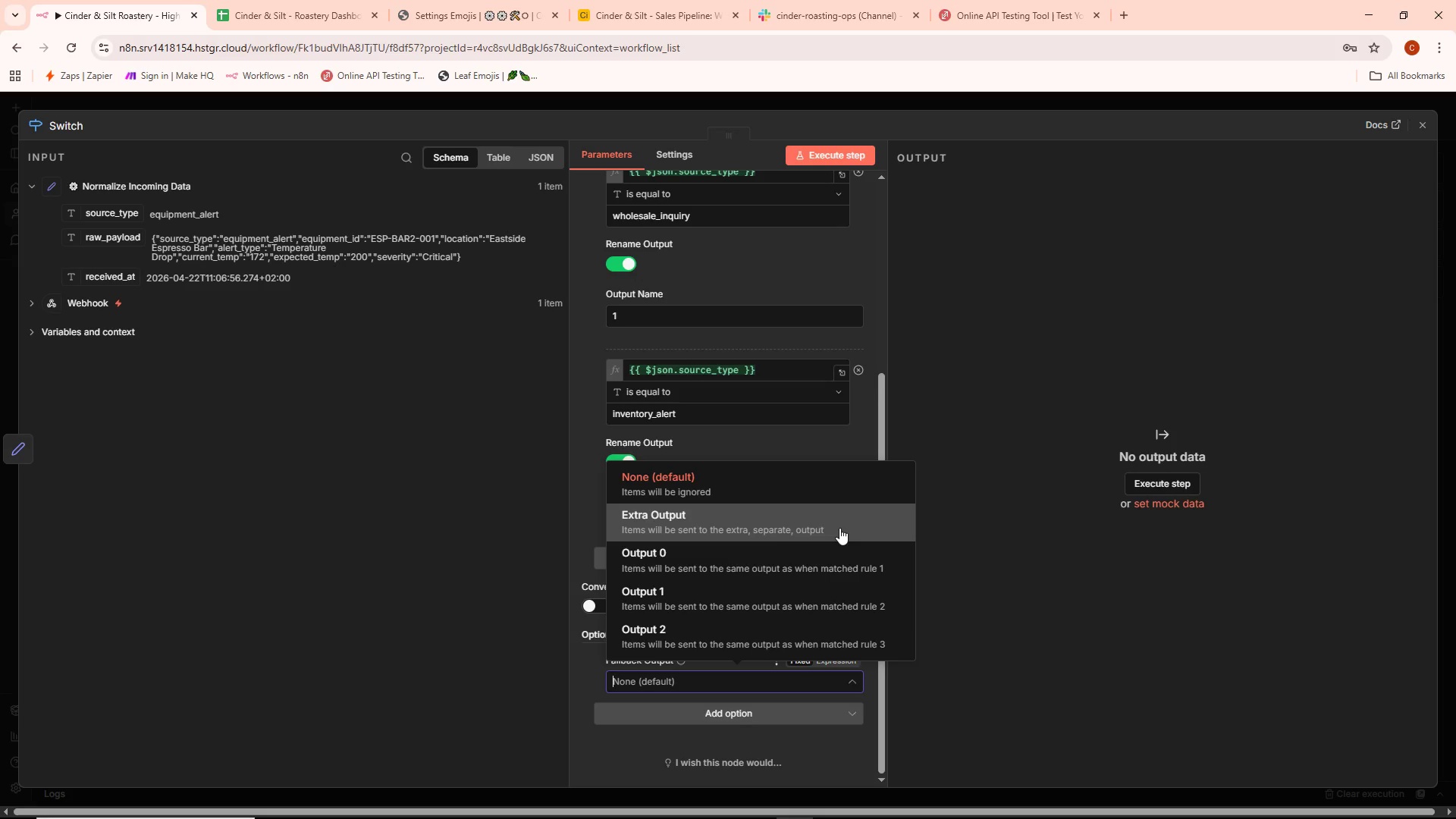 
left_click([809, 528])
 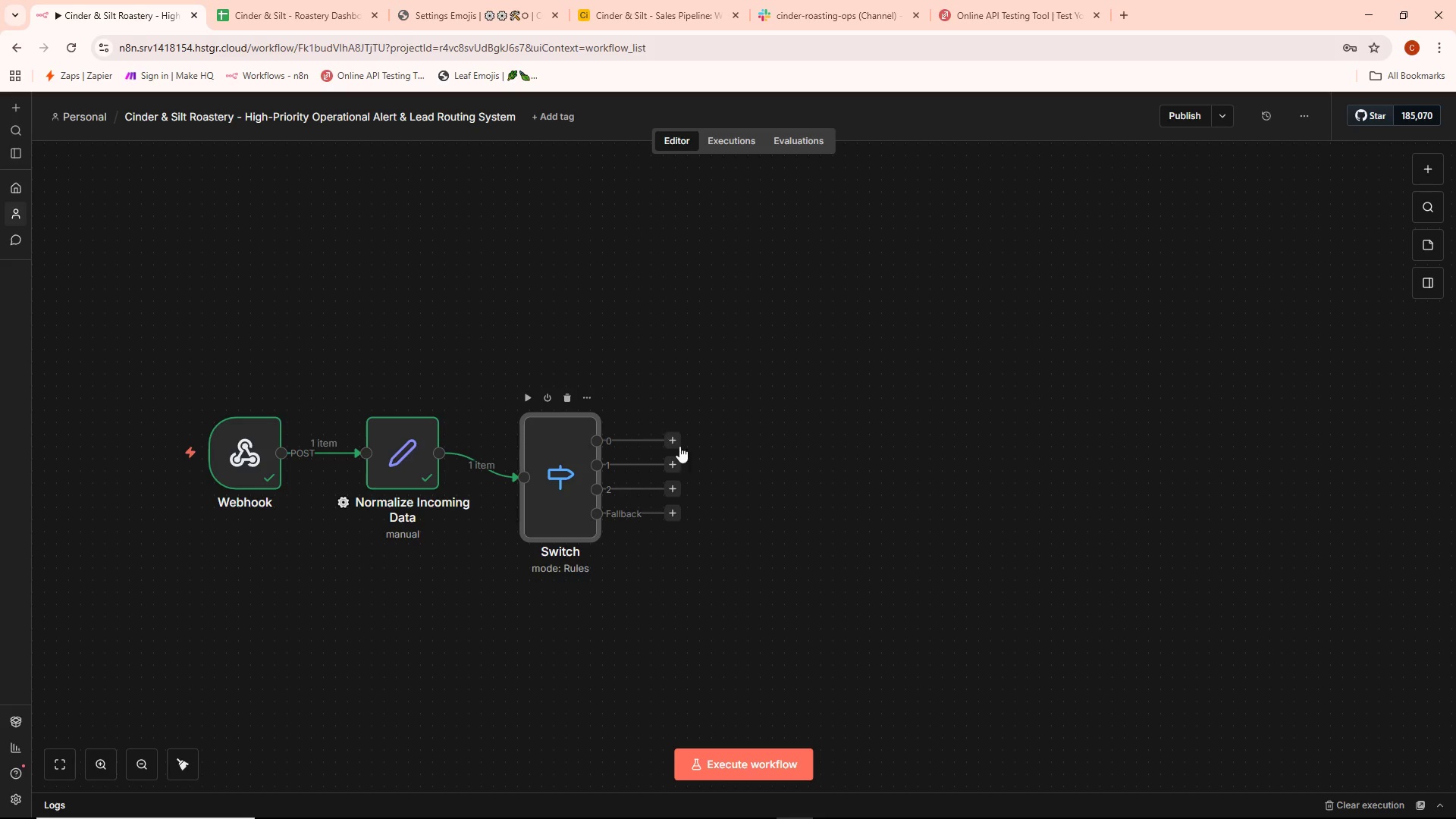 
wait(55.93)
 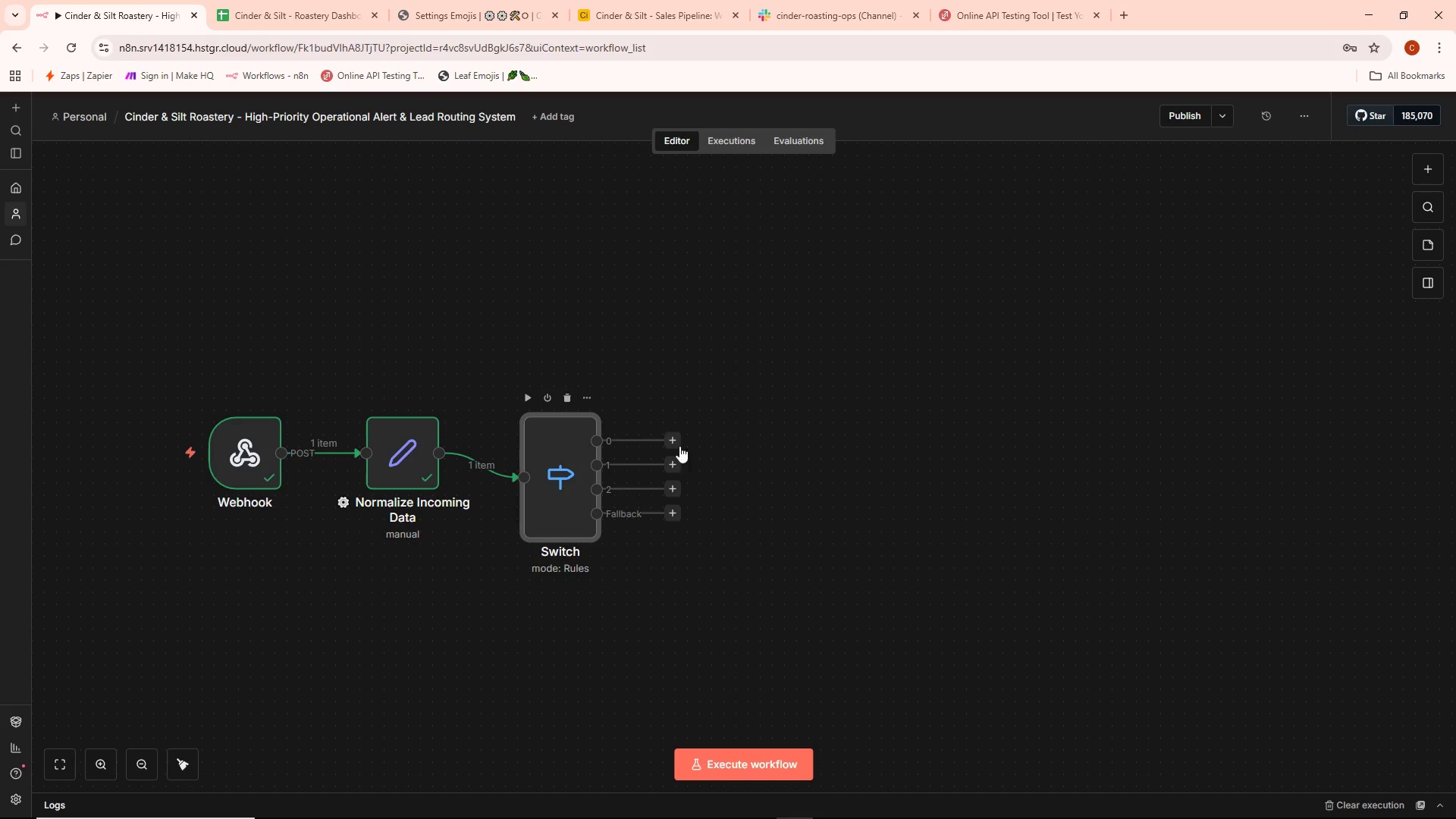 
mouse_move([570, 503])
 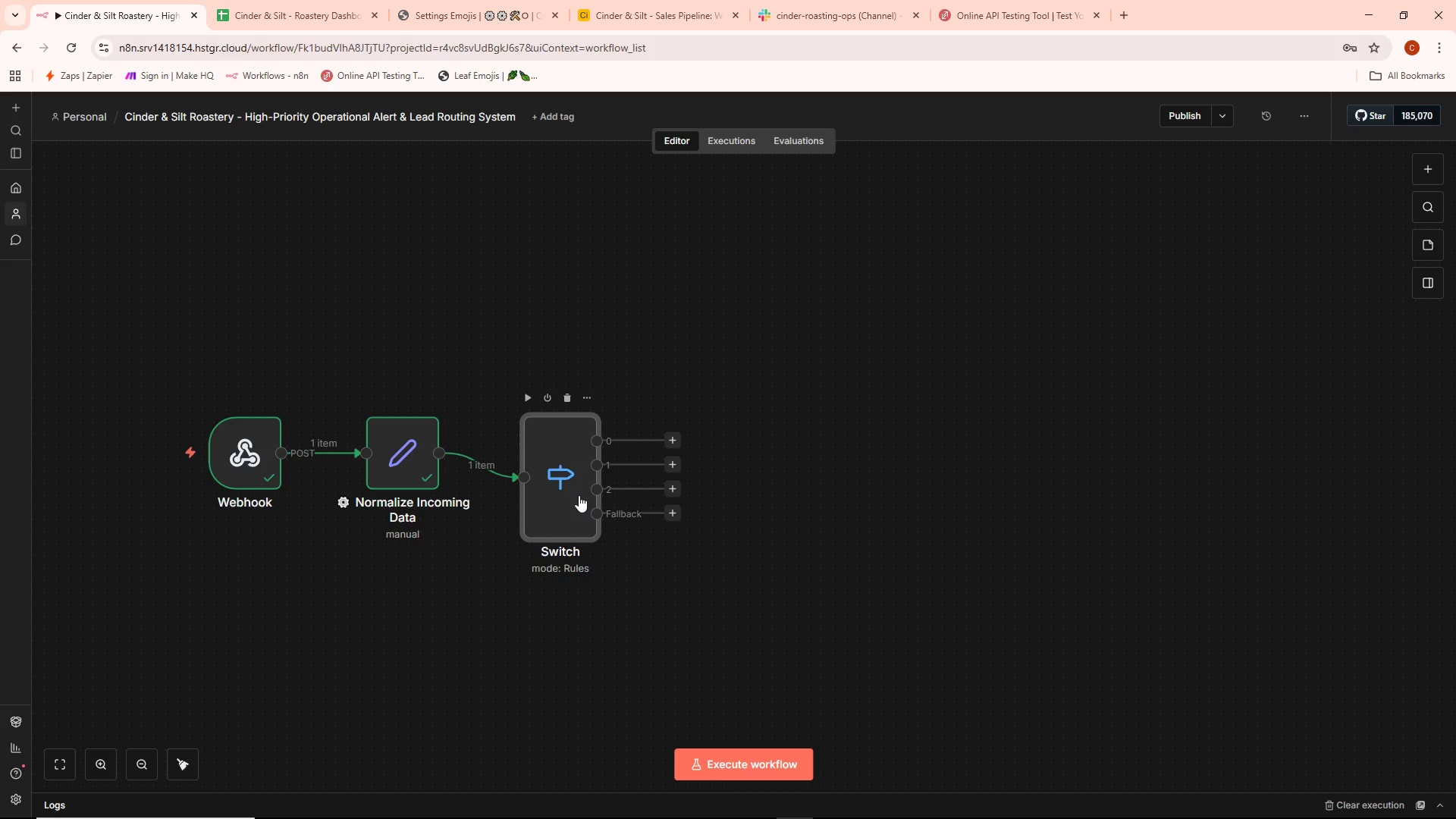 
double_click([579, 495])
 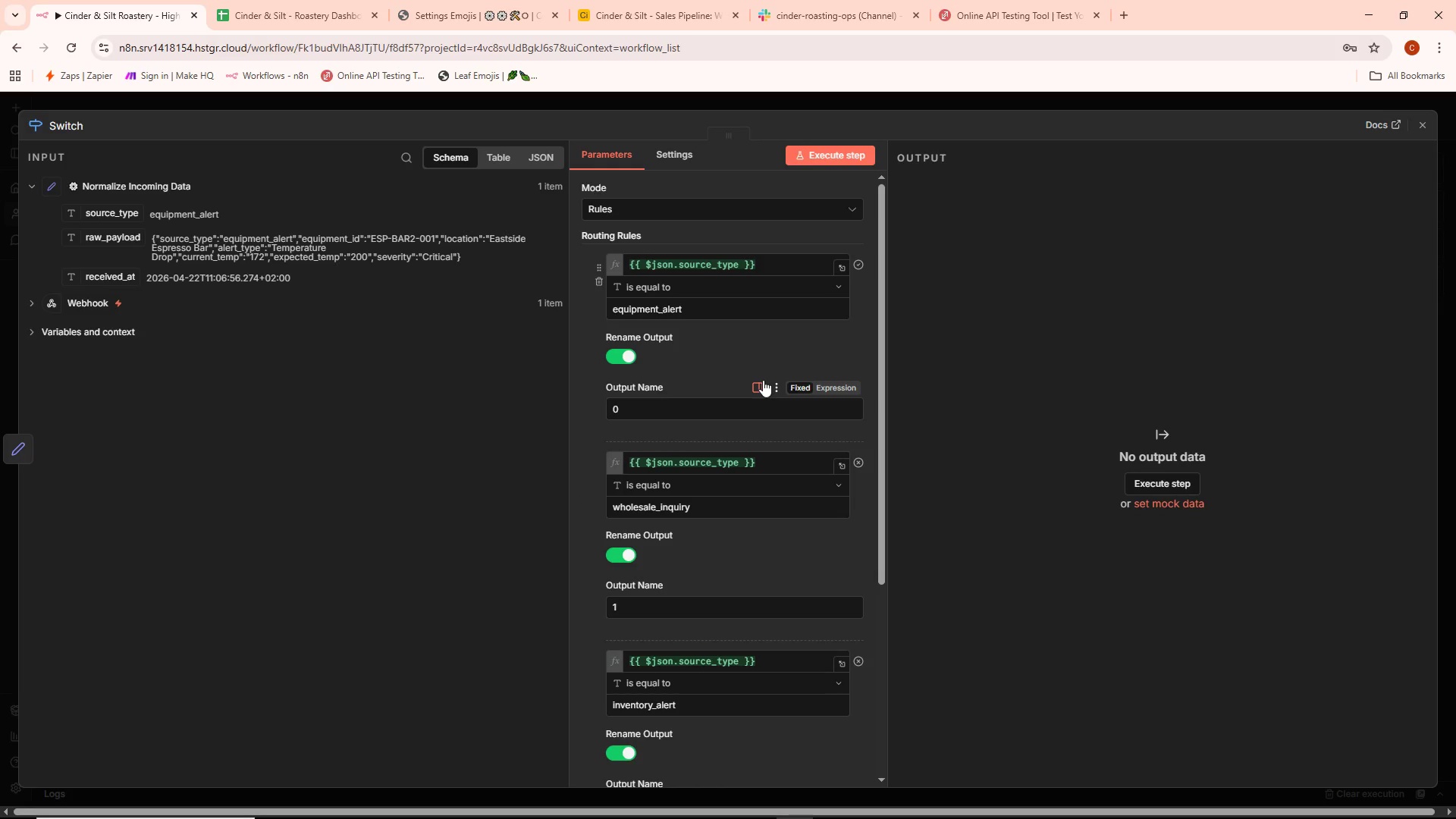 
left_click([695, 403])
 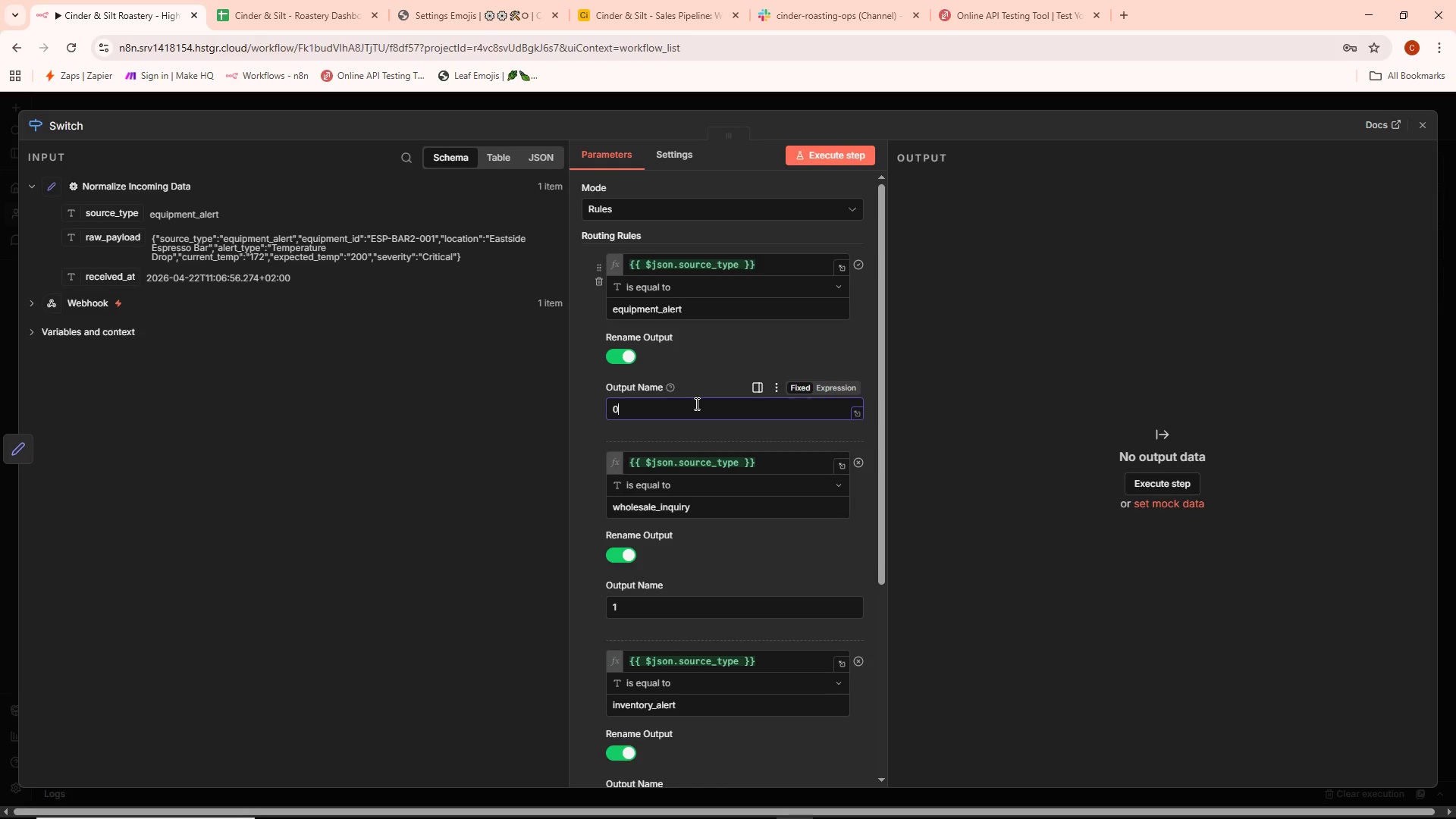 
key(Backspace)
type(test)
 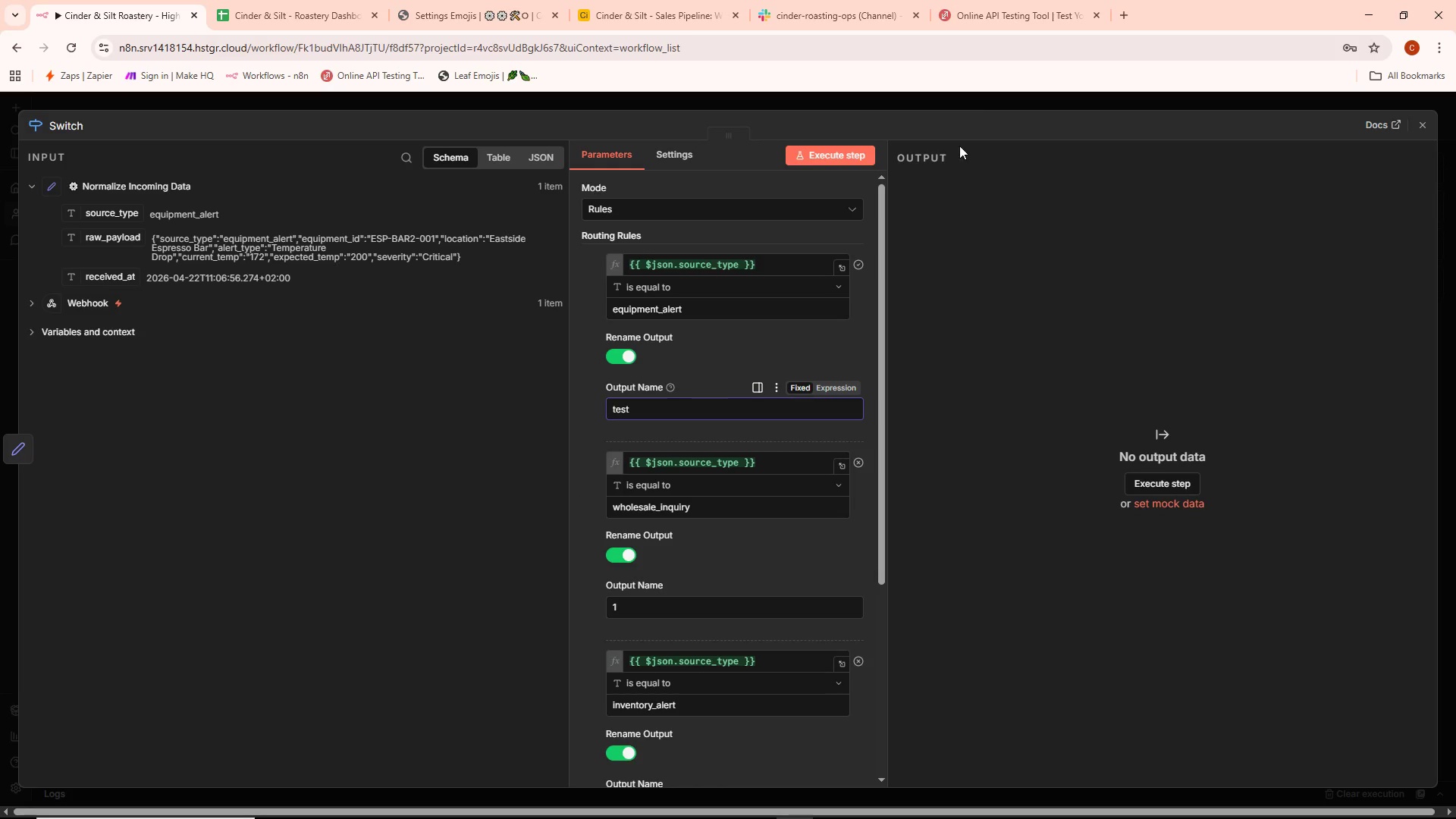 
left_click([969, 102])
 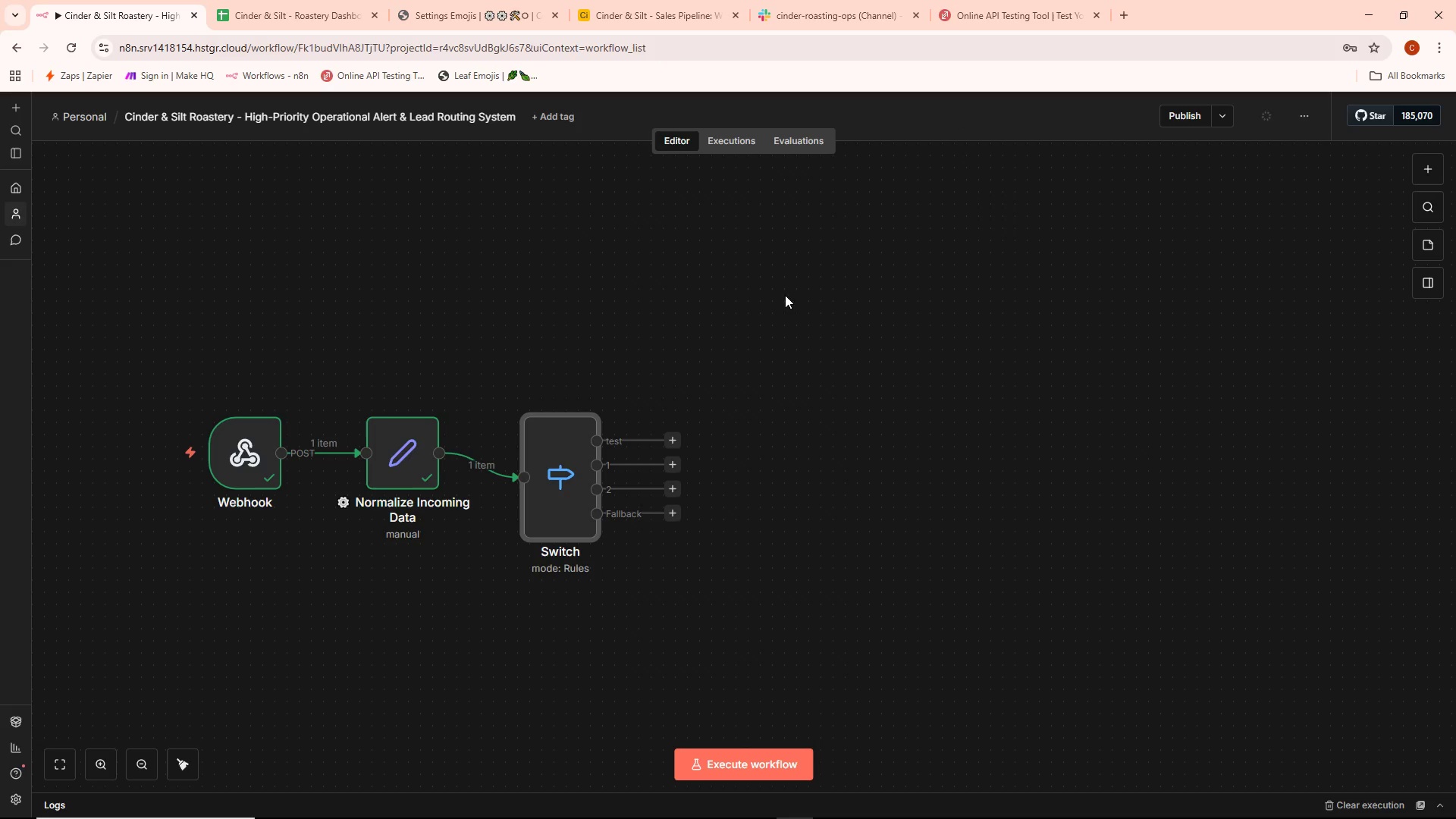 
double_click([553, 489])
 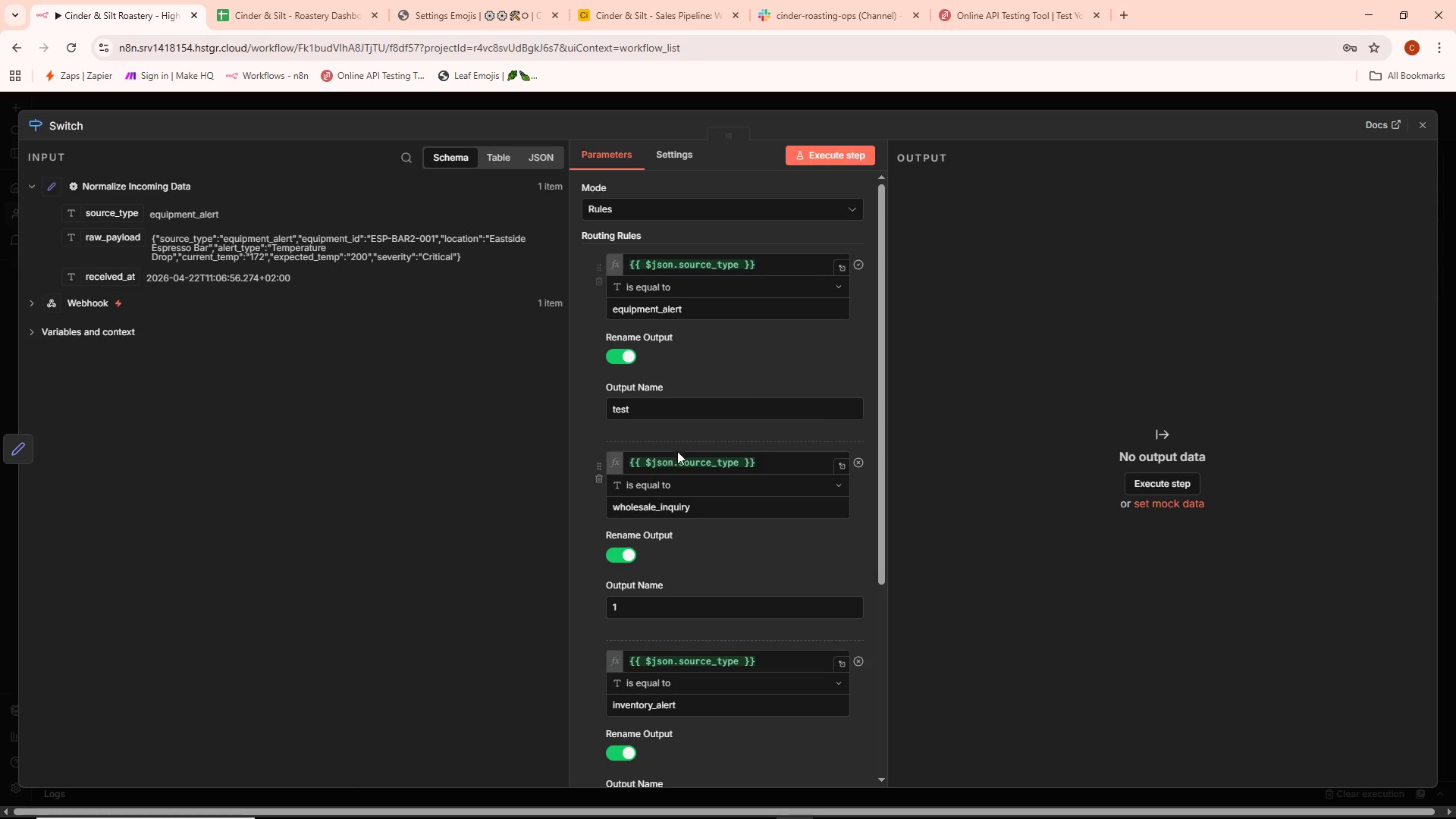 
left_click_drag(start_coordinate=[661, 413], to_coordinate=[555, 431])
 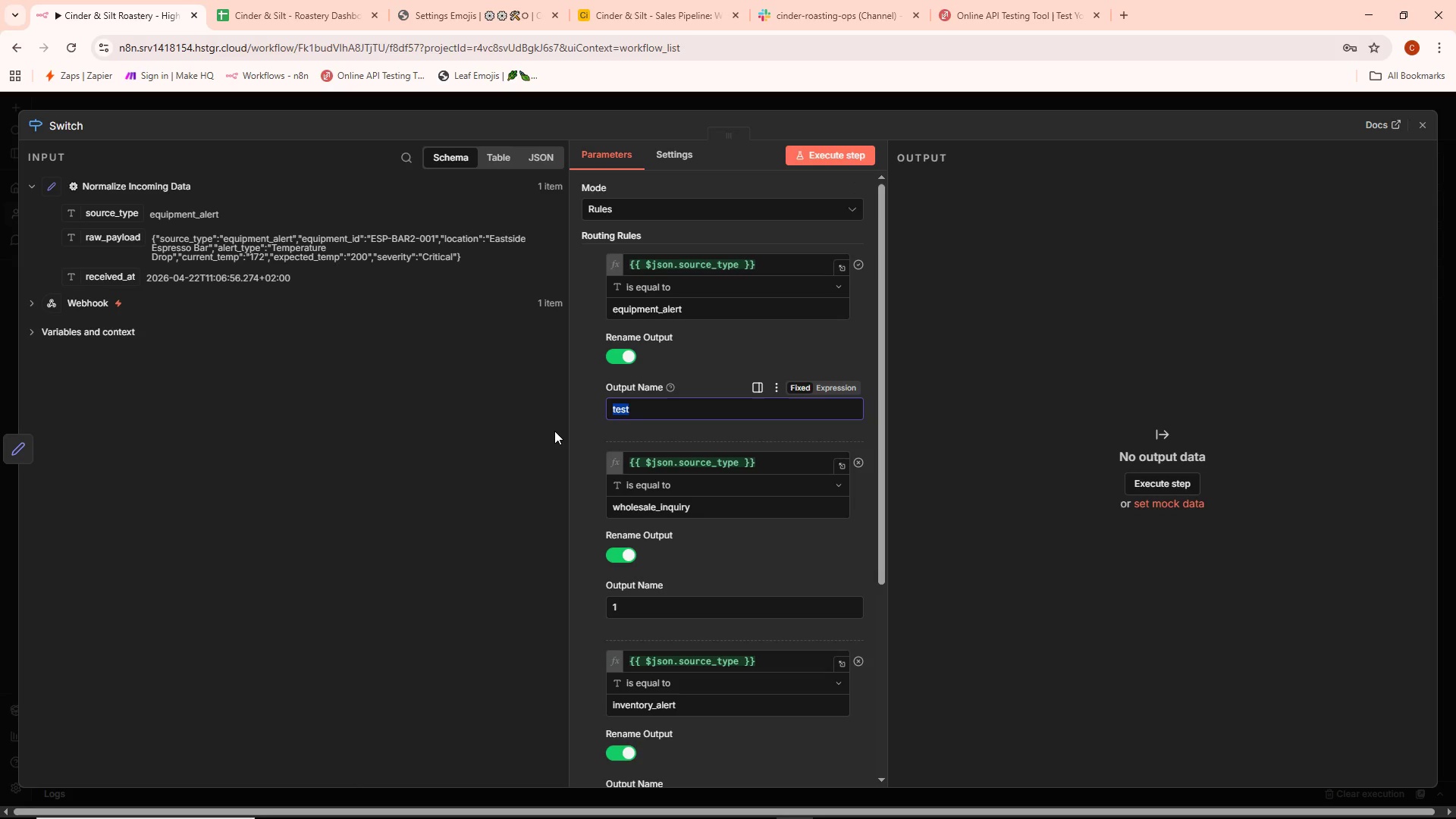 
key(Backspace)
 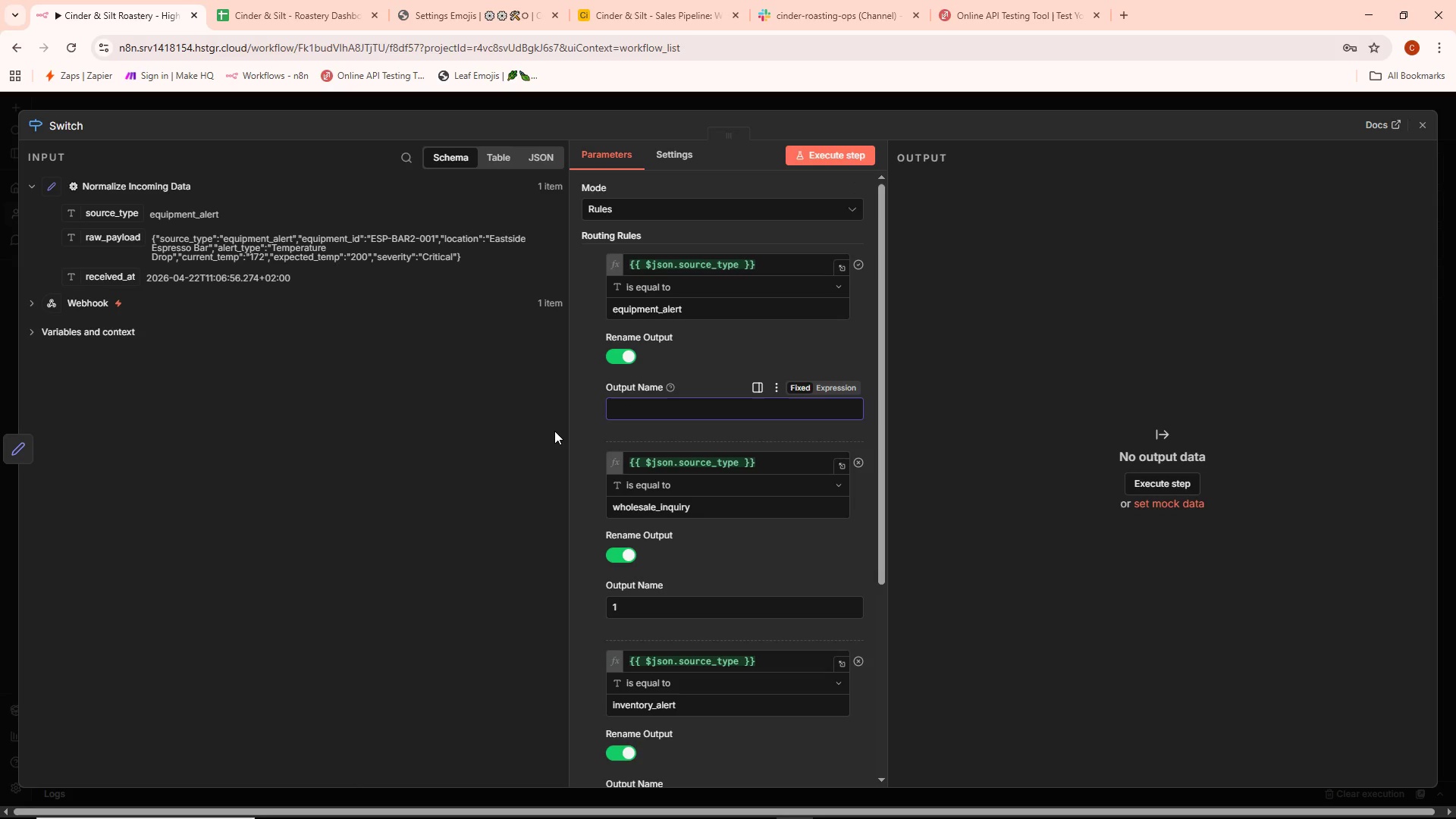 
key(0)
 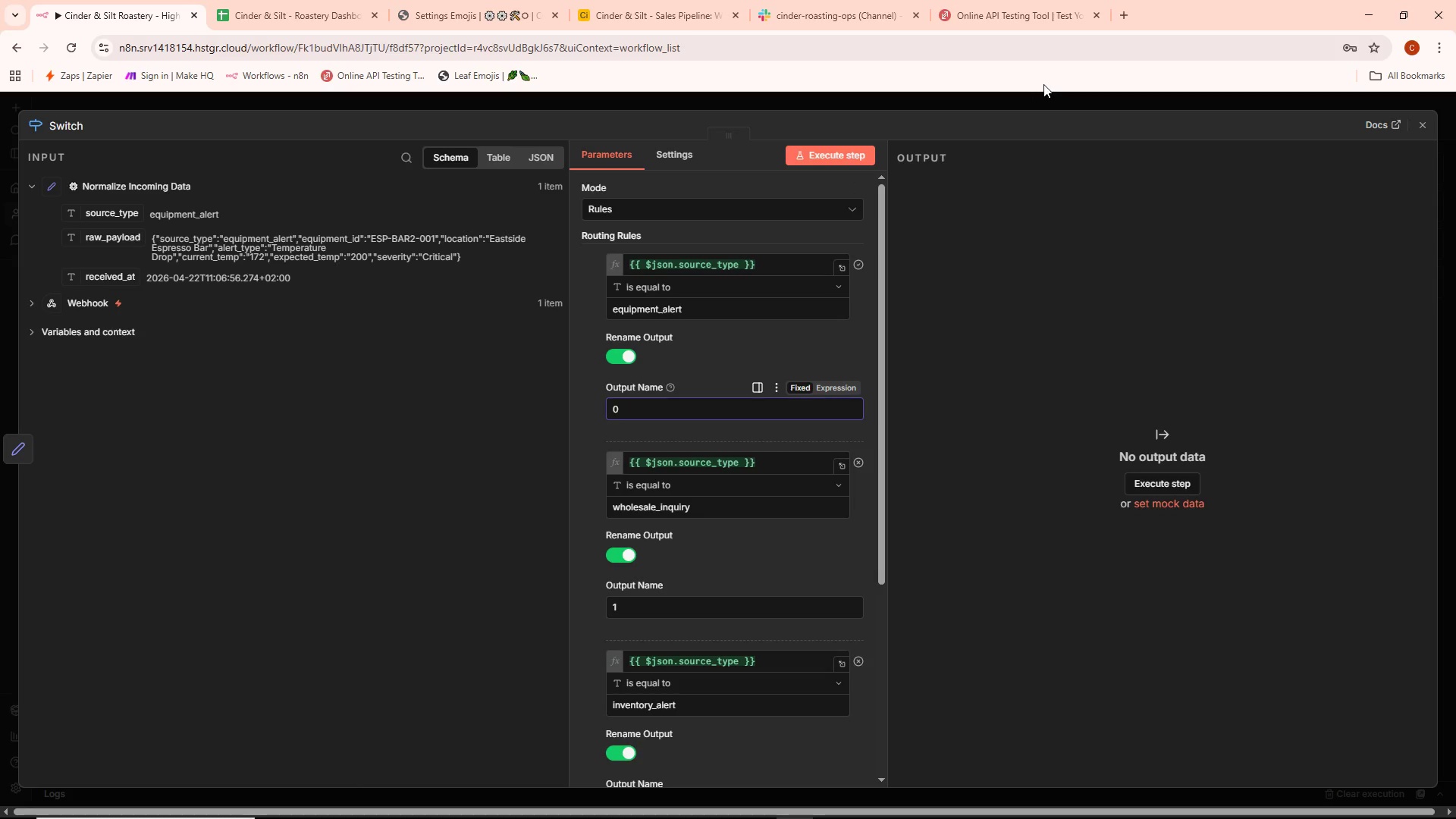 
left_click([1043, 86])
 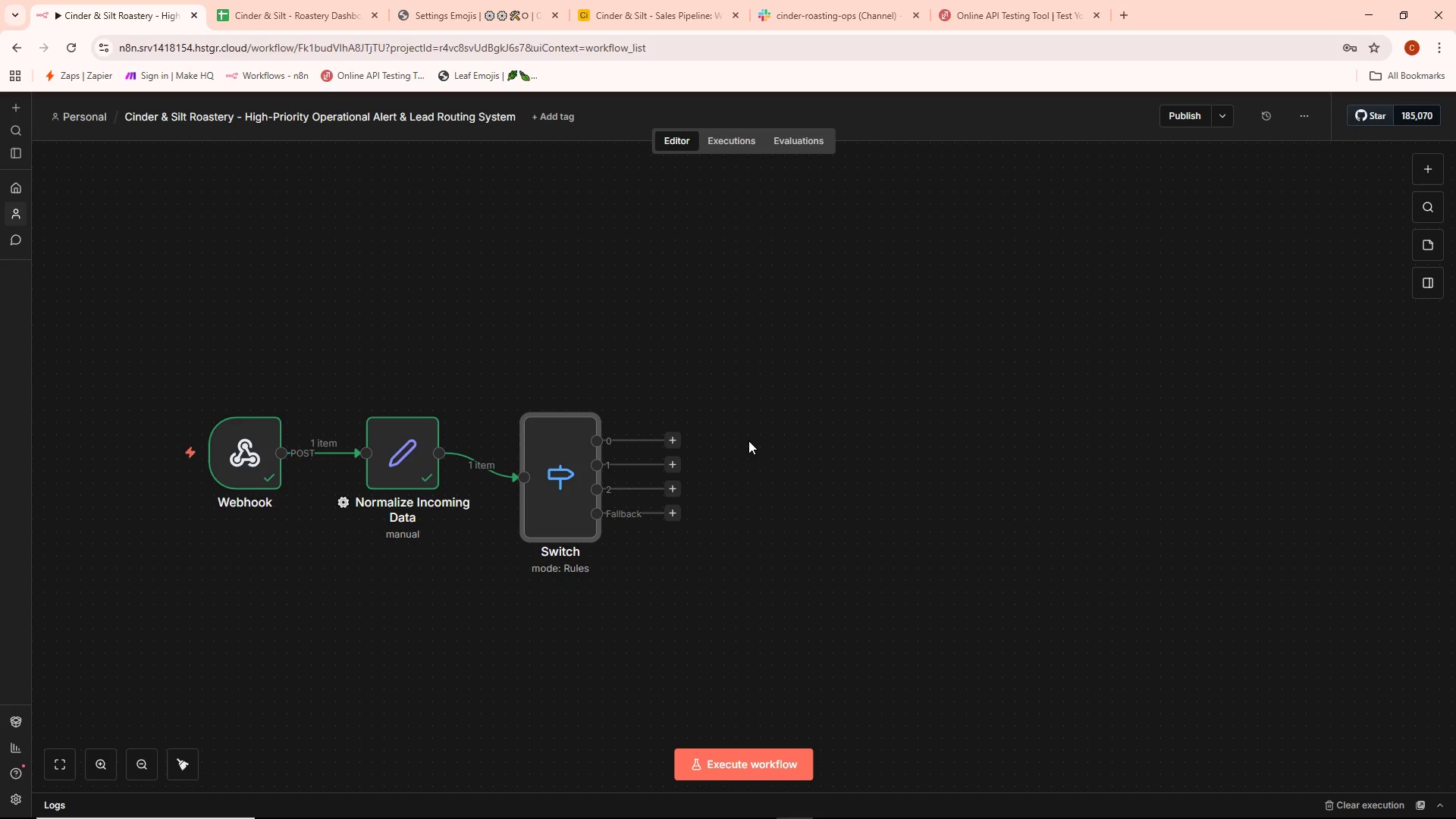 
wait(36.64)
 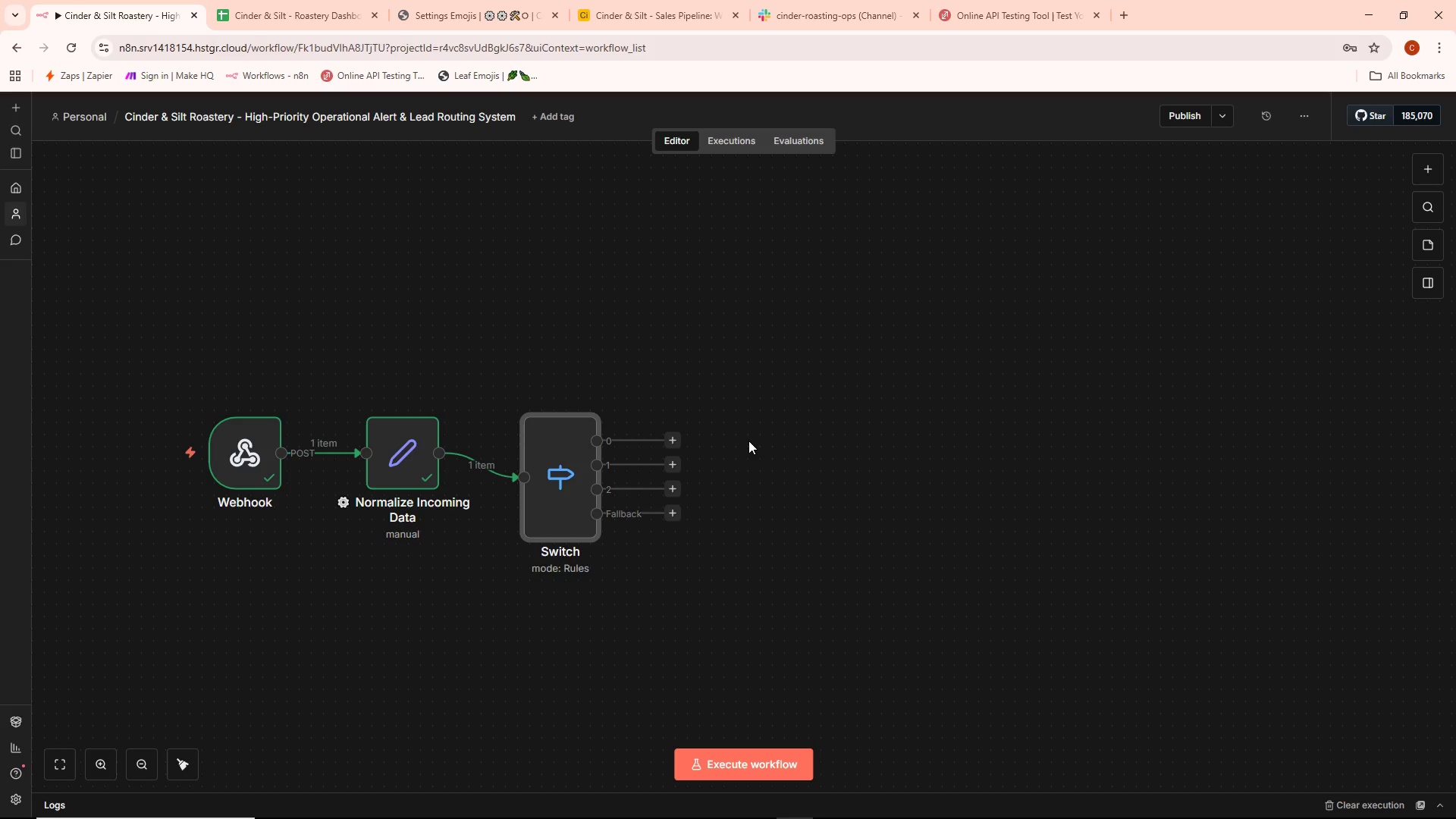 
scroll: coordinate [768, 415], scroll_direction: down, amount: 1.0
 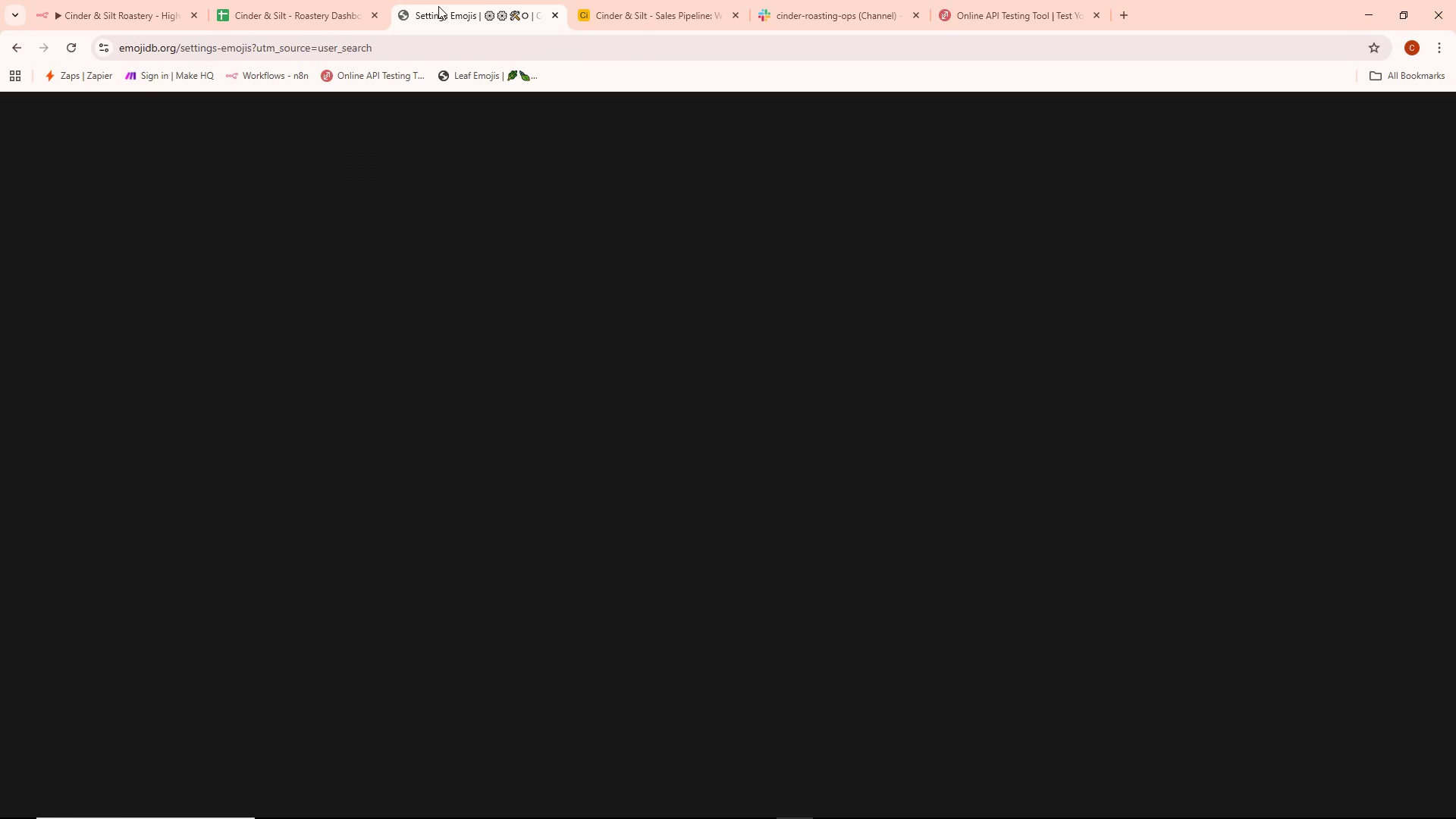 
key(R)
 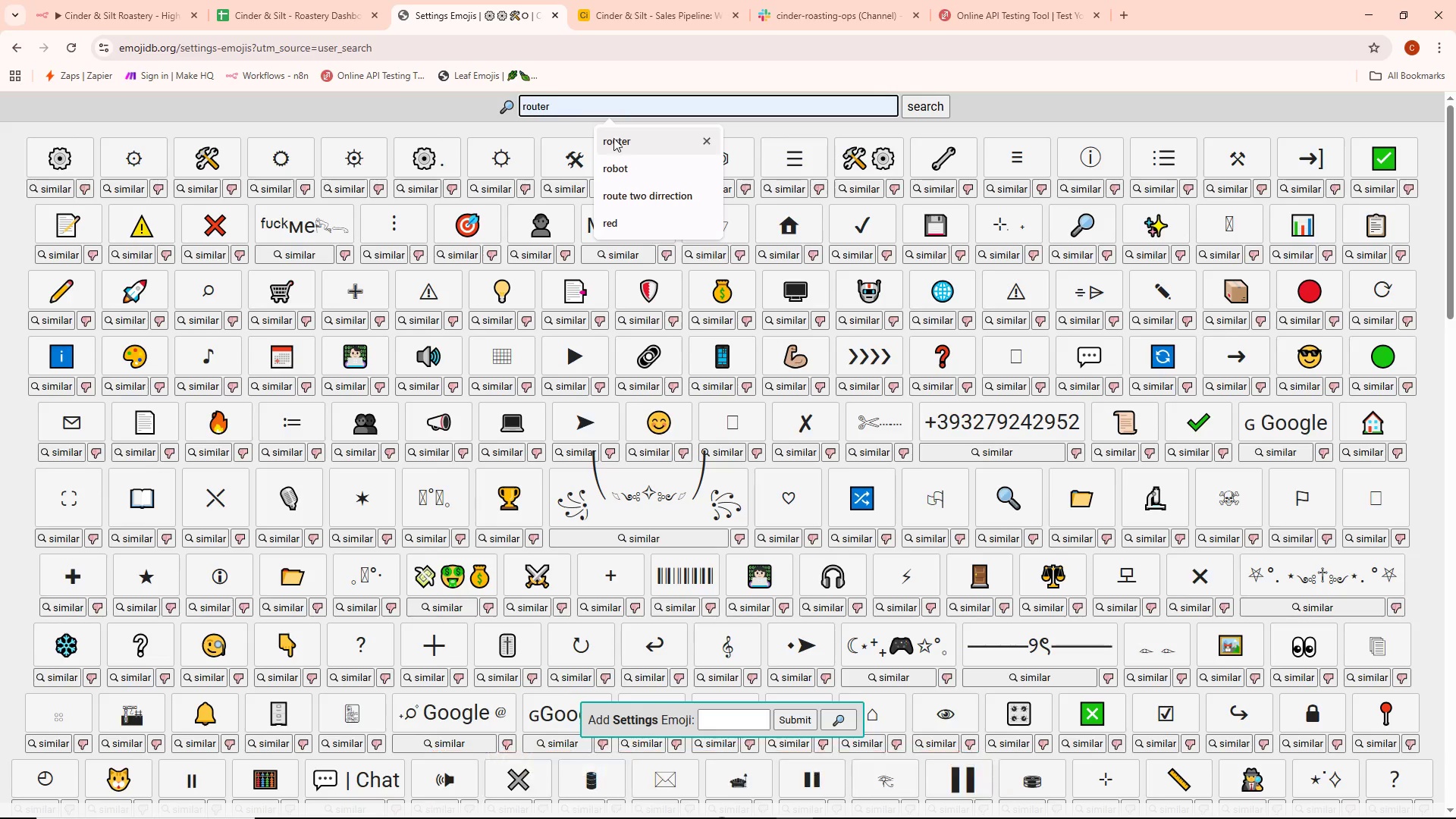 
left_click([616, 140])
 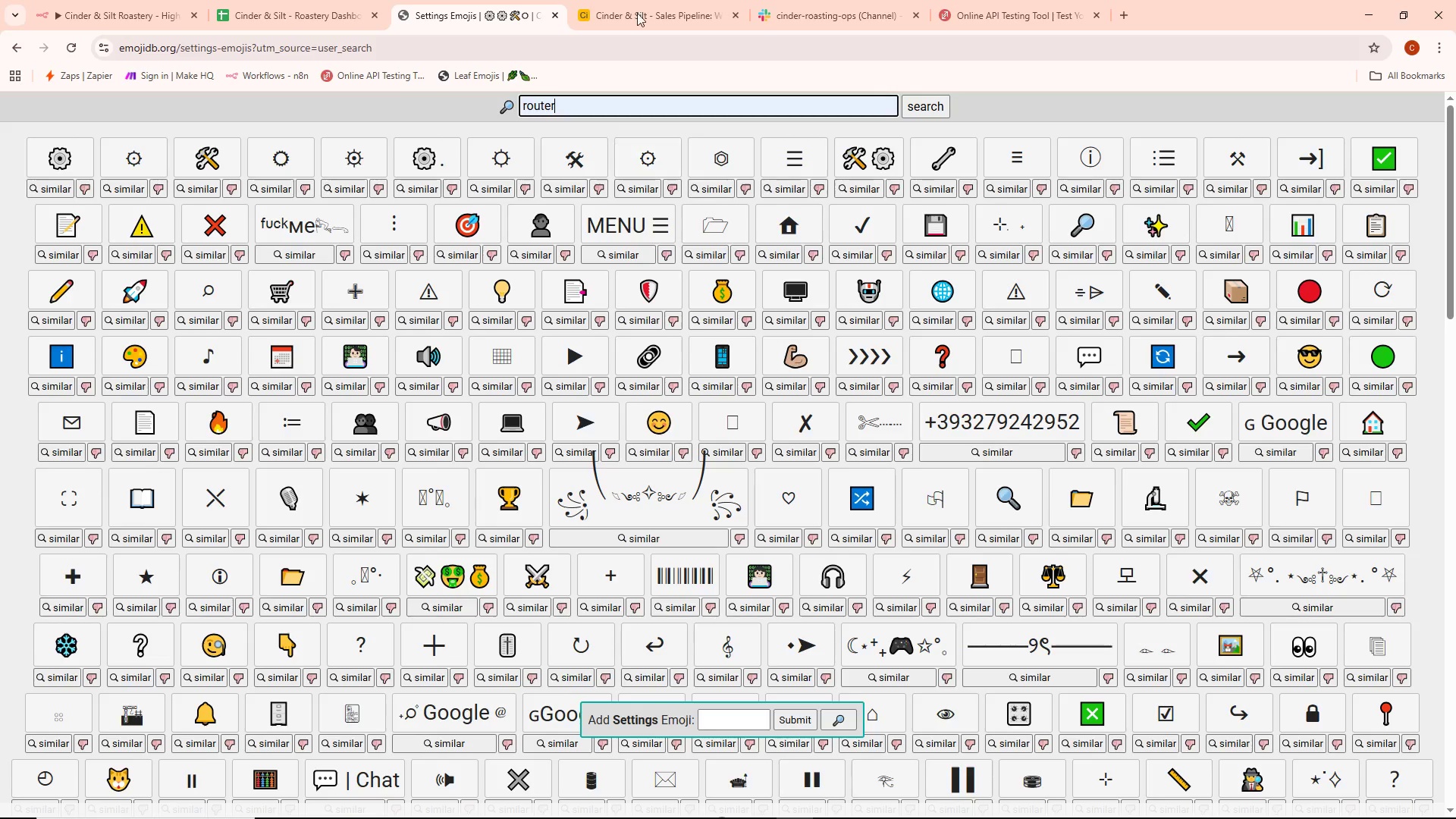 
key(NumpadEnter)
 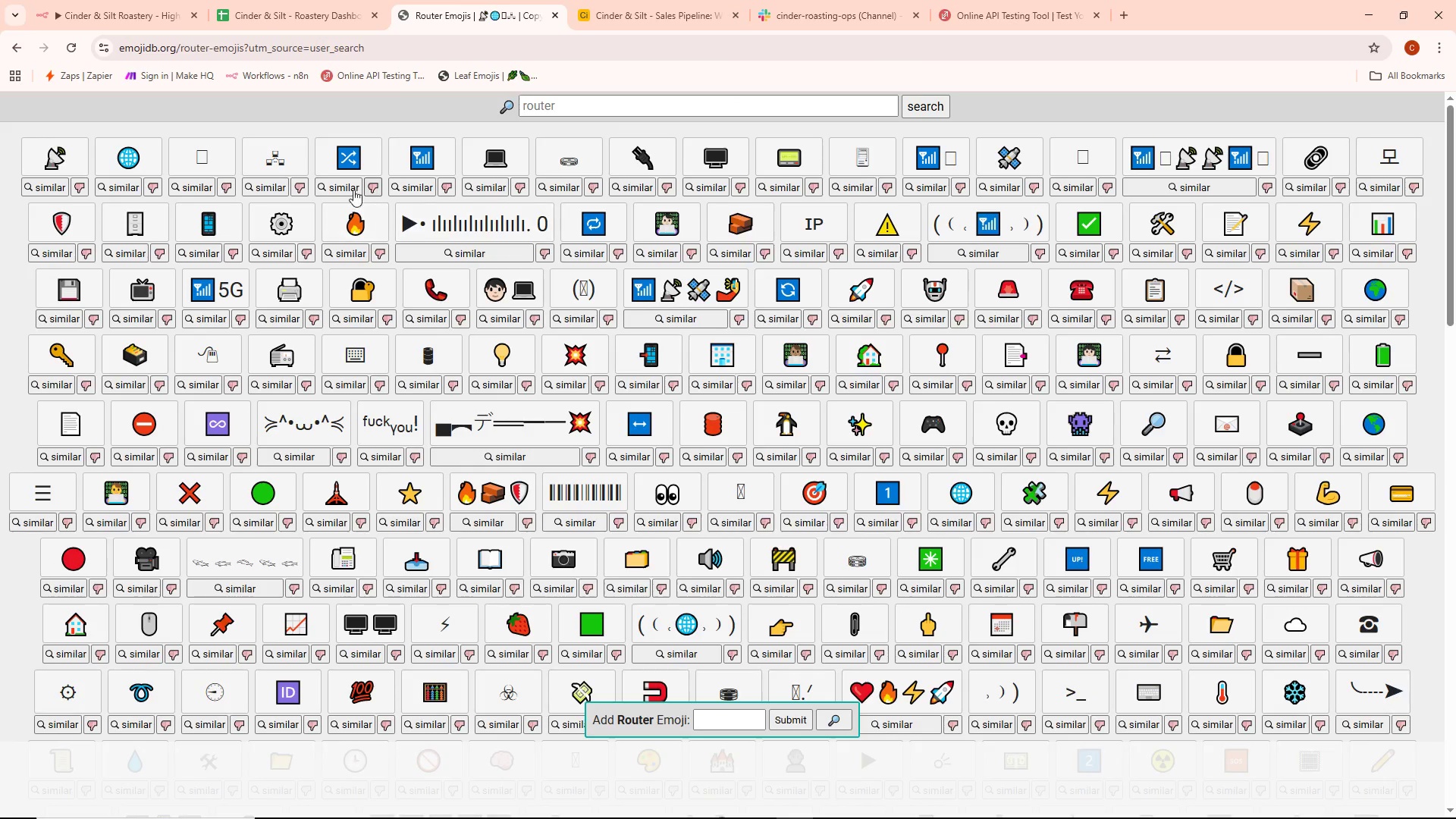 
left_click([350, 167])
 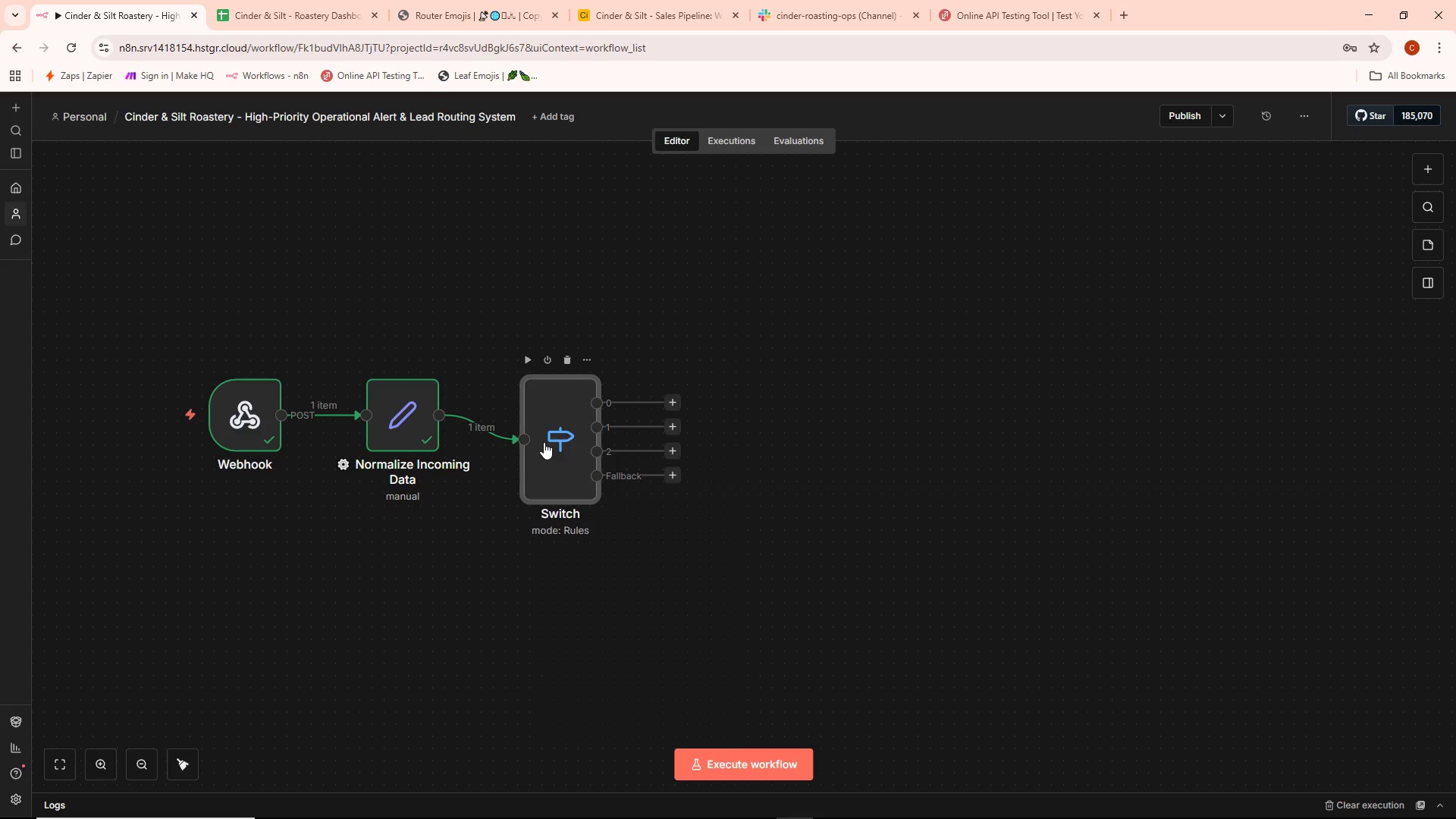 
left_click([623, 513])
 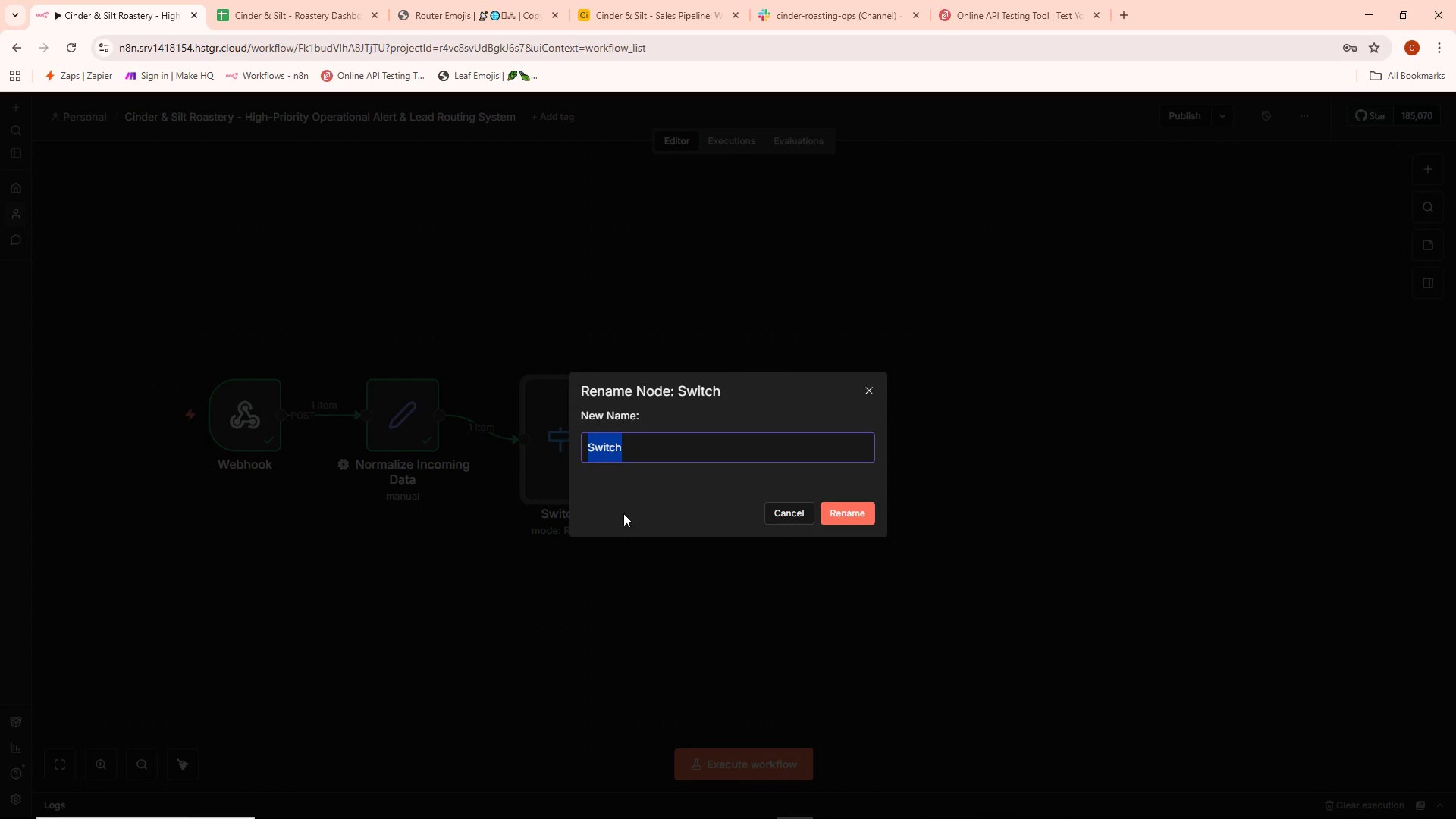 
key(Backspace)
 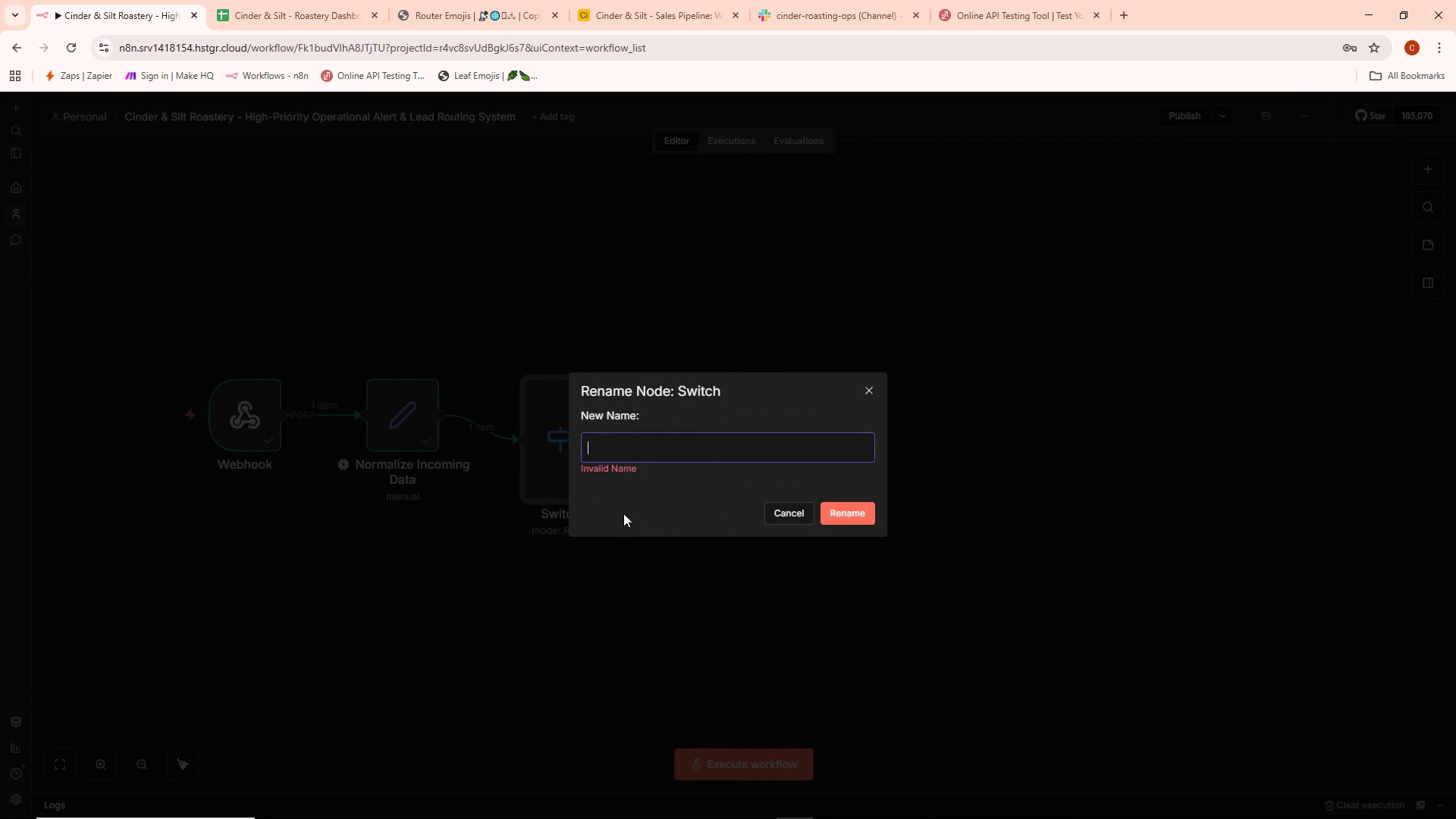 
key(Control+ControlLeft)
 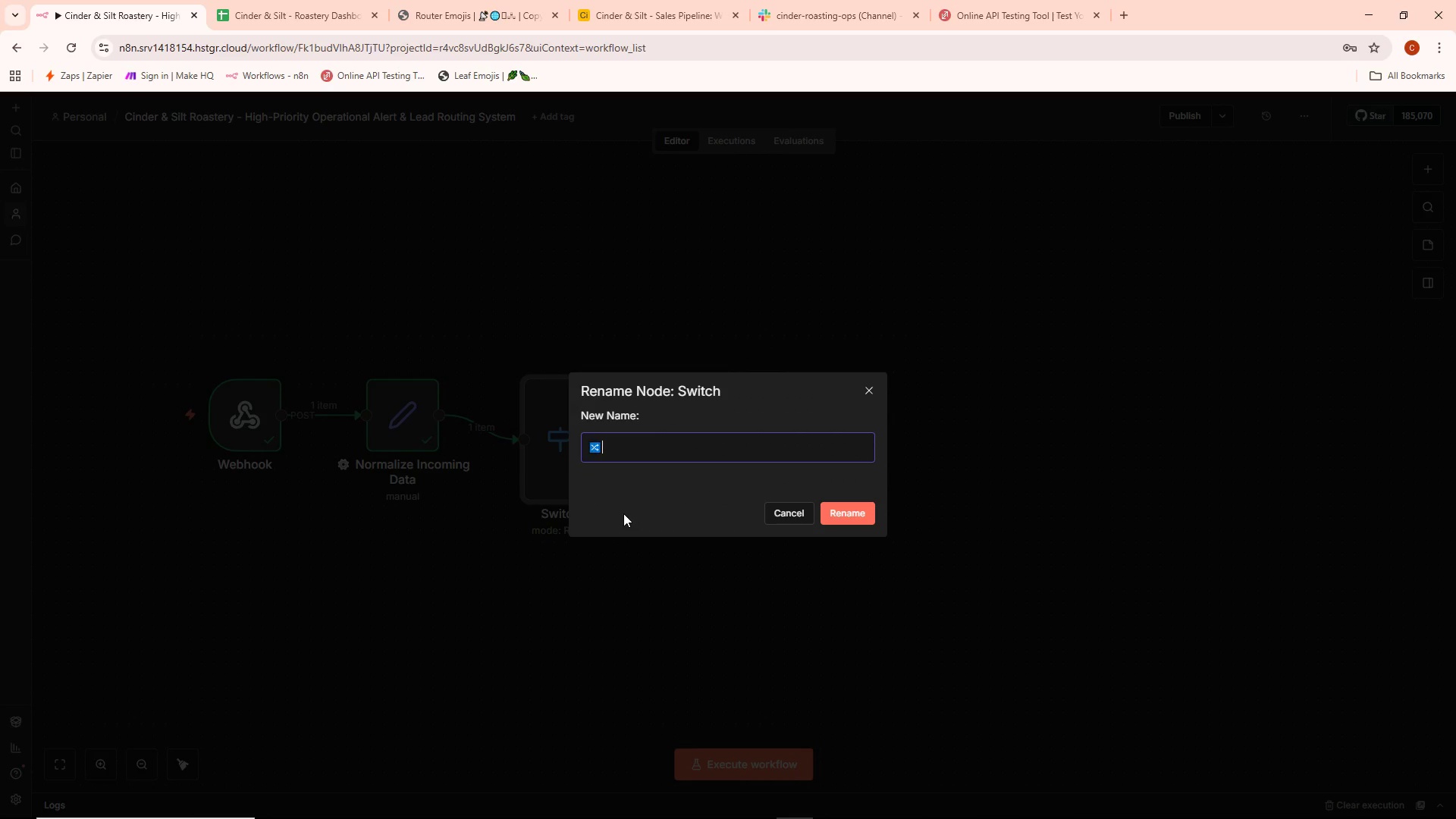 
key(Control+V)
 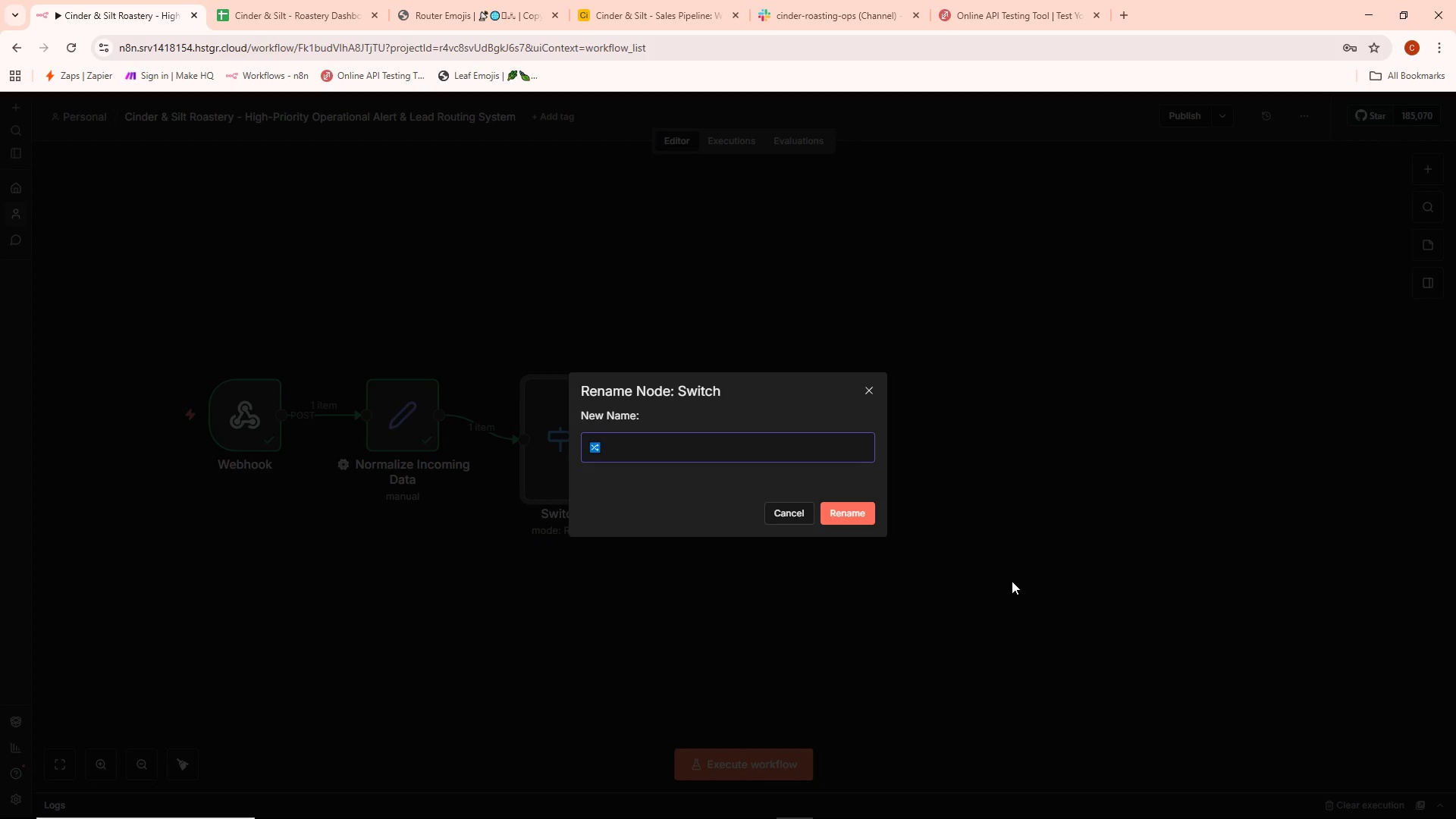 
type( Source Type Router - Swe)
key(Backspace)
key(Backspace)
type(witch)
 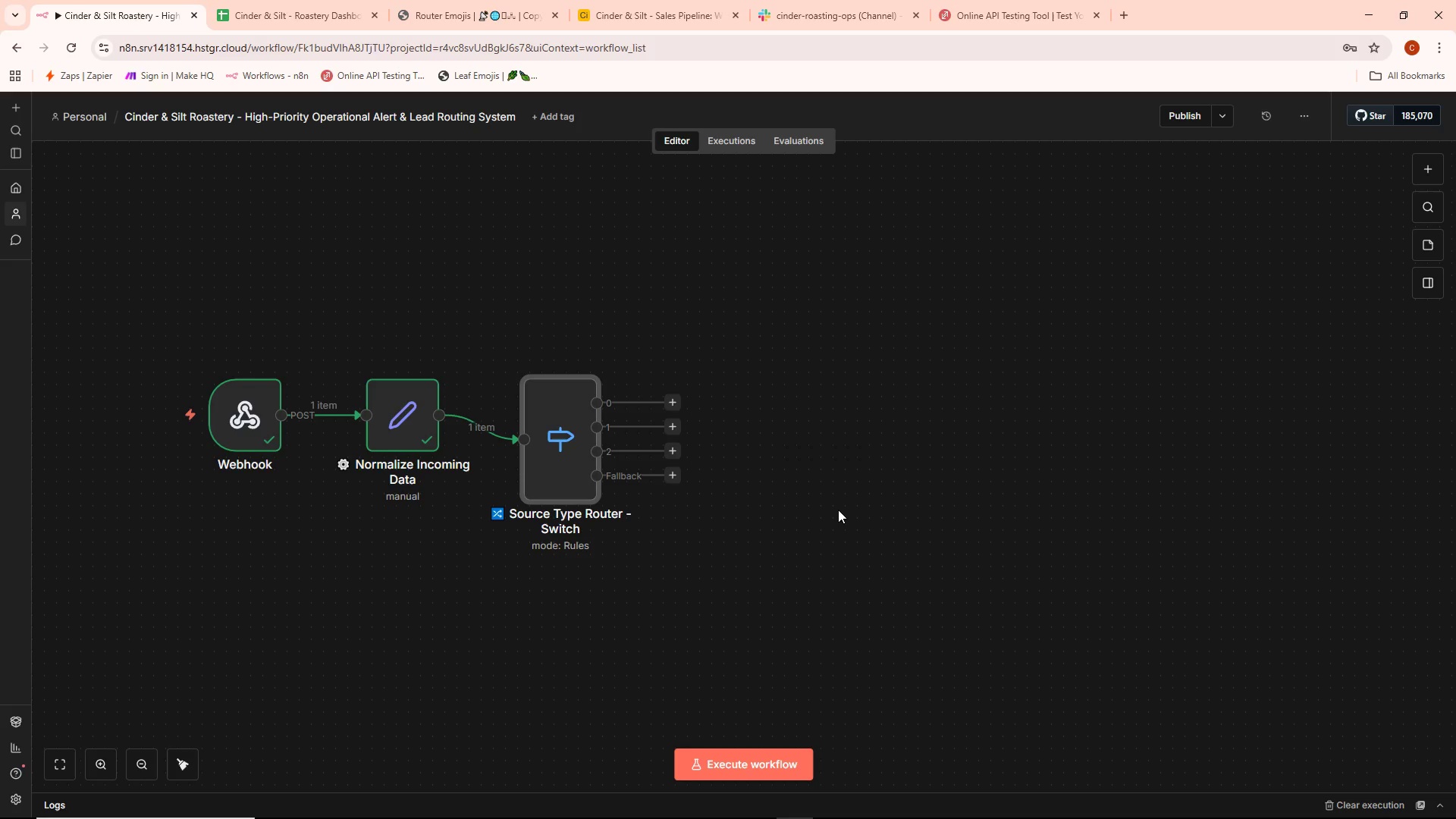 
wait(13.47)
 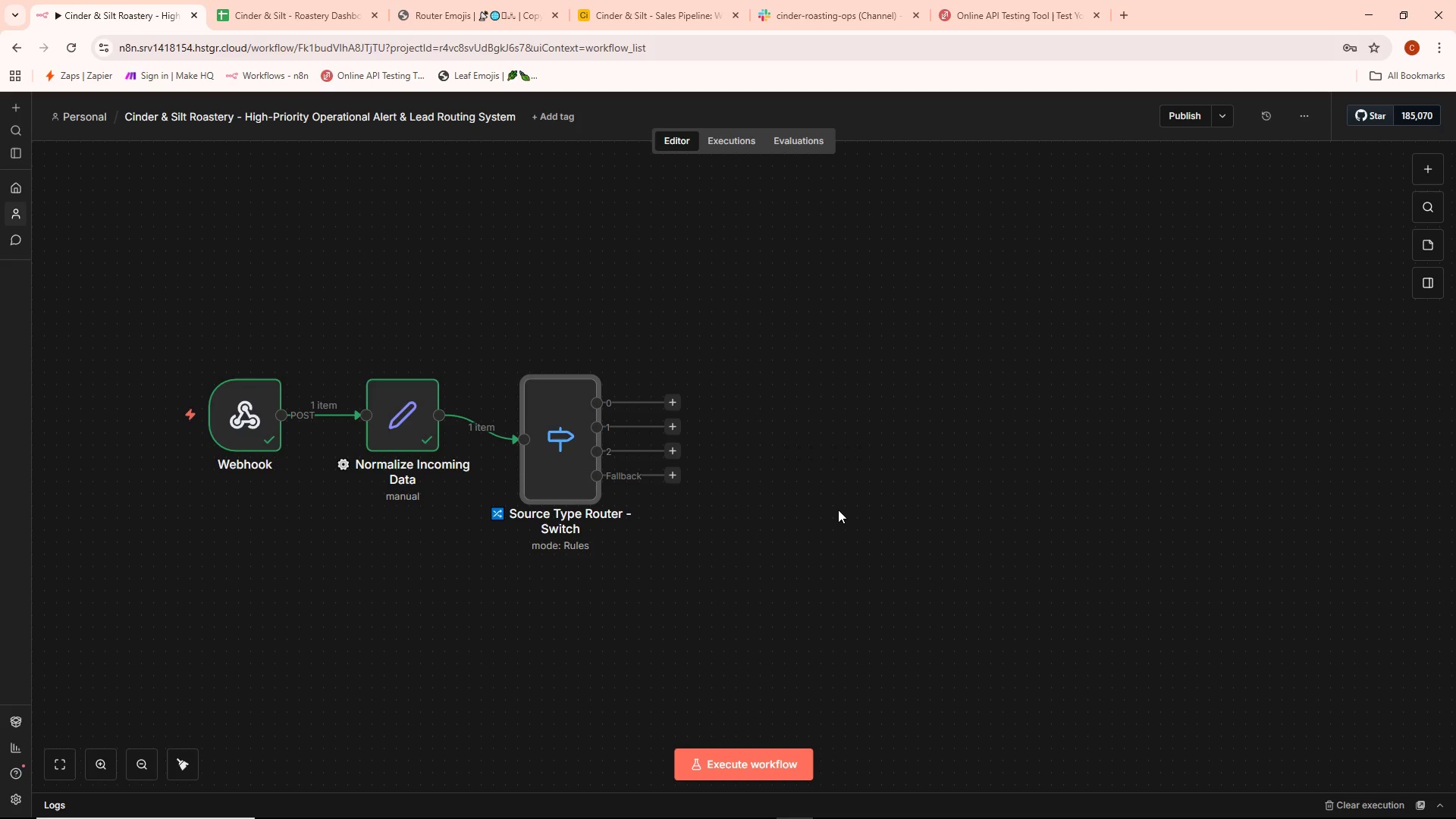 
left_click_drag(start_coordinate=[555, 432], to_coordinate=[555, 416])
 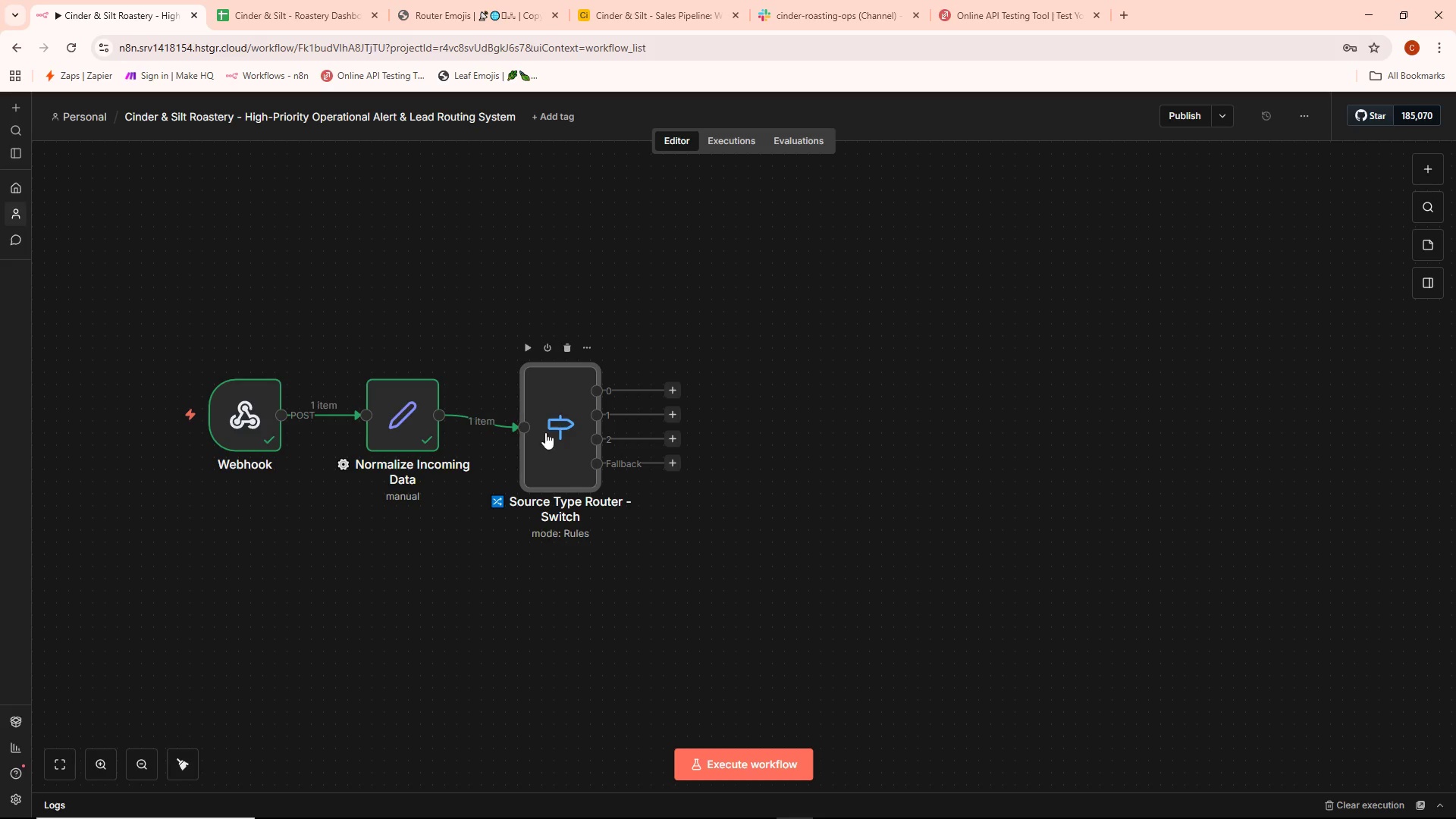 
left_click_drag(start_coordinate=[545, 432], to_coordinate=[545, 415])
 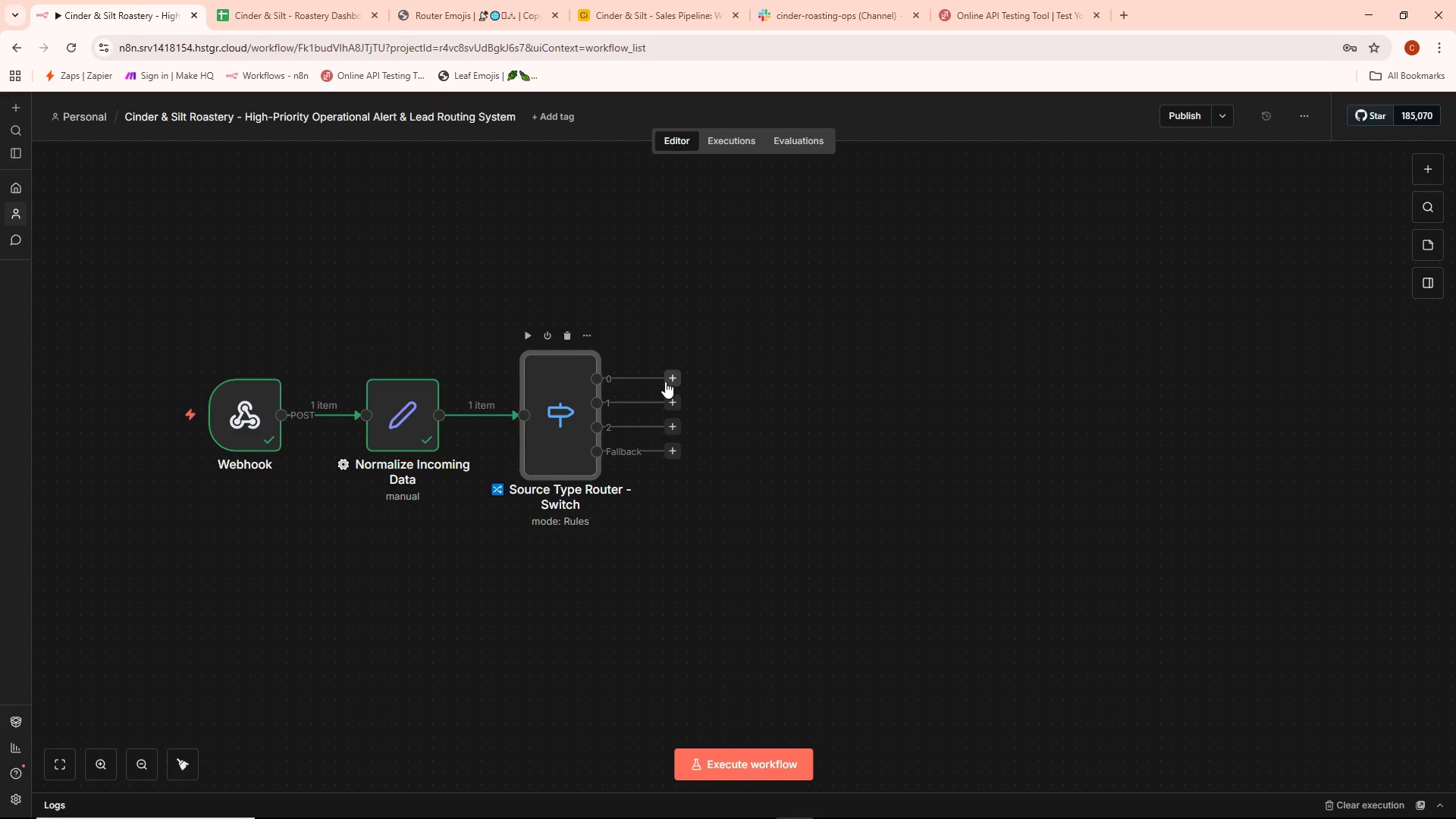 
left_click([670, 375])
 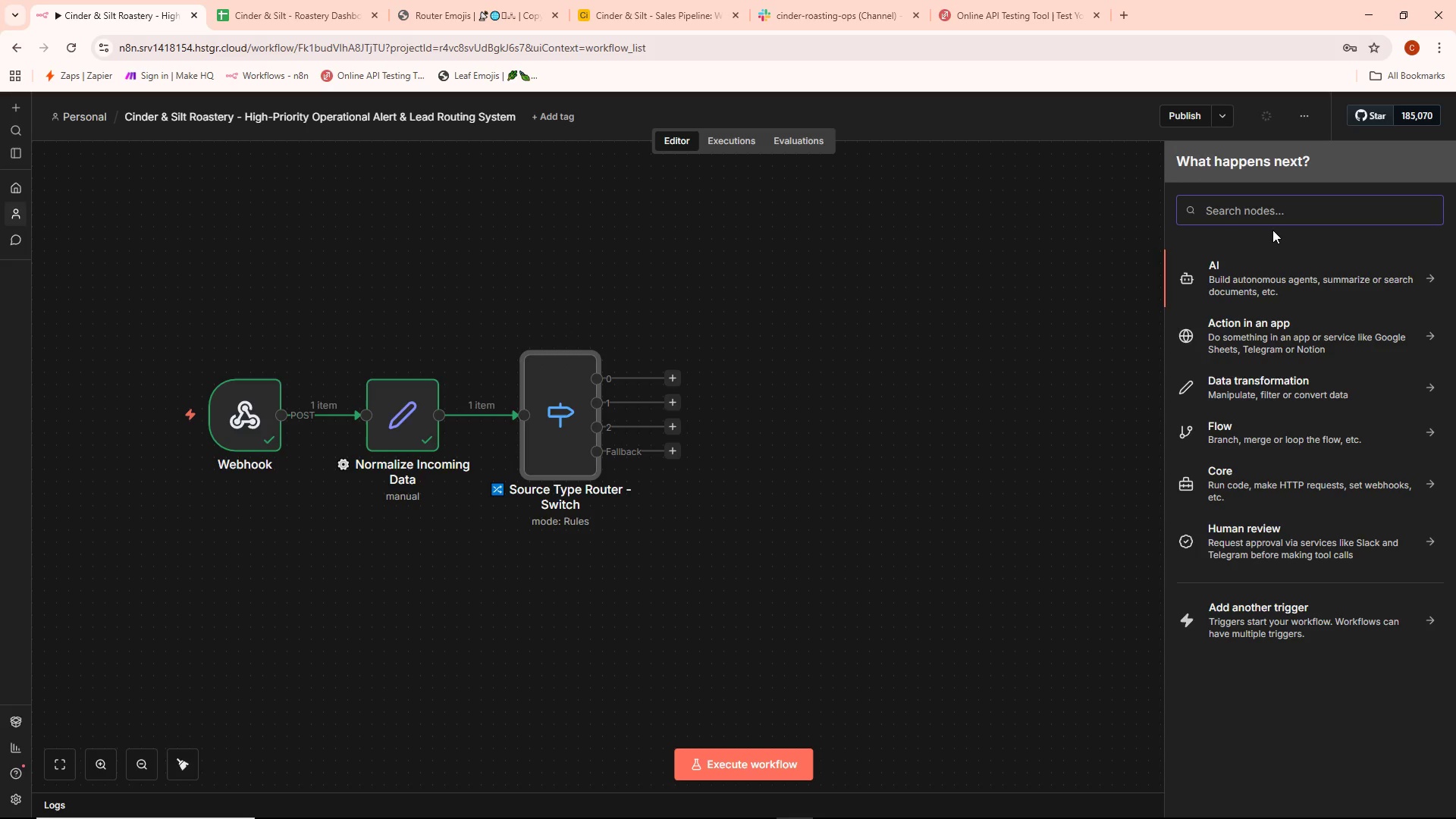 
left_click([1276, 211])
 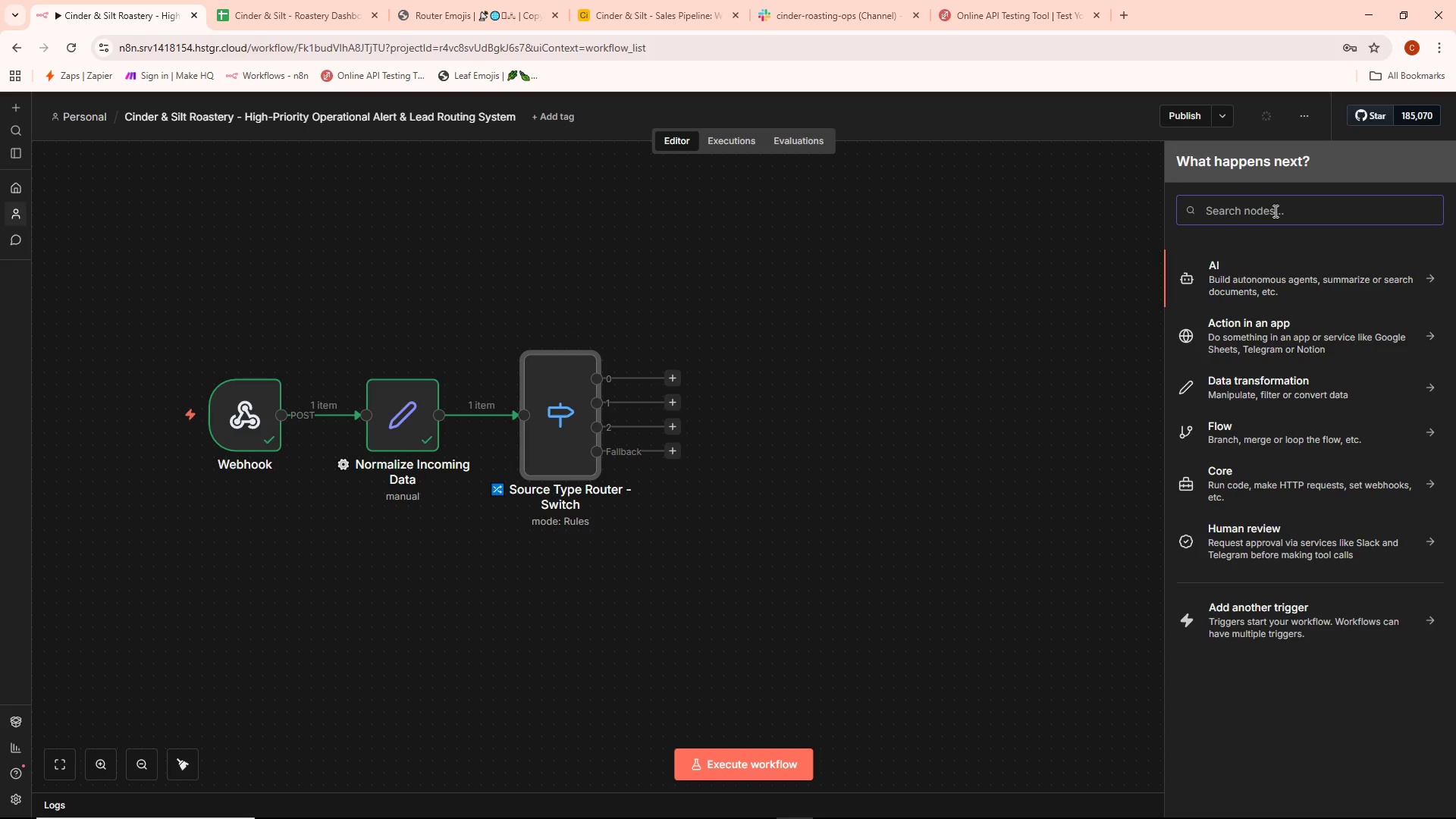 
type(cox)
key(Backspace)
type(de)
 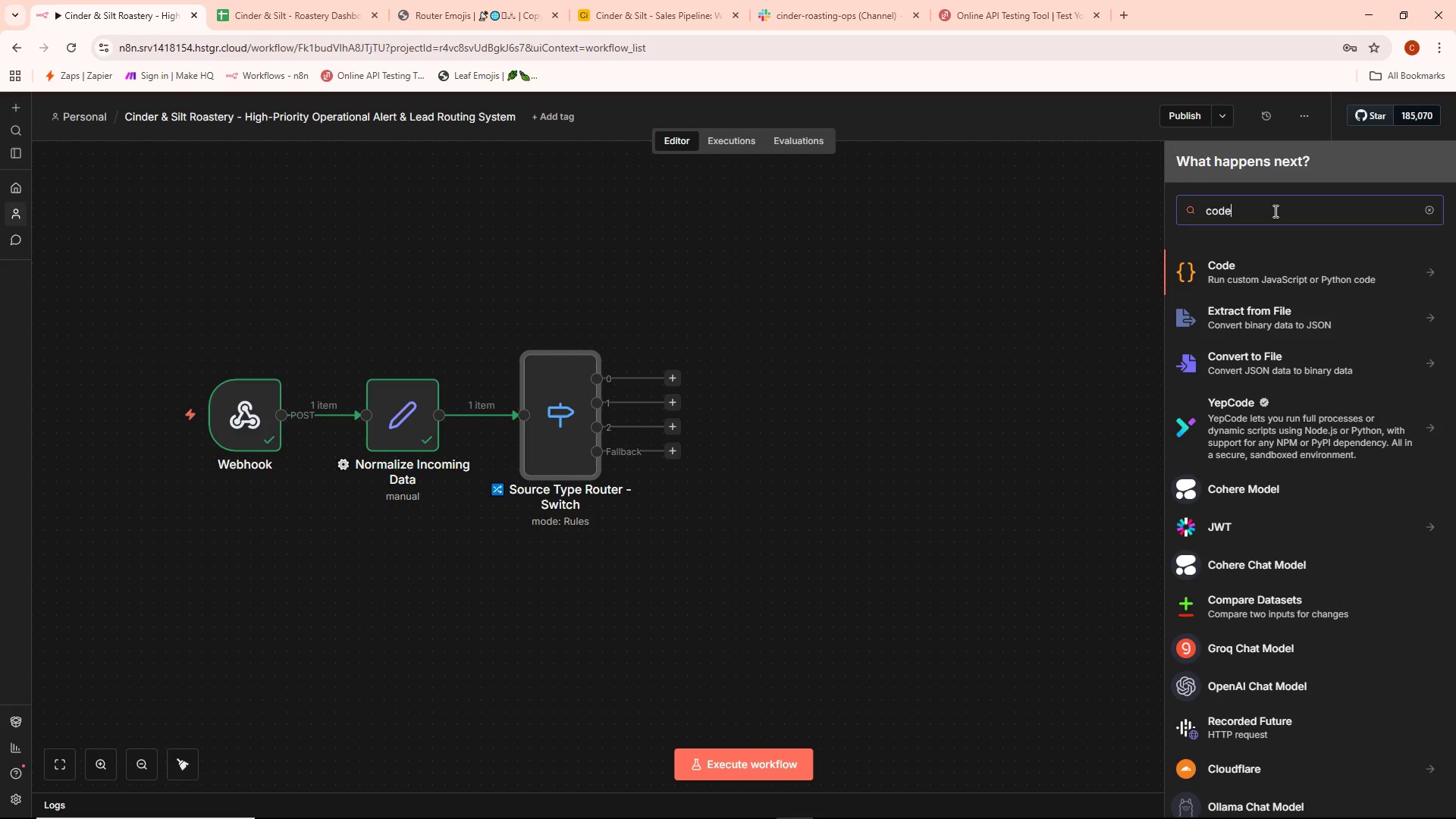 
key(Enter)
 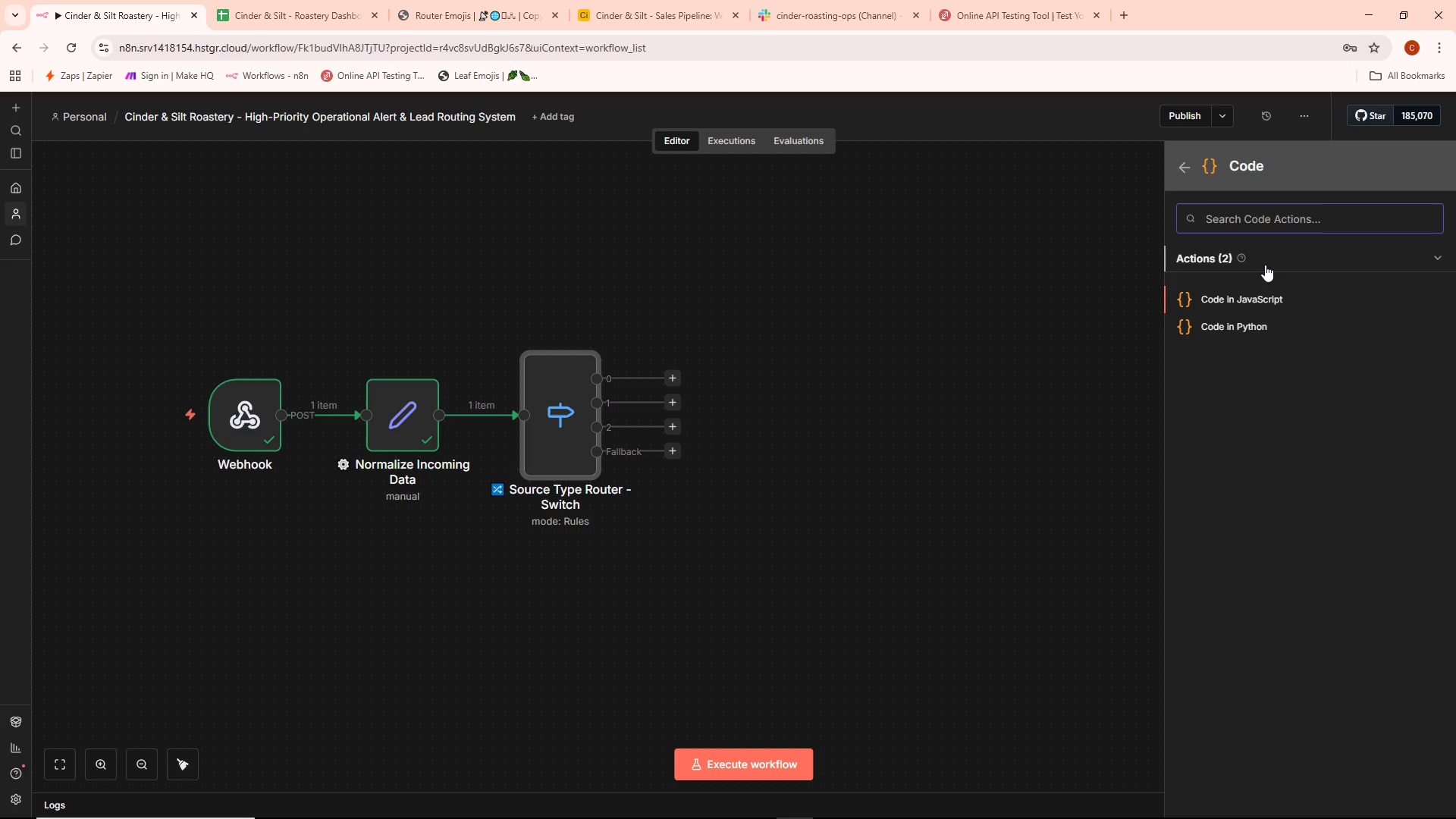 
left_click([1266, 299])
 